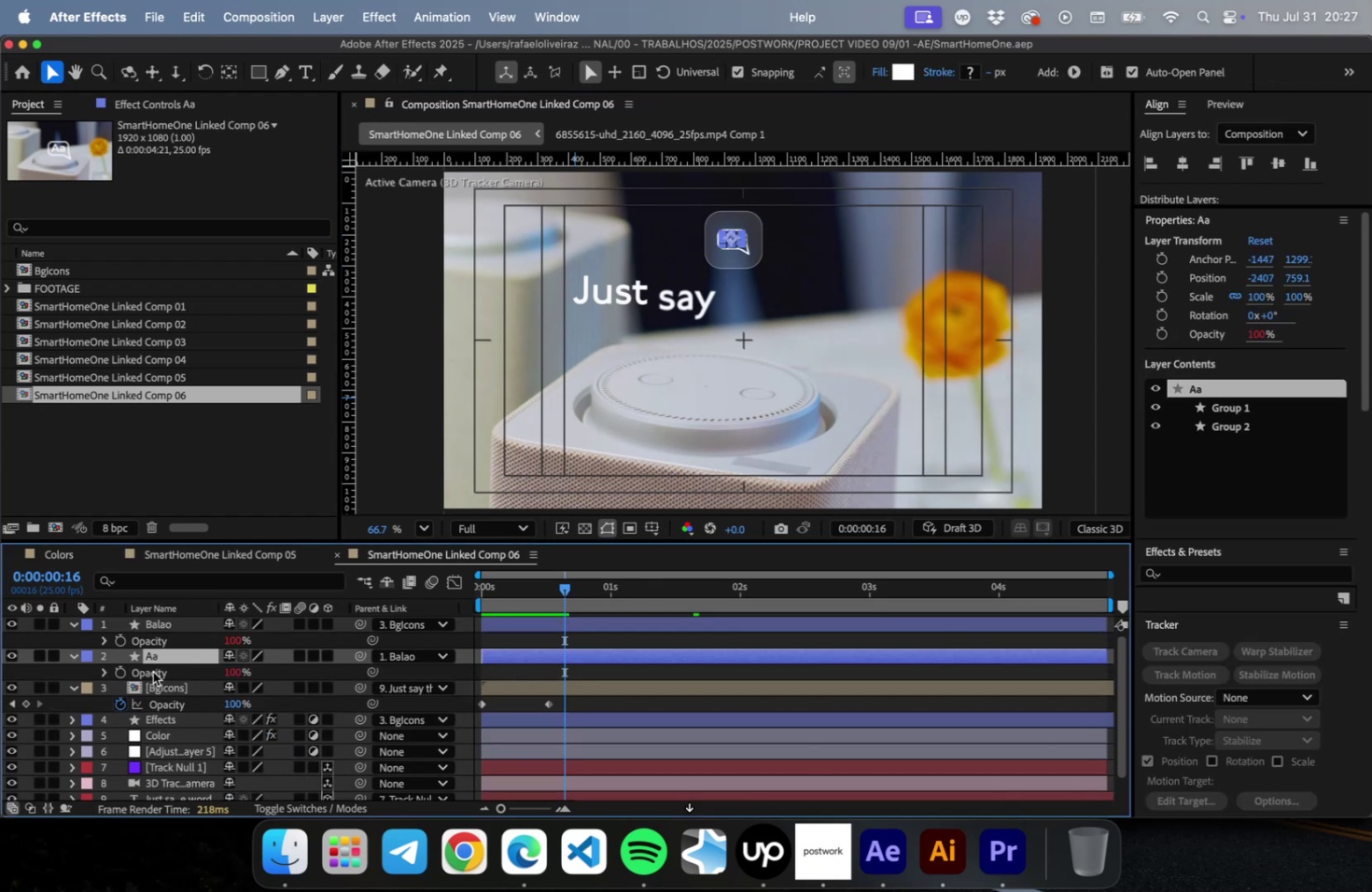 
left_click([101, 670])
 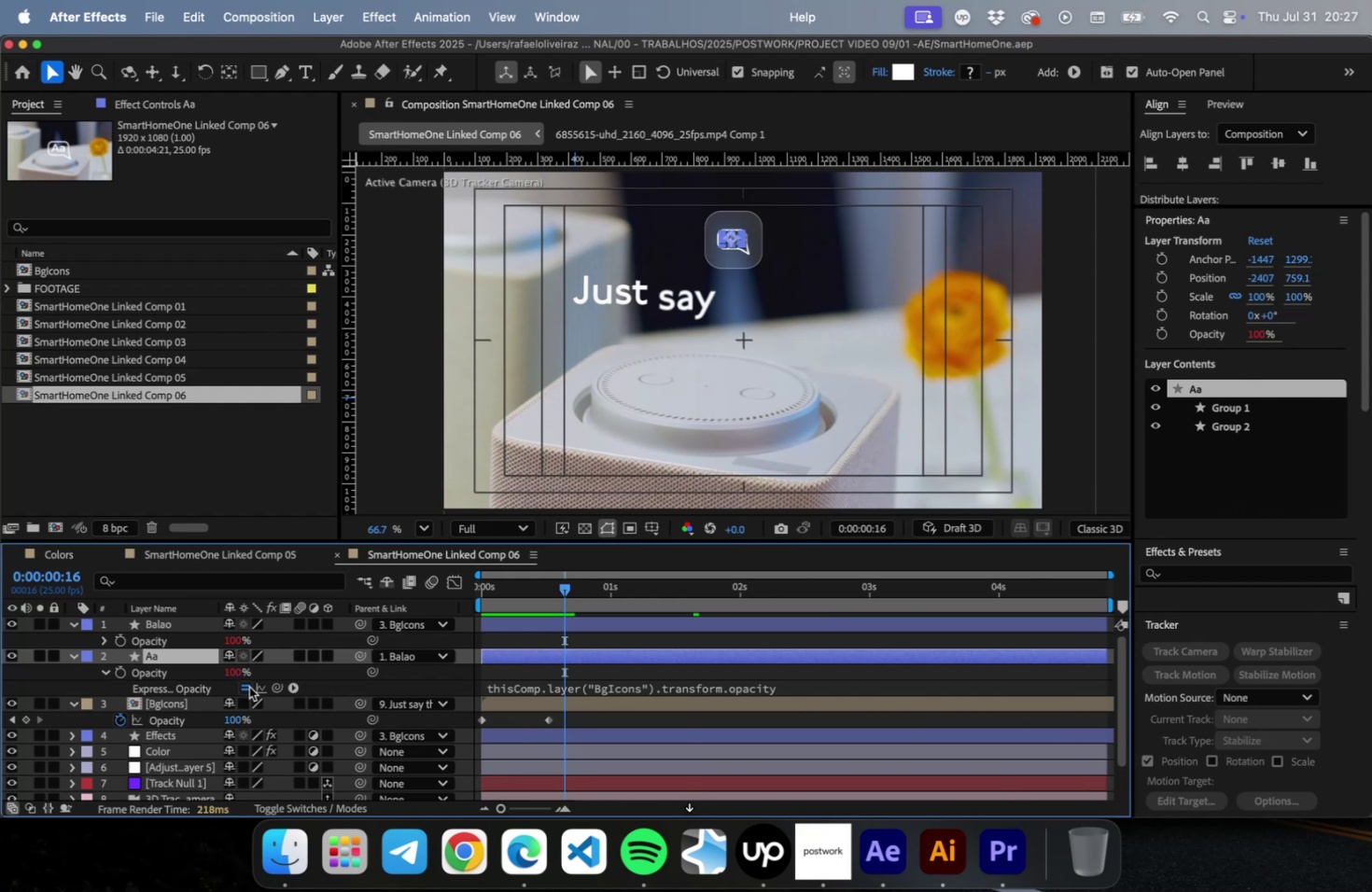 
left_click([246, 687])
 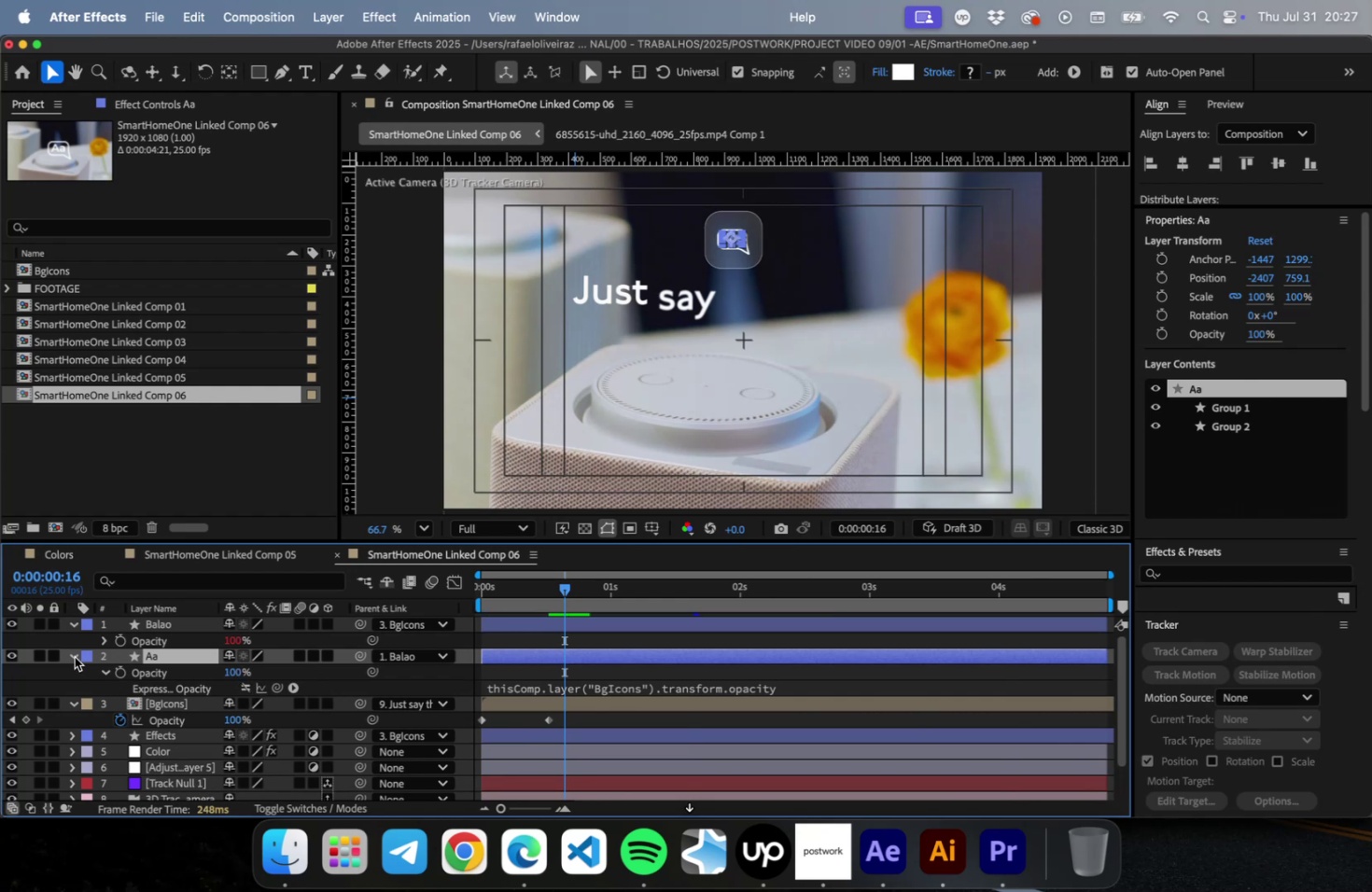 
double_click([75, 656])
 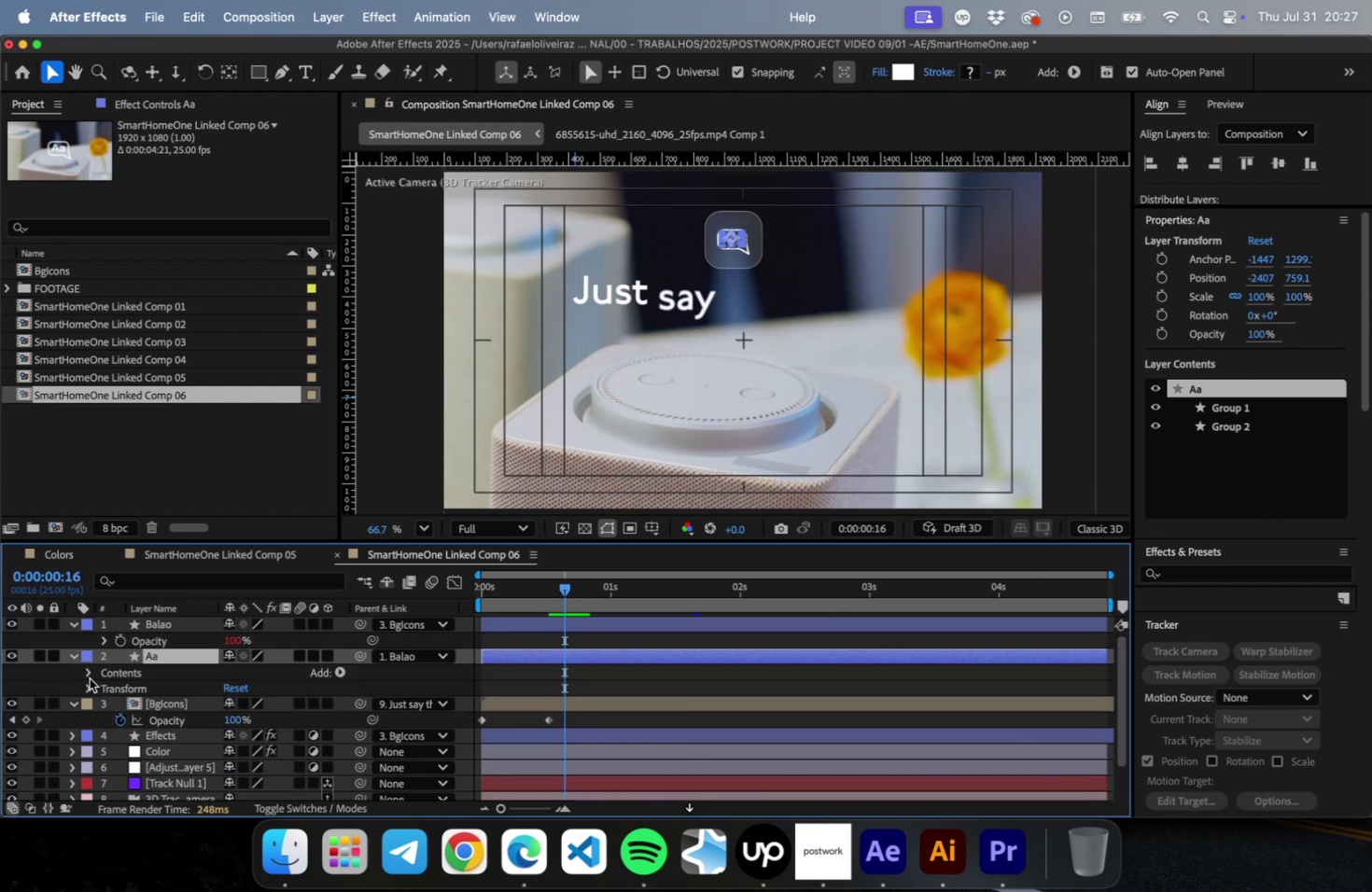 
double_click([89, 669])
 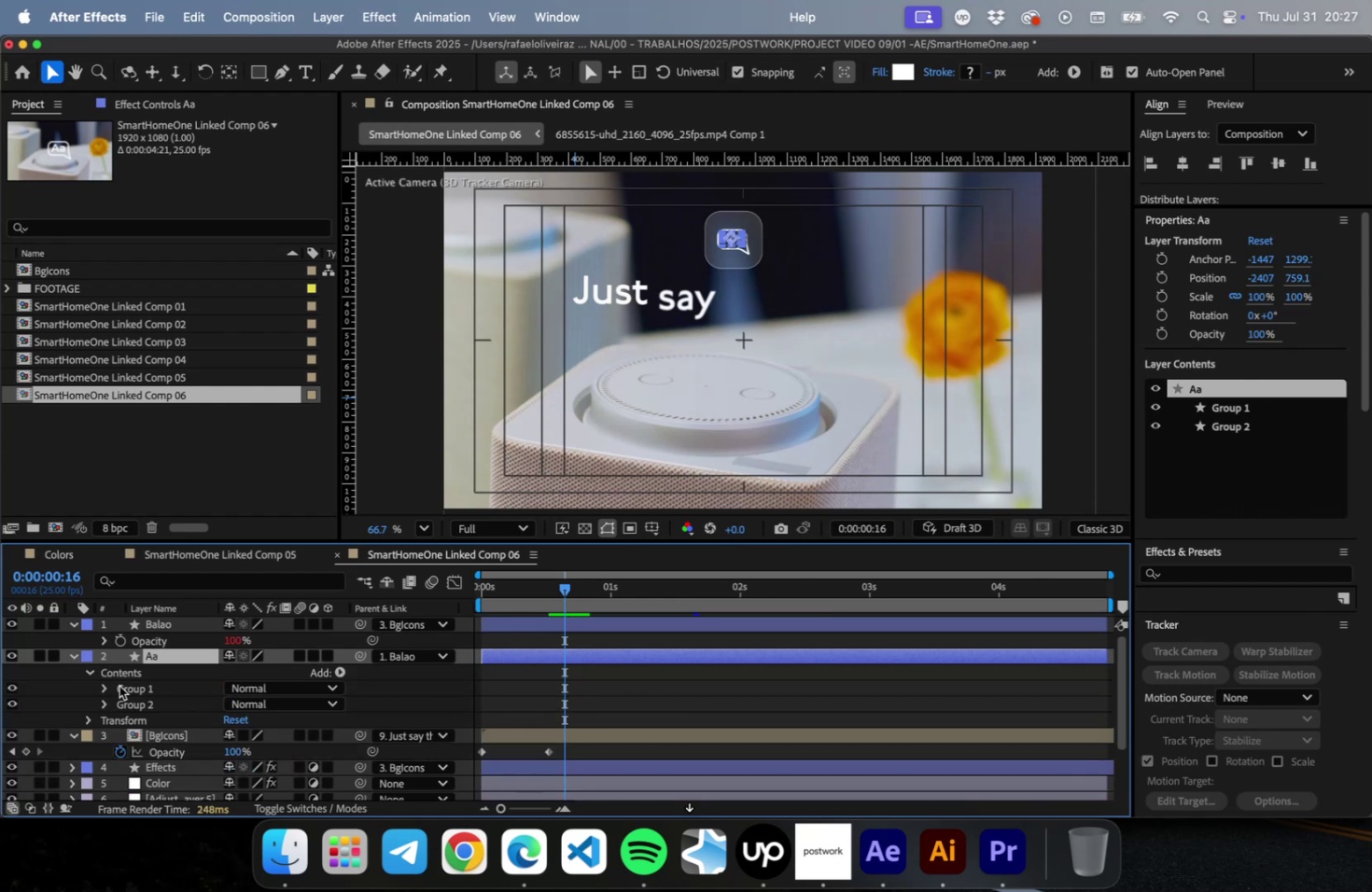 
mouse_move([140, 704])
 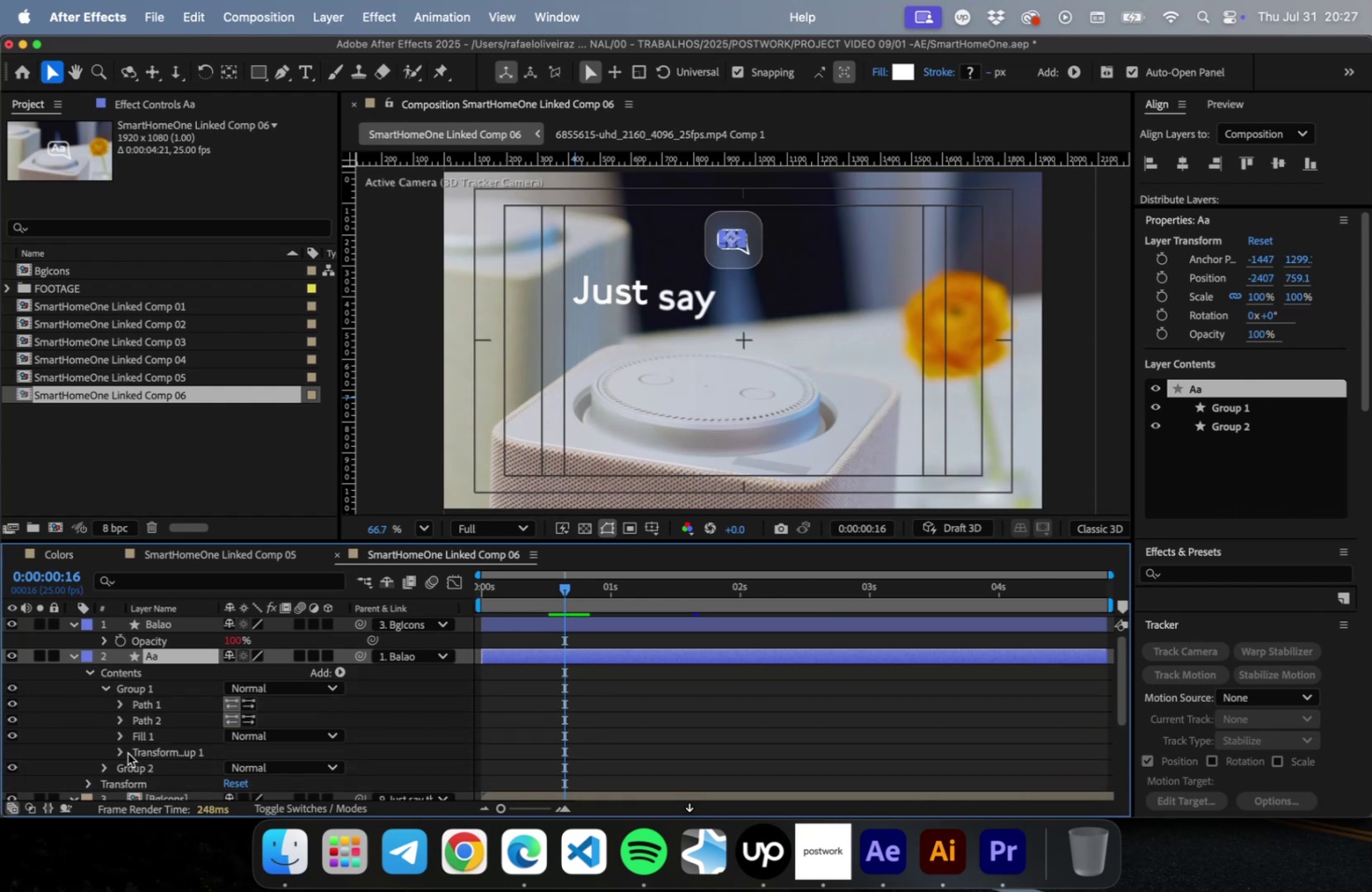 
left_click([128, 752])
 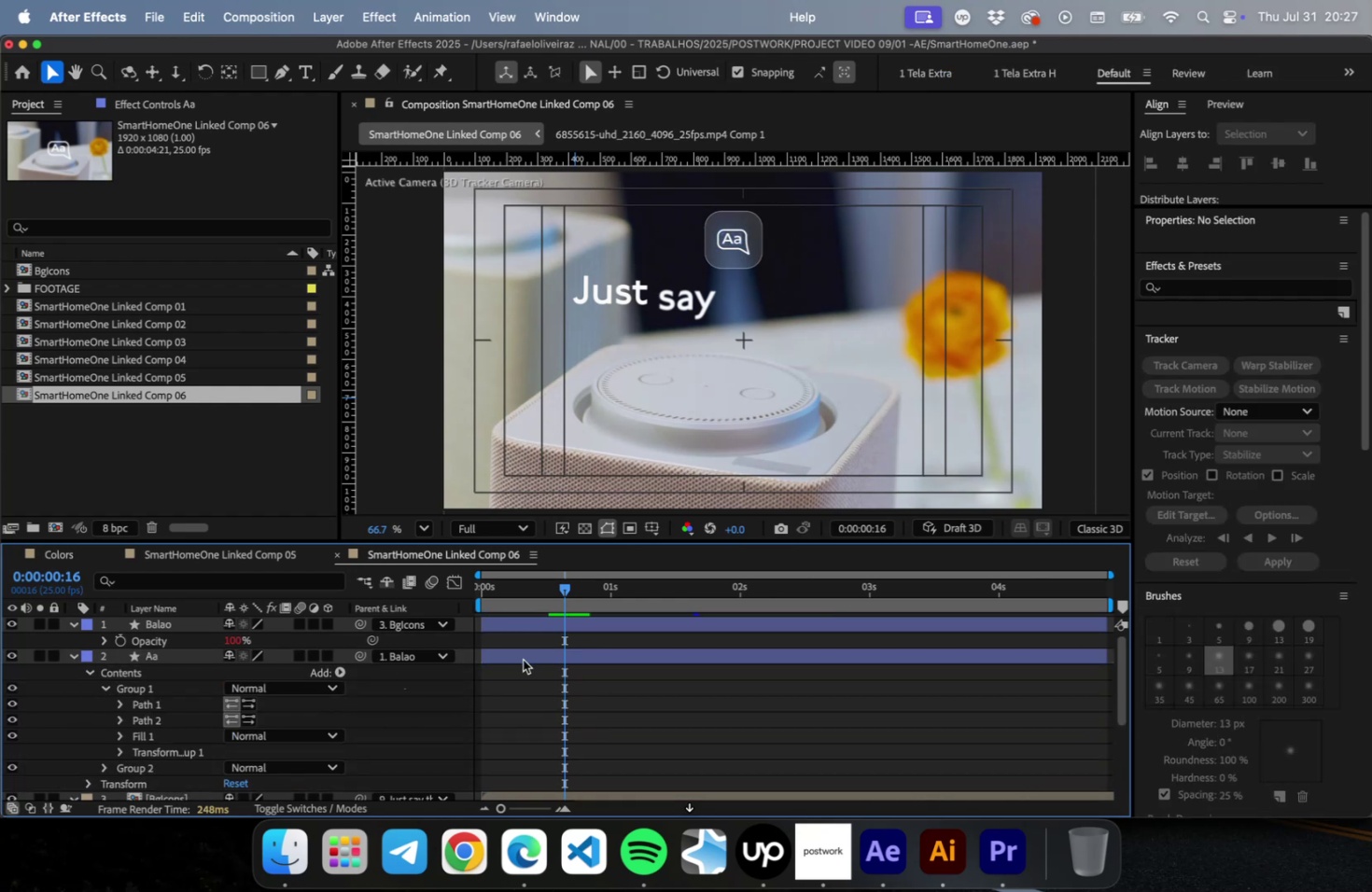 
left_click_drag(start_coordinate=[521, 659], to_coordinate=[603, 660])
 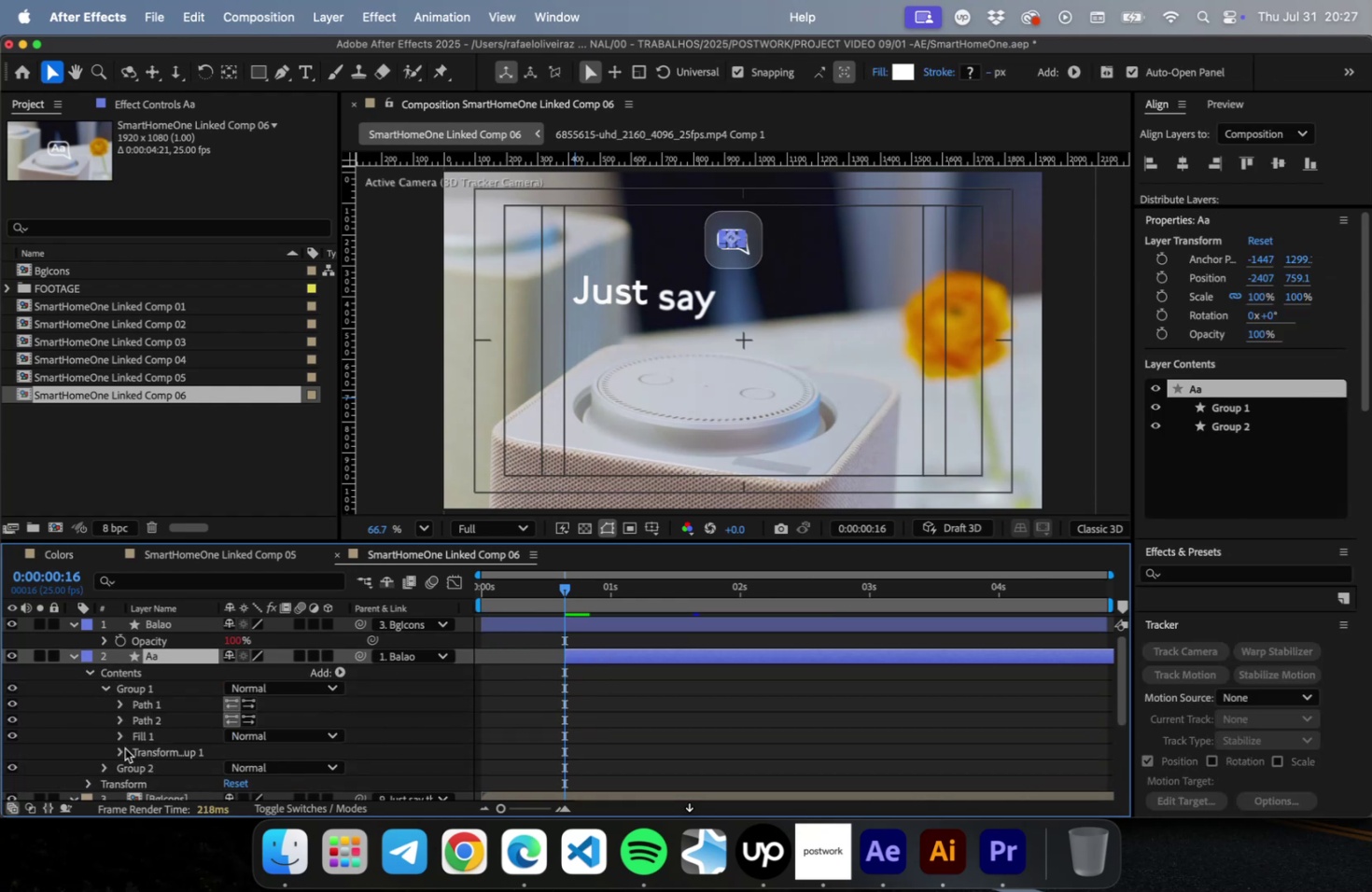 
left_click([123, 751])
 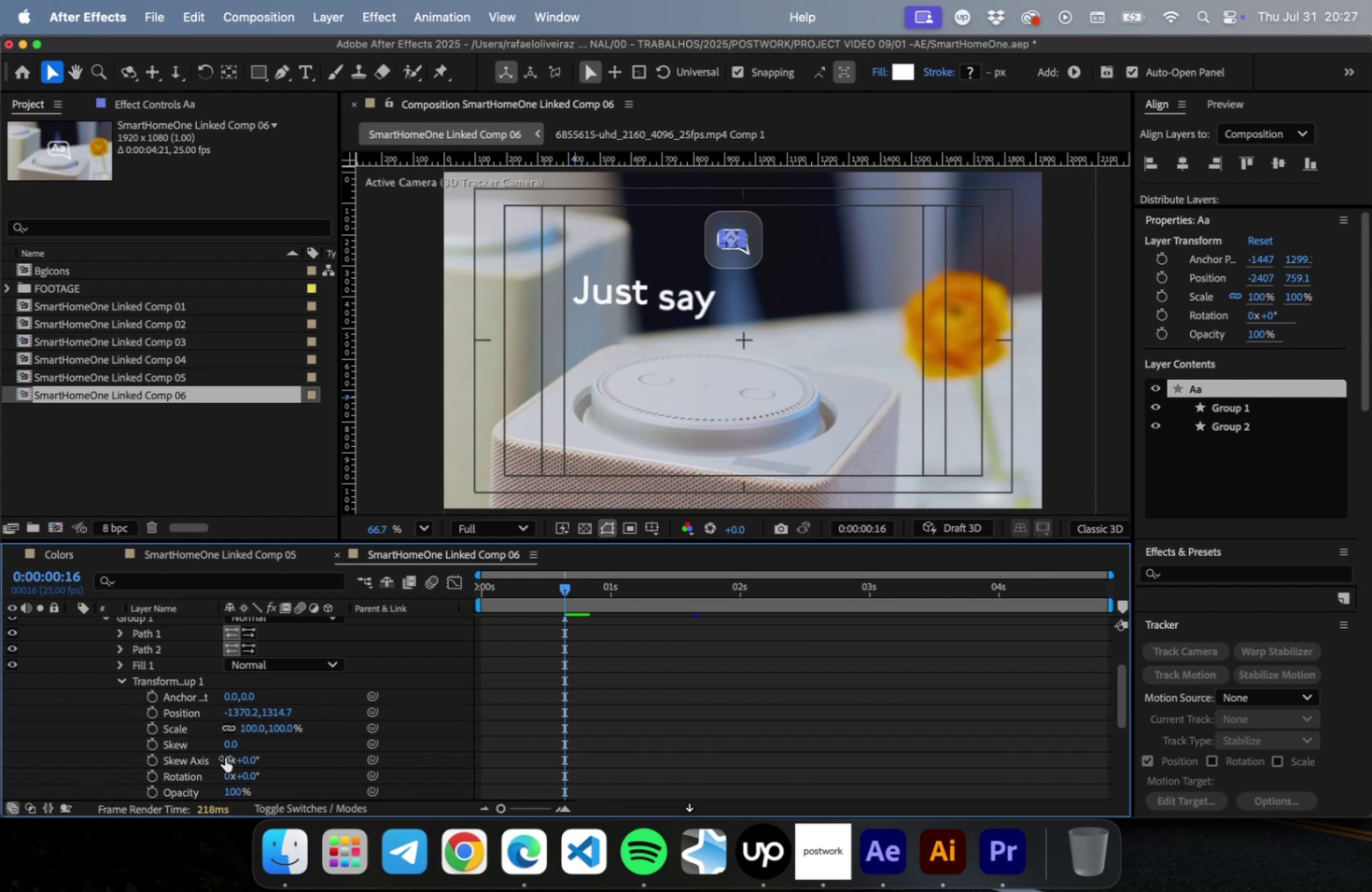 
scroll: coordinate [435, 750], scroll_direction: down, amount: 3.0
 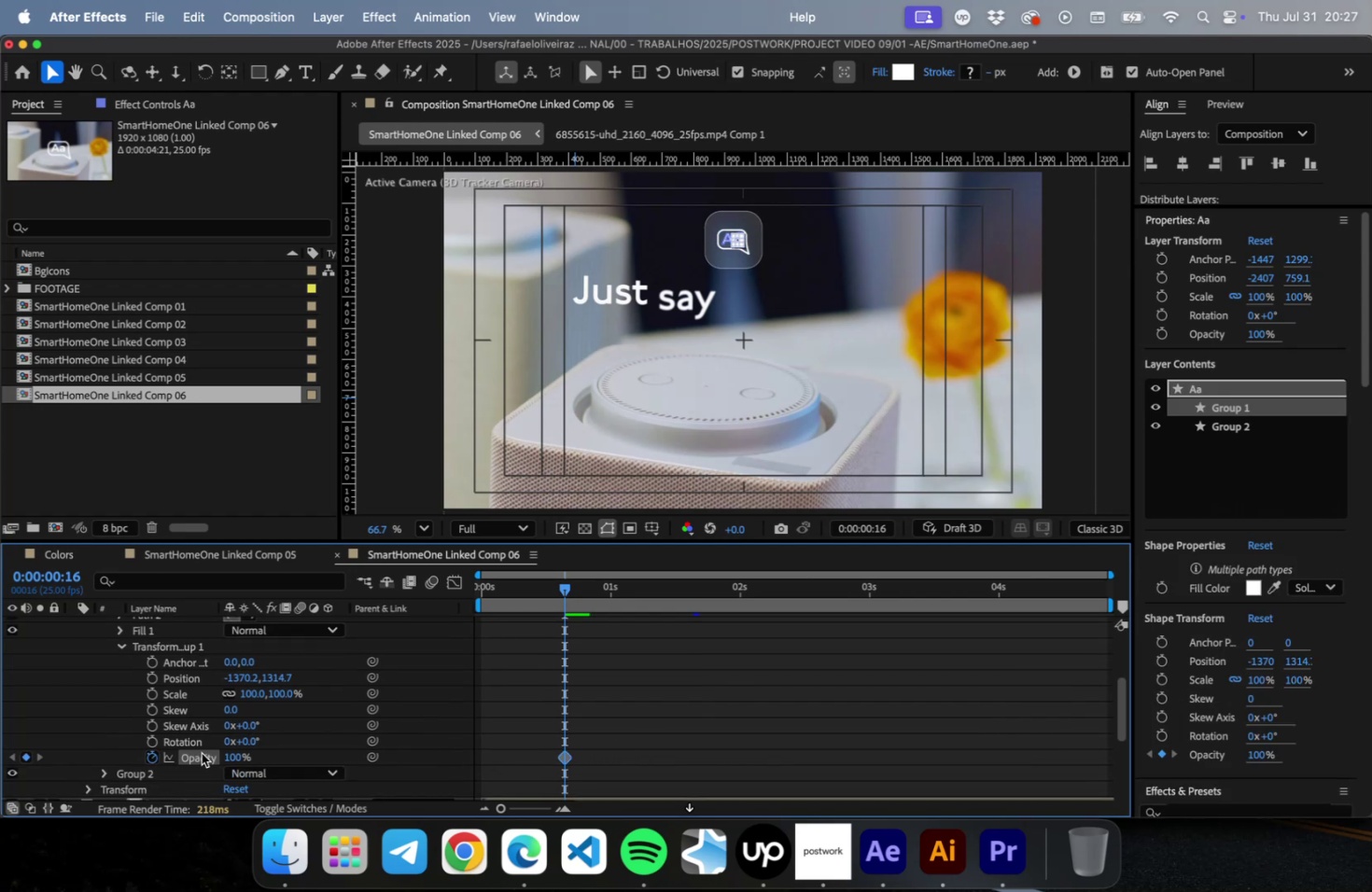 
left_click_drag(start_coordinate=[237, 752], to_coordinate=[11, 752])
 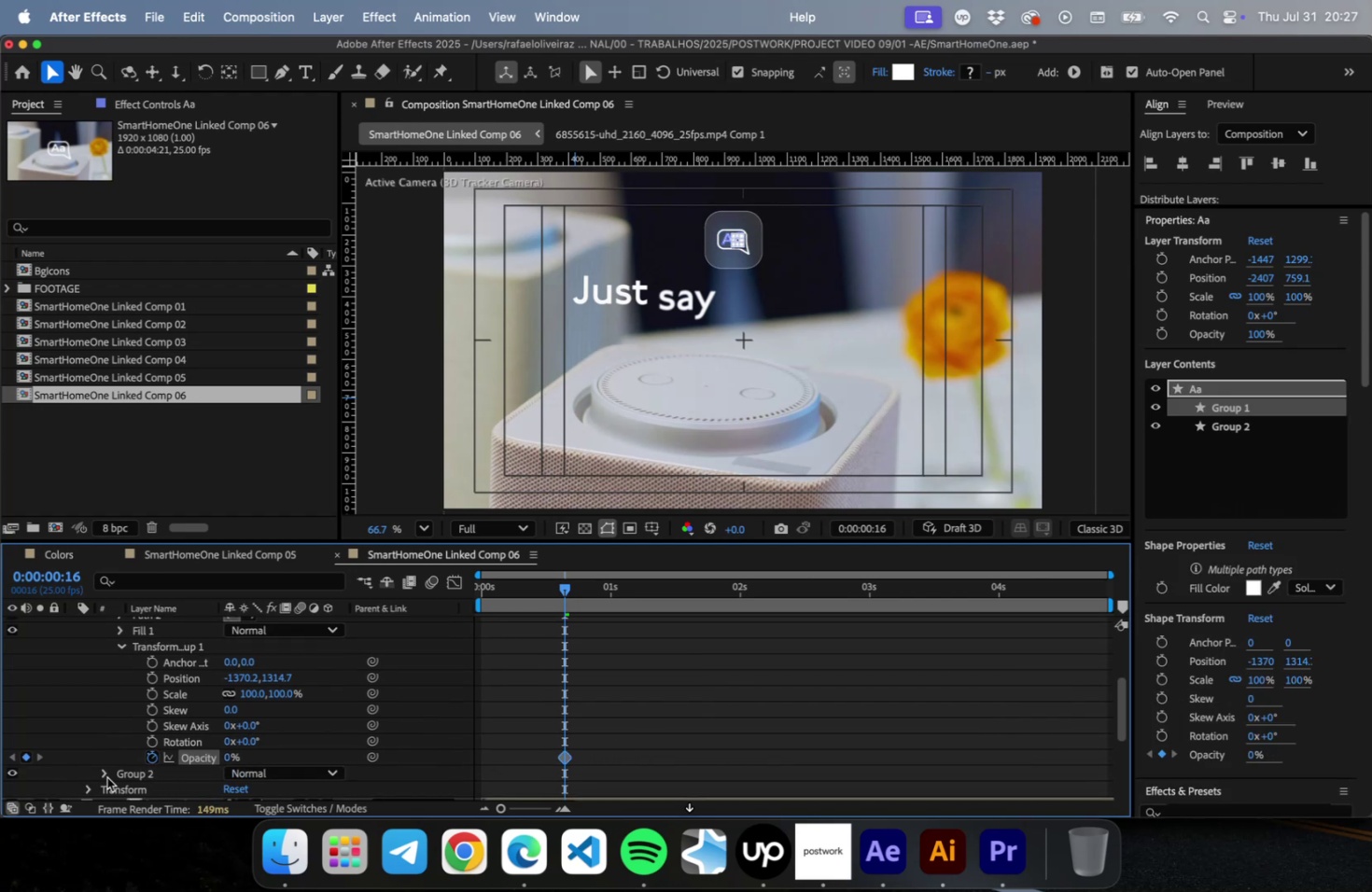 
left_click([105, 774])
 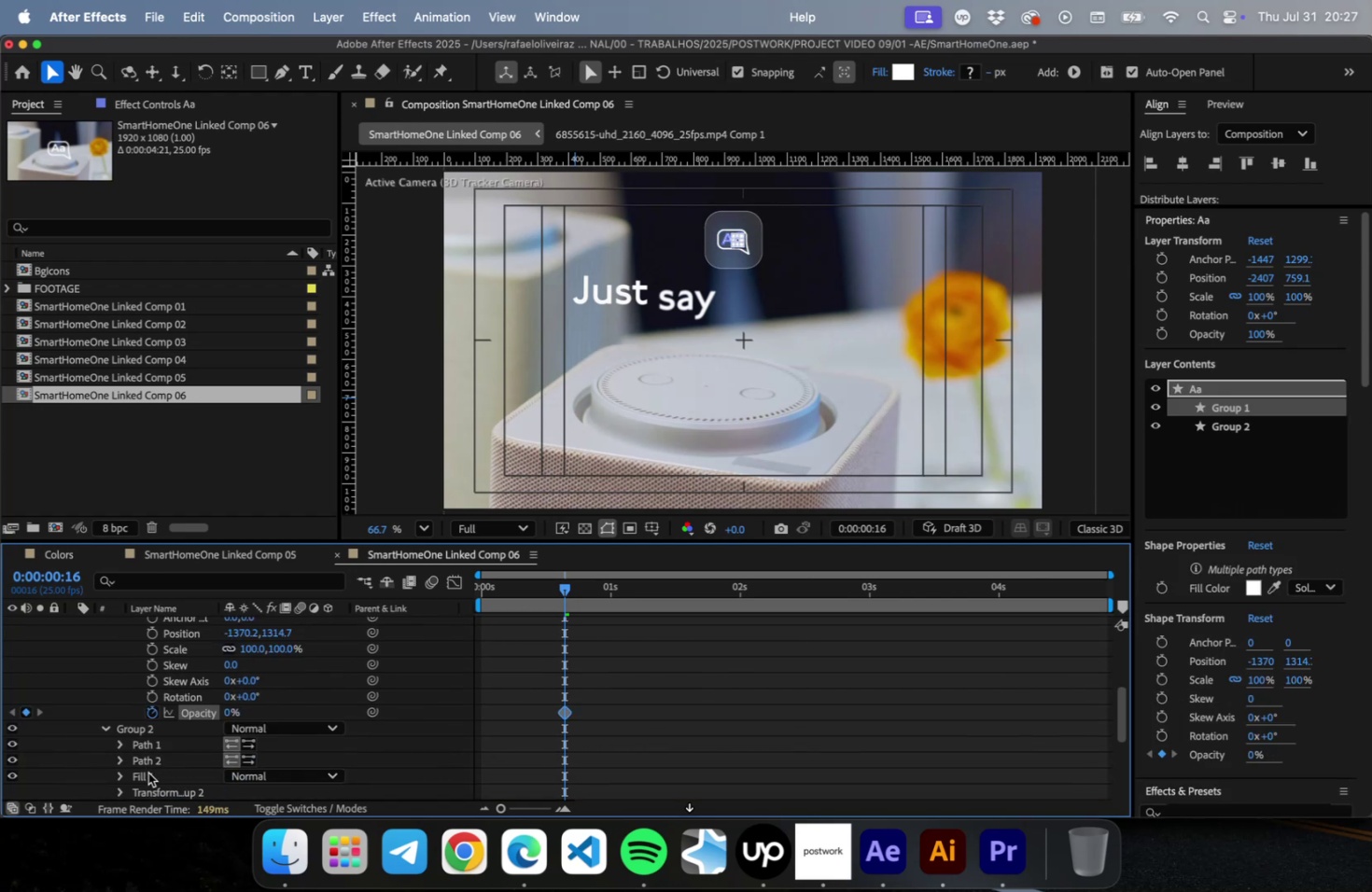 
scroll: coordinate [144, 769], scroll_direction: down, amount: 4.0
 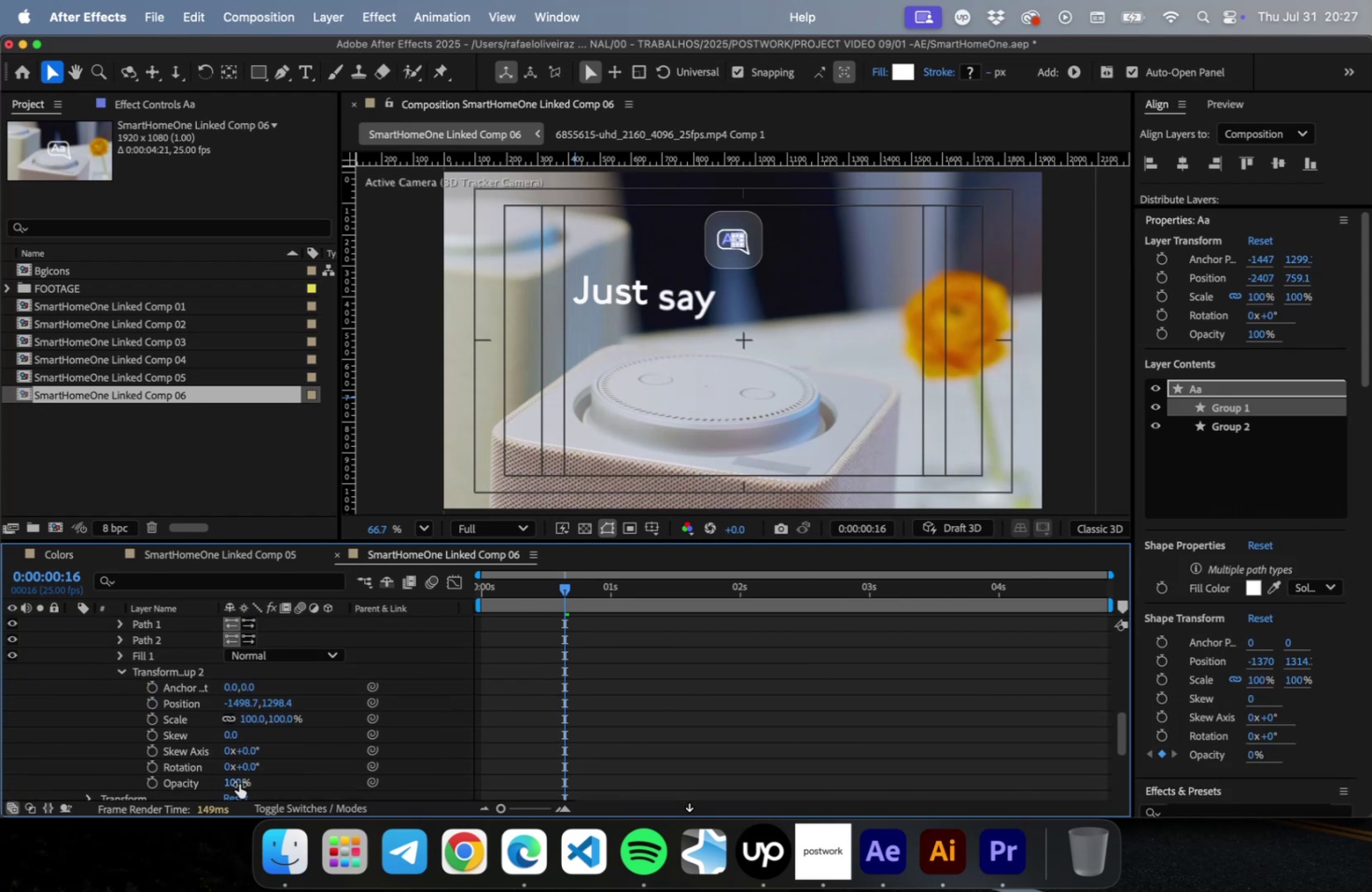 
left_click_drag(start_coordinate=[239, 783], to_coordinate=[27, 779])
 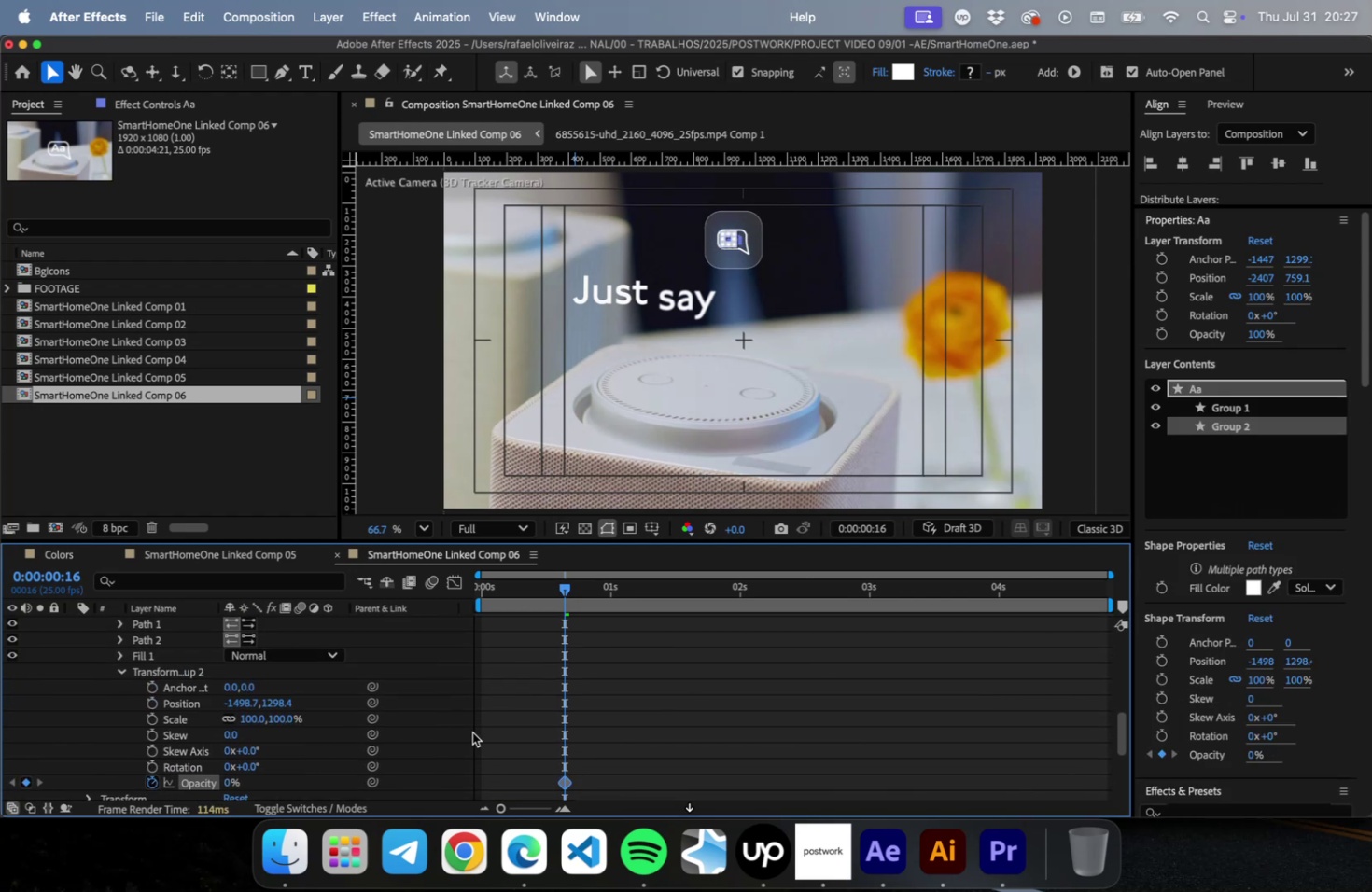 
key(Shift+PageDown)
 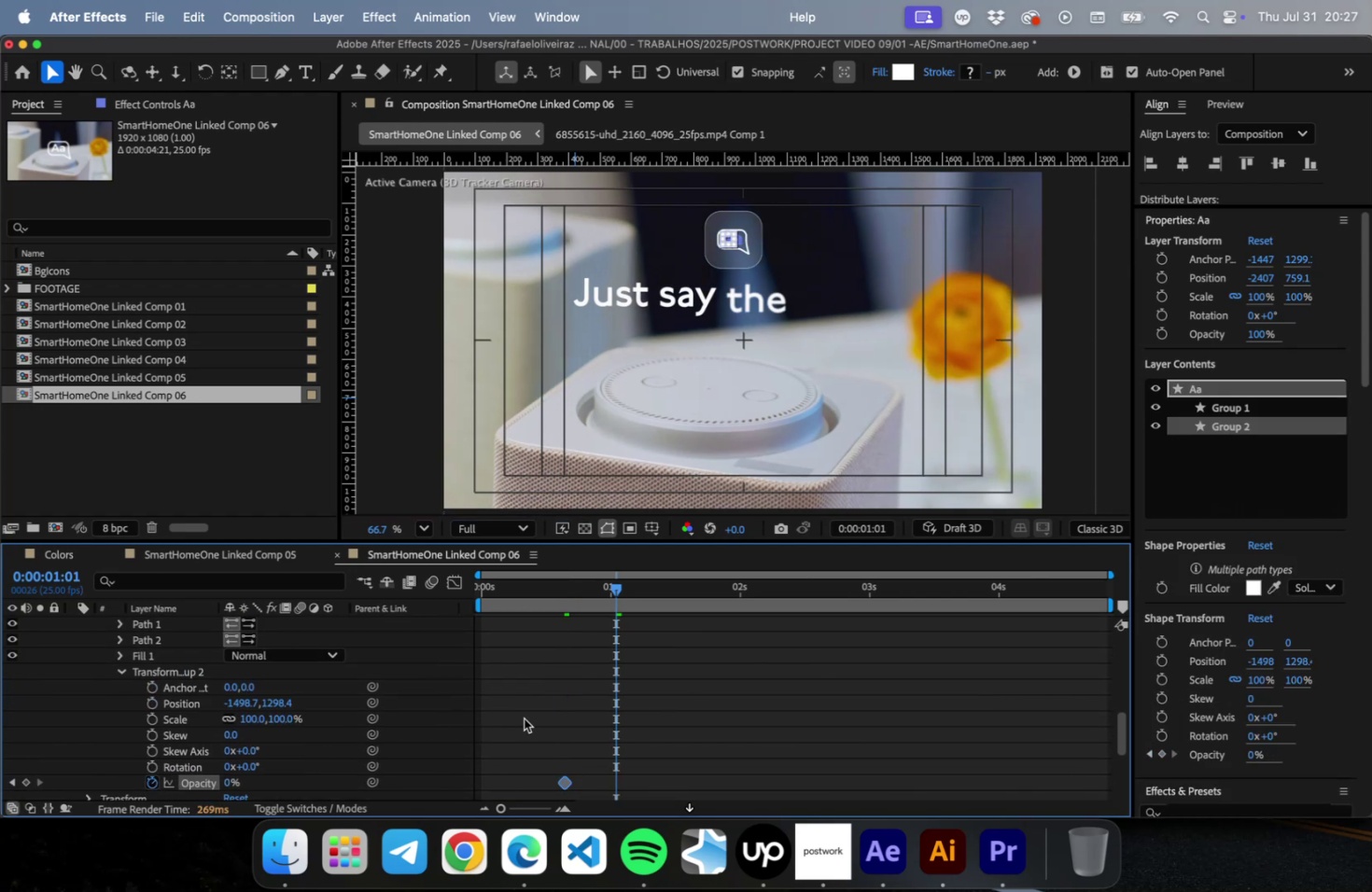 
scroll: coordinate [511, 729], scroll_direction: up, amount: 8.0
 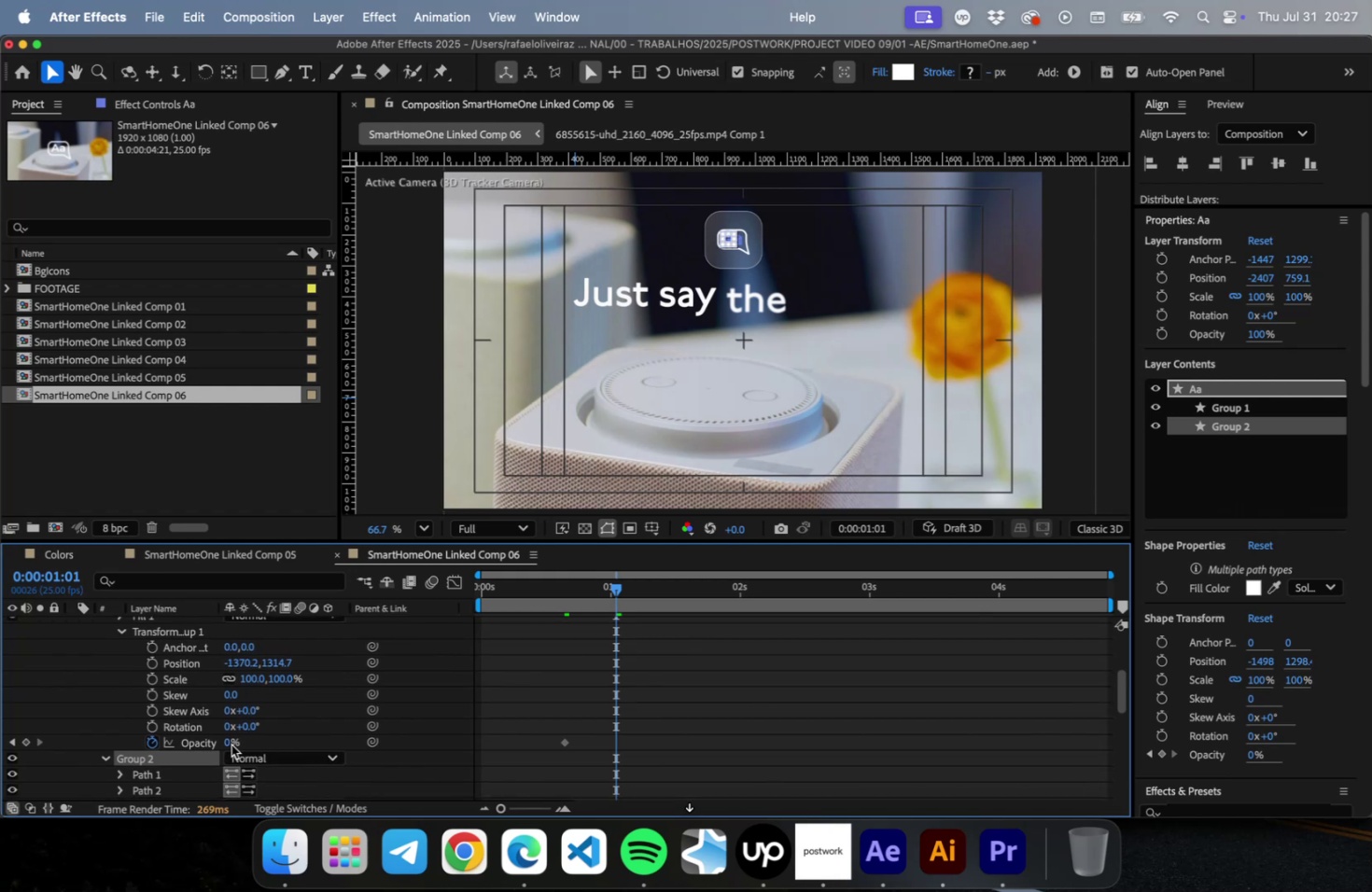 
left_click_drag(start_coordinate=[228, 744], to_coordinate=[872, 744])
 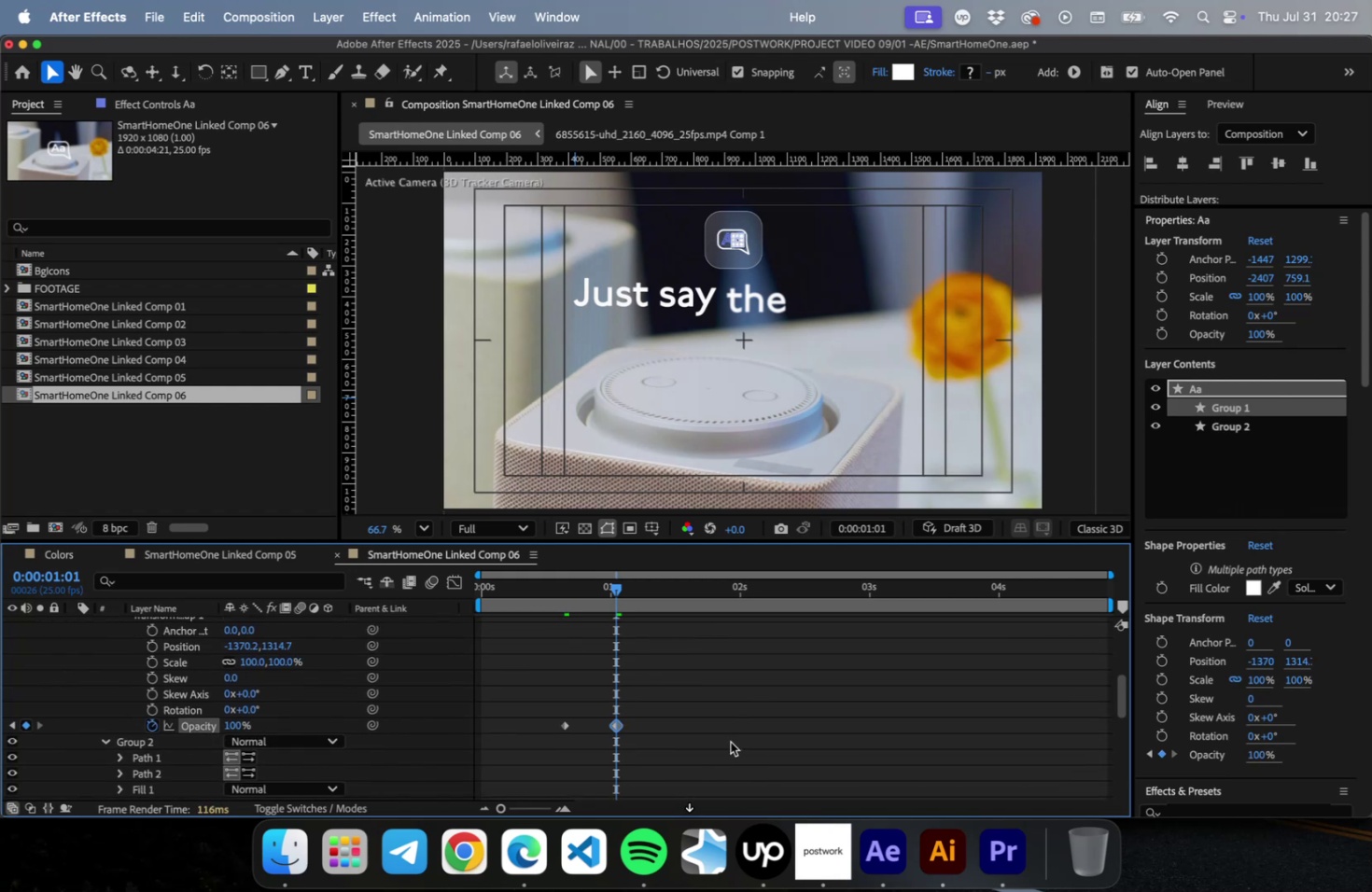 
scroll: coordinate [730, 743], scroll_direction: down, amount: 9.0
 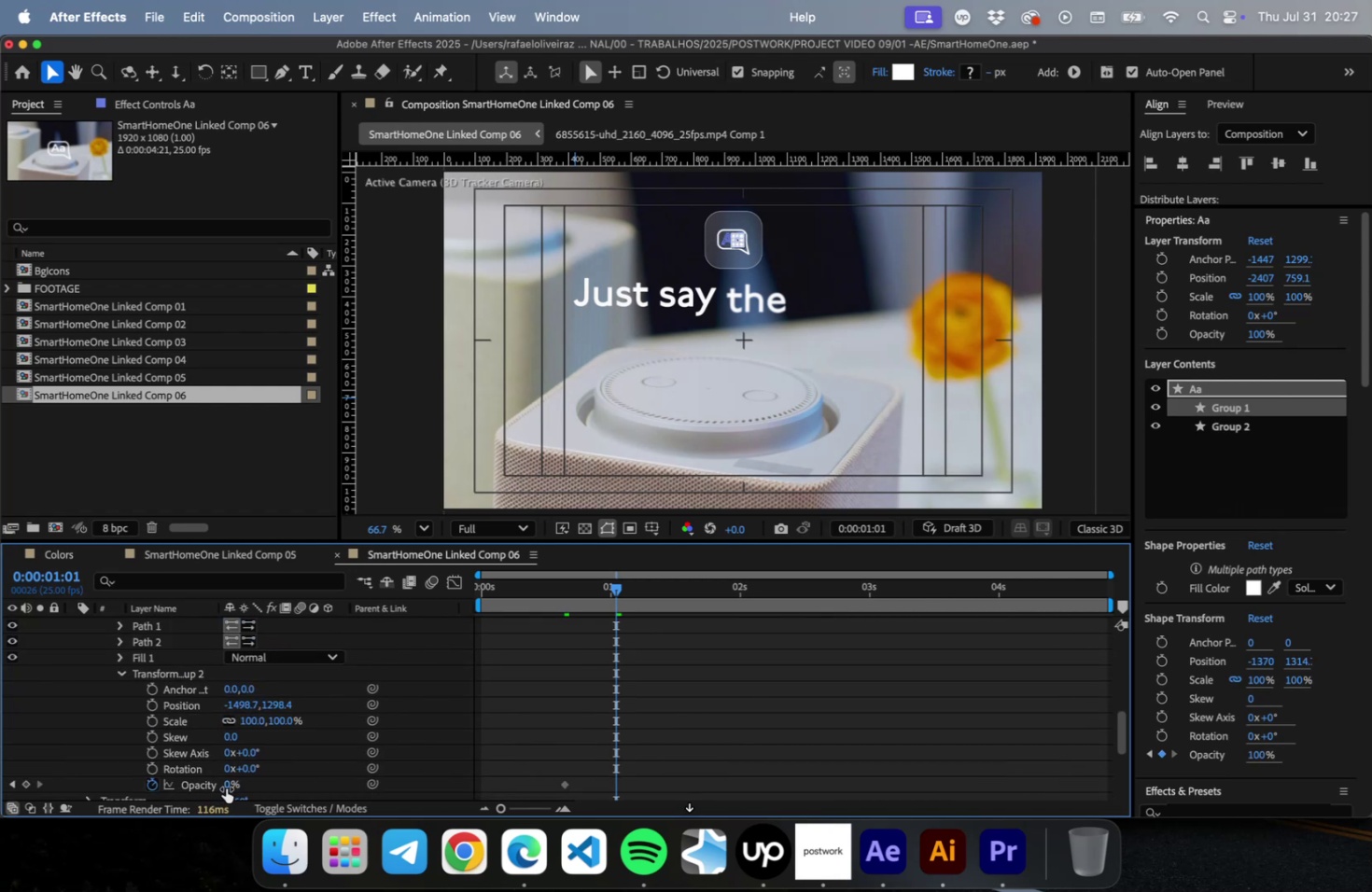 
left_click_drag(start_coordinate=[226, 785], to_coordinate=[679, 788])
 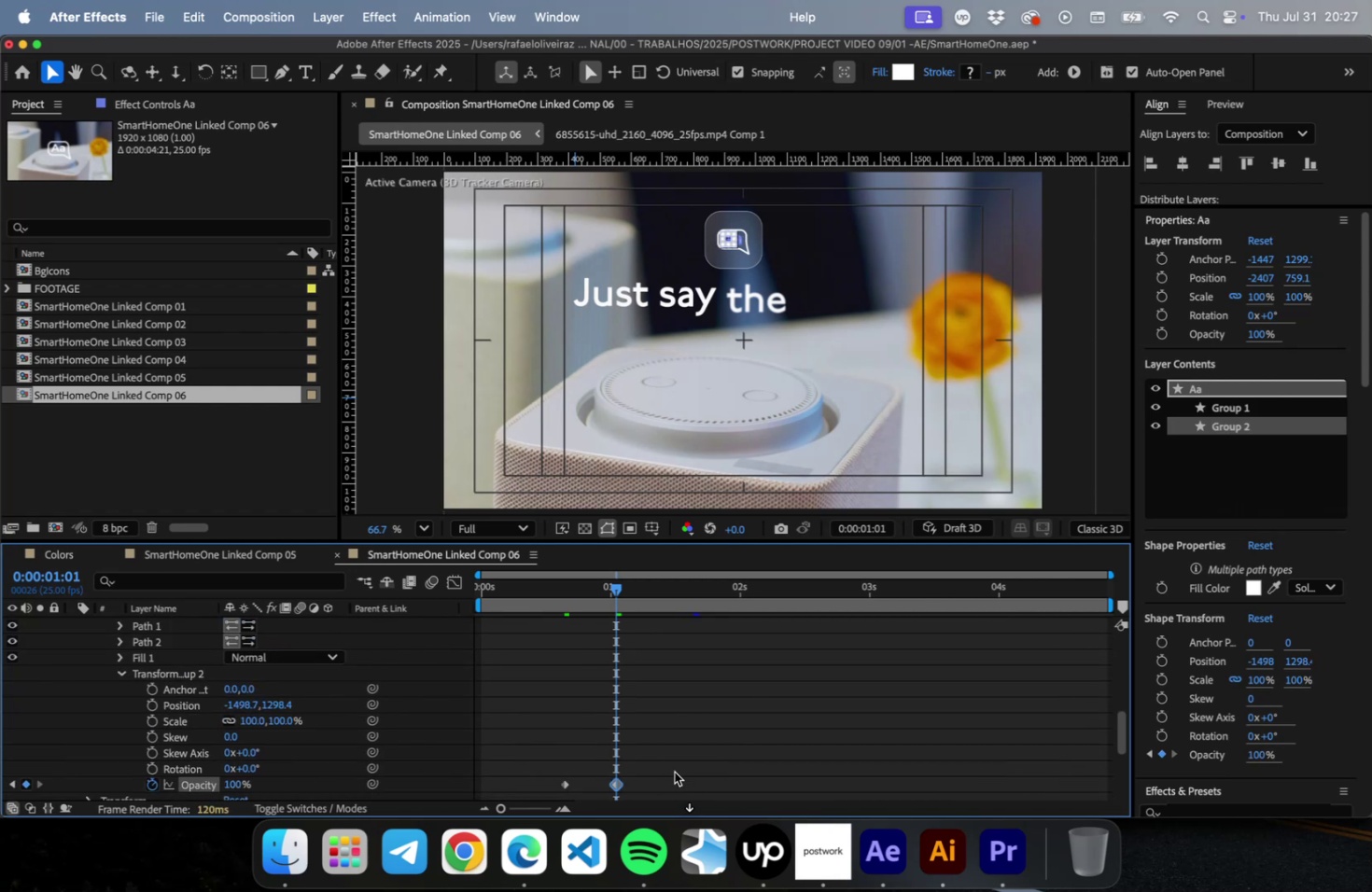 
scroll: coordinate [639, 690], scroll_direction: up, amount: 20.0
 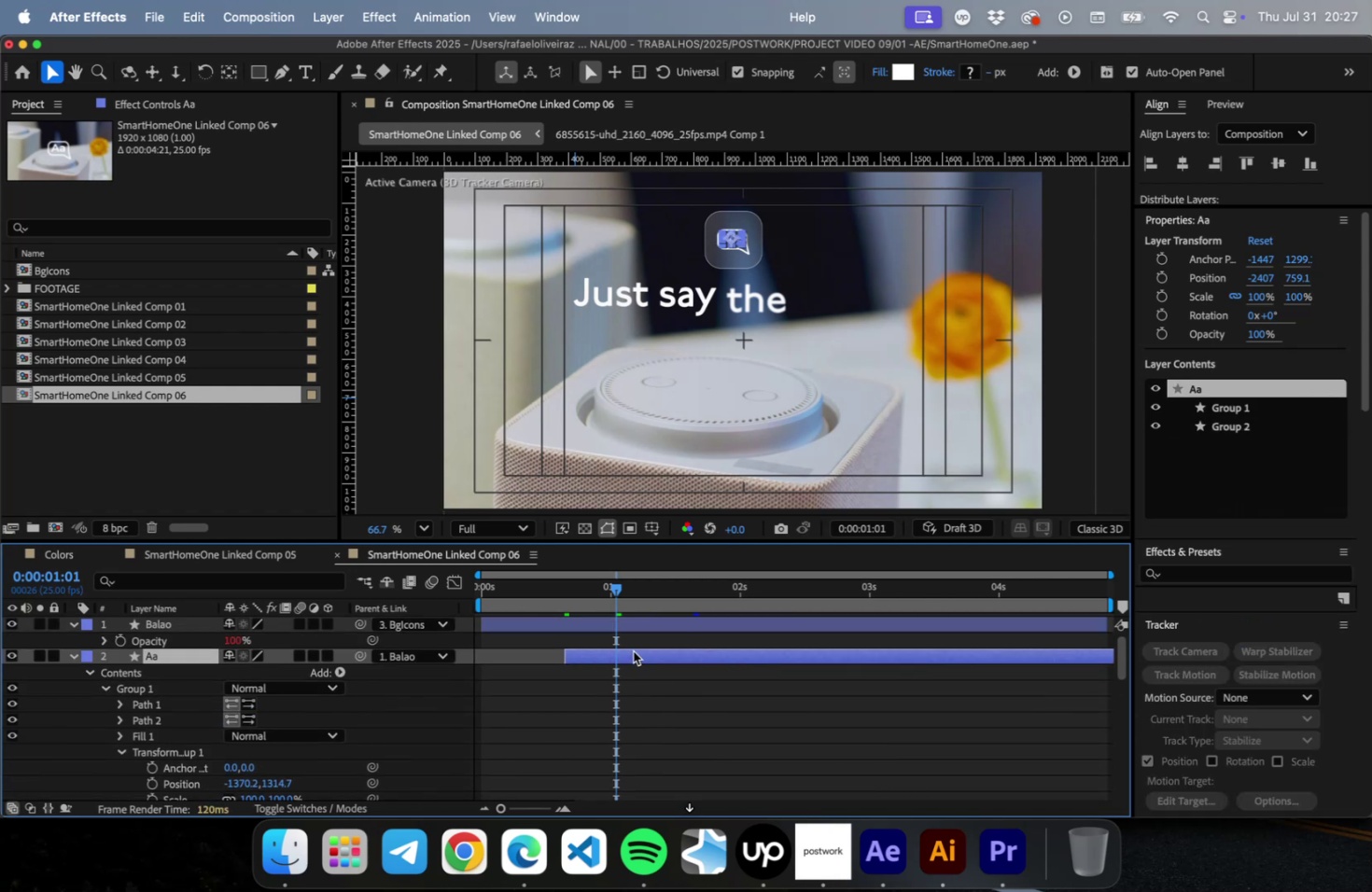 
key(U)
 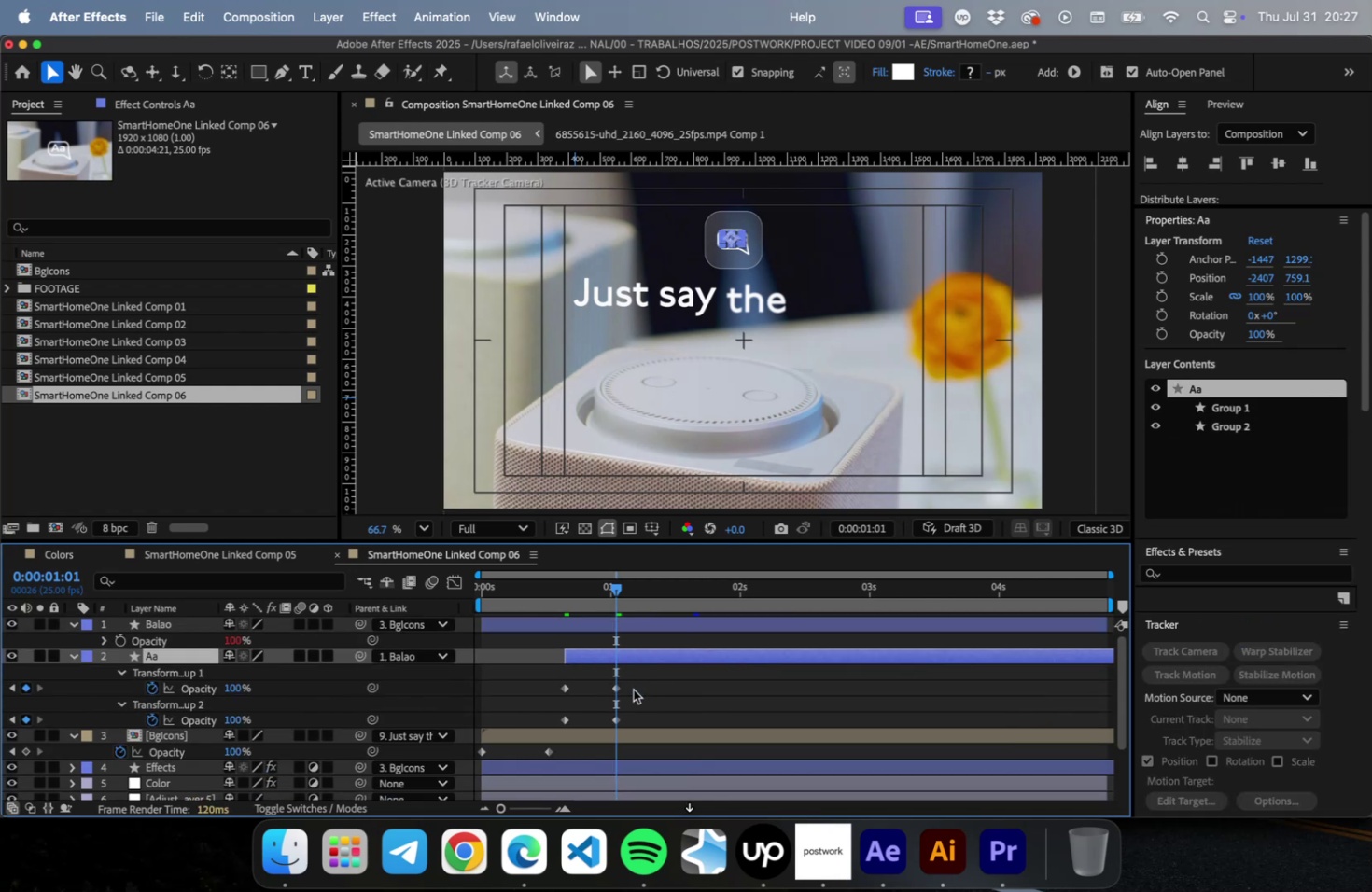 
left_click_drag(start_coordinate=[633, 689], to_coordinate=[603, 714])
 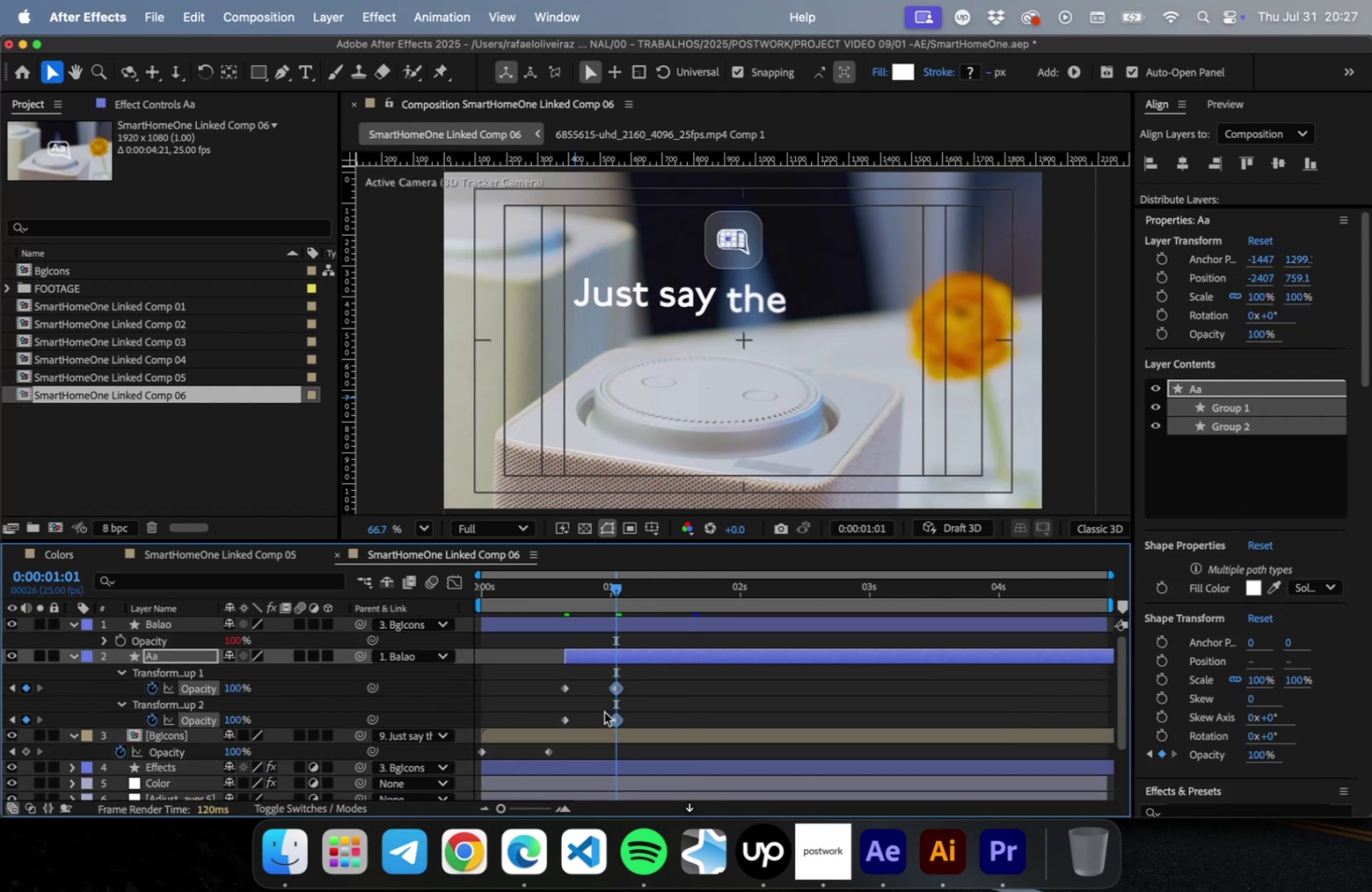 
key(F9)
 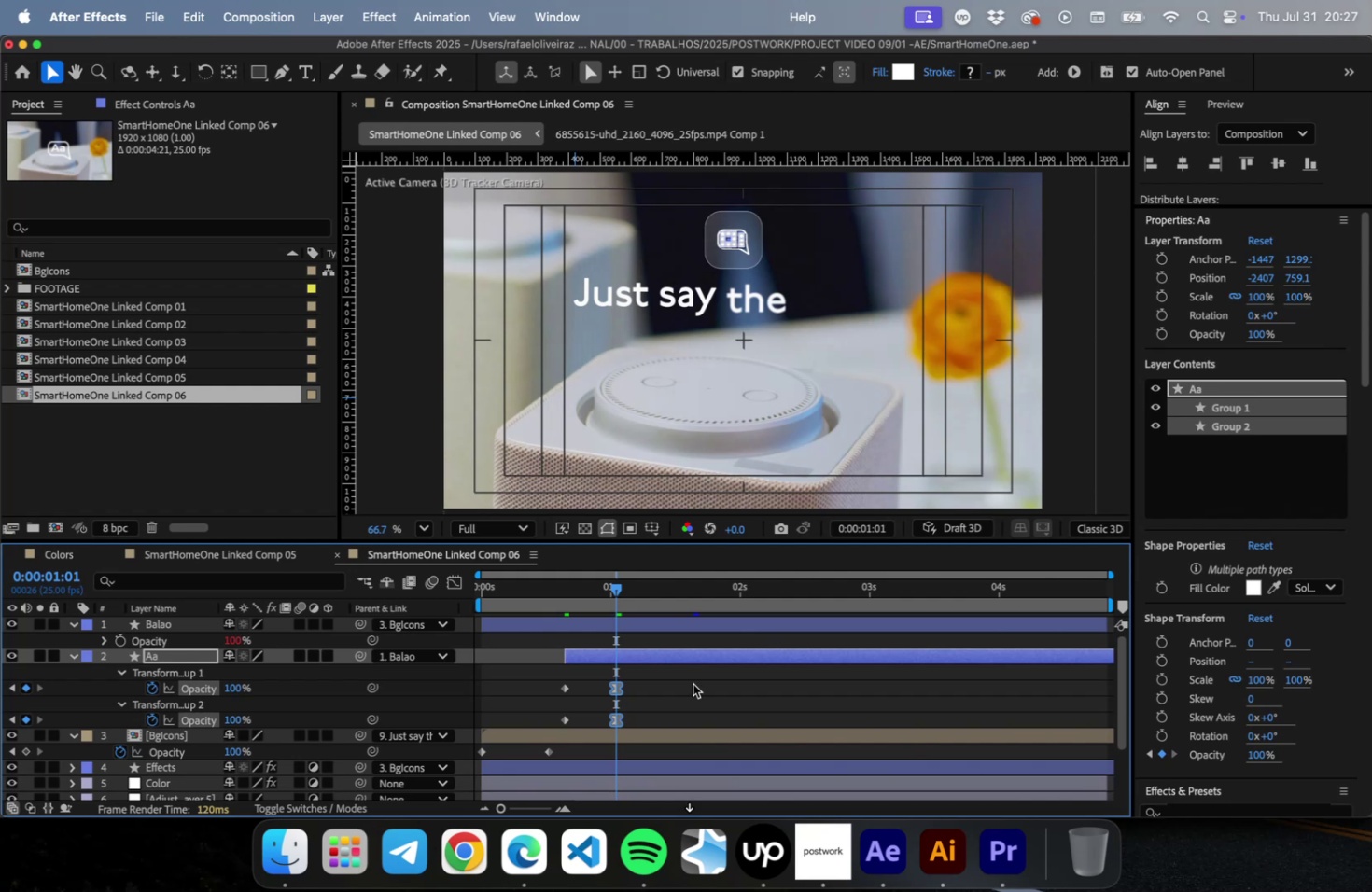 
left_click([693, 683])
 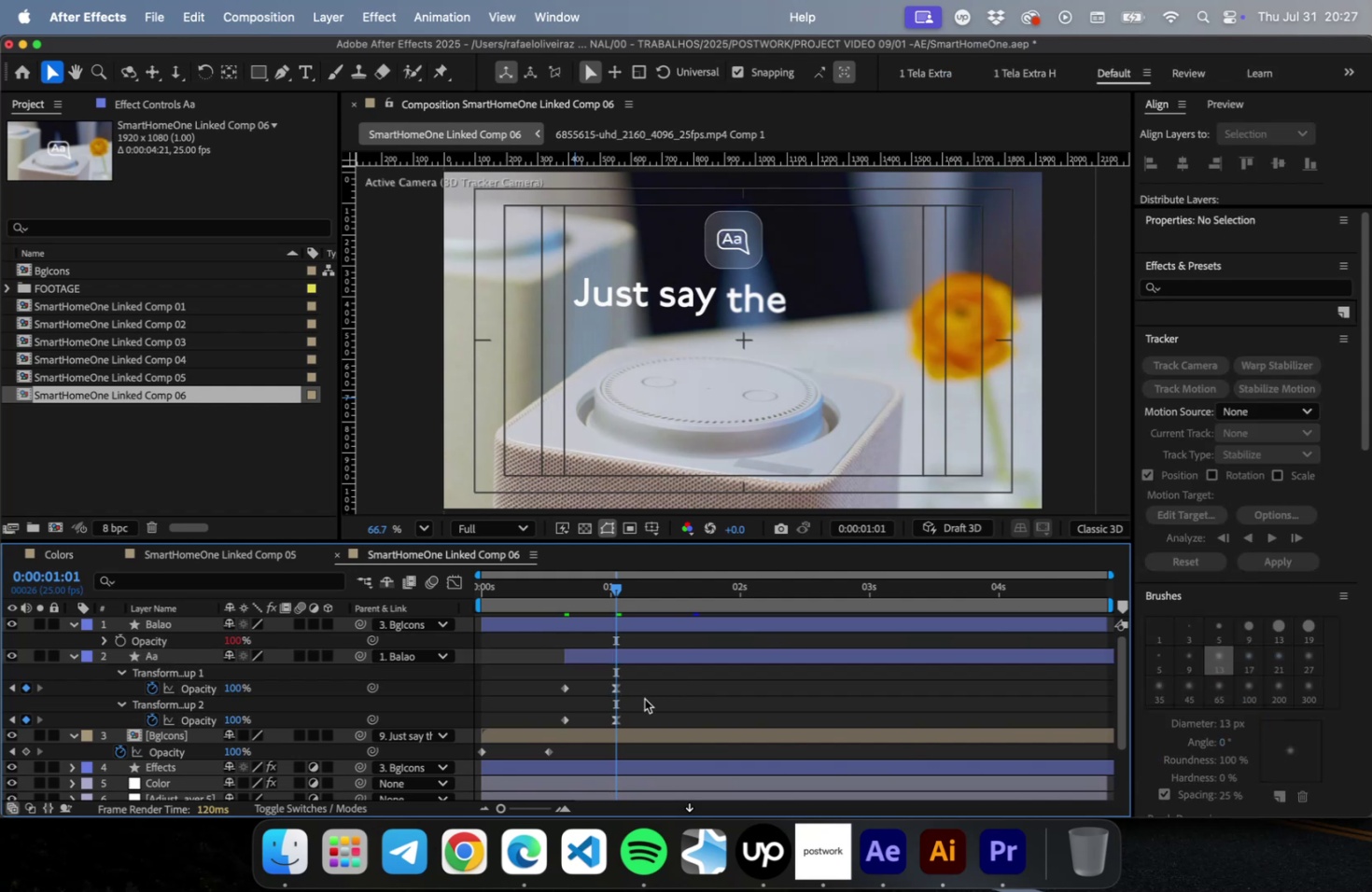 
left_click_drag(start_coordinate=[642, 702], to_coordinate=[539, 723])
 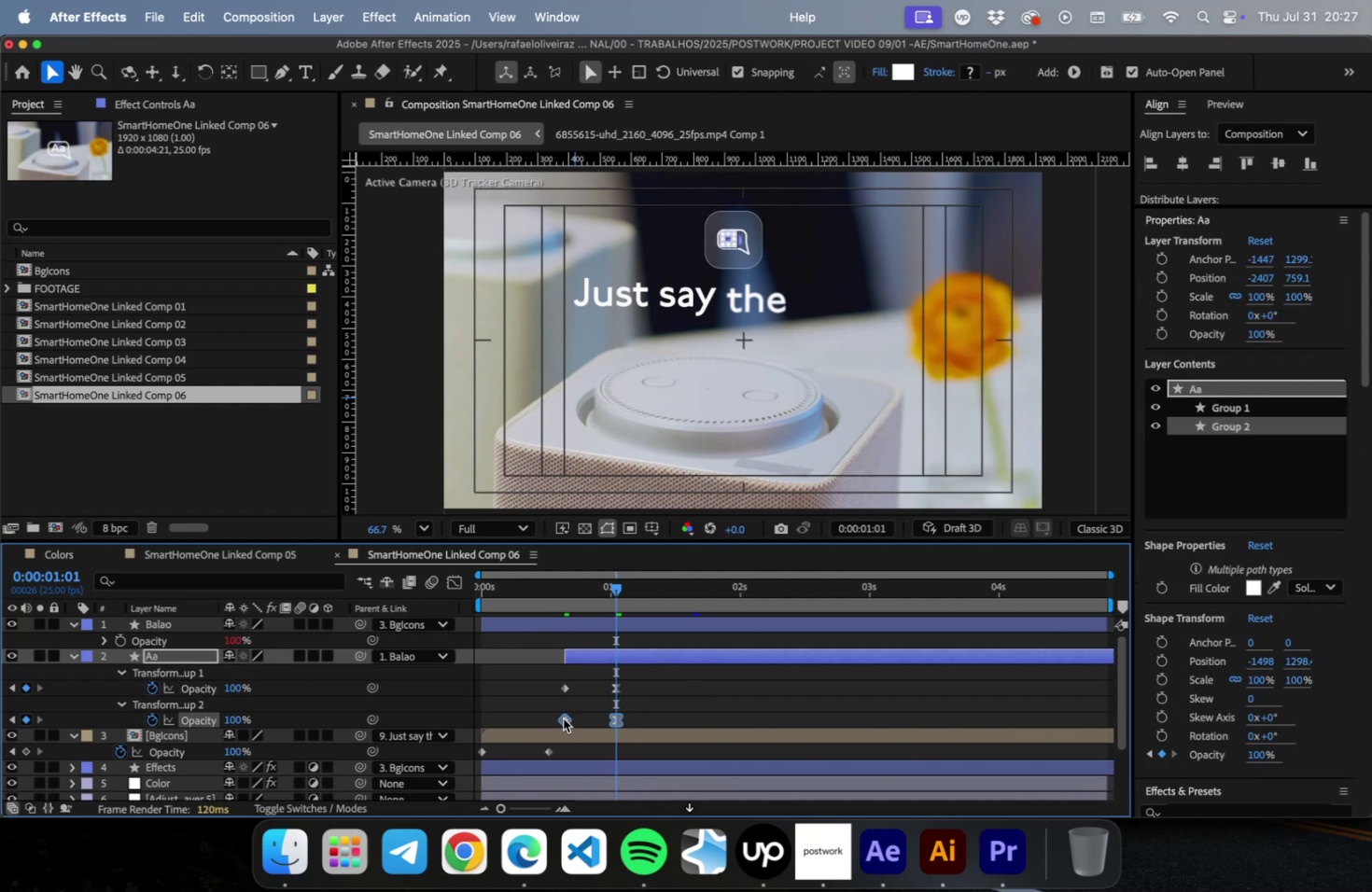 
left_click_drag(start_coordinate=[563, 718], to_coordinate=[601, 712])
 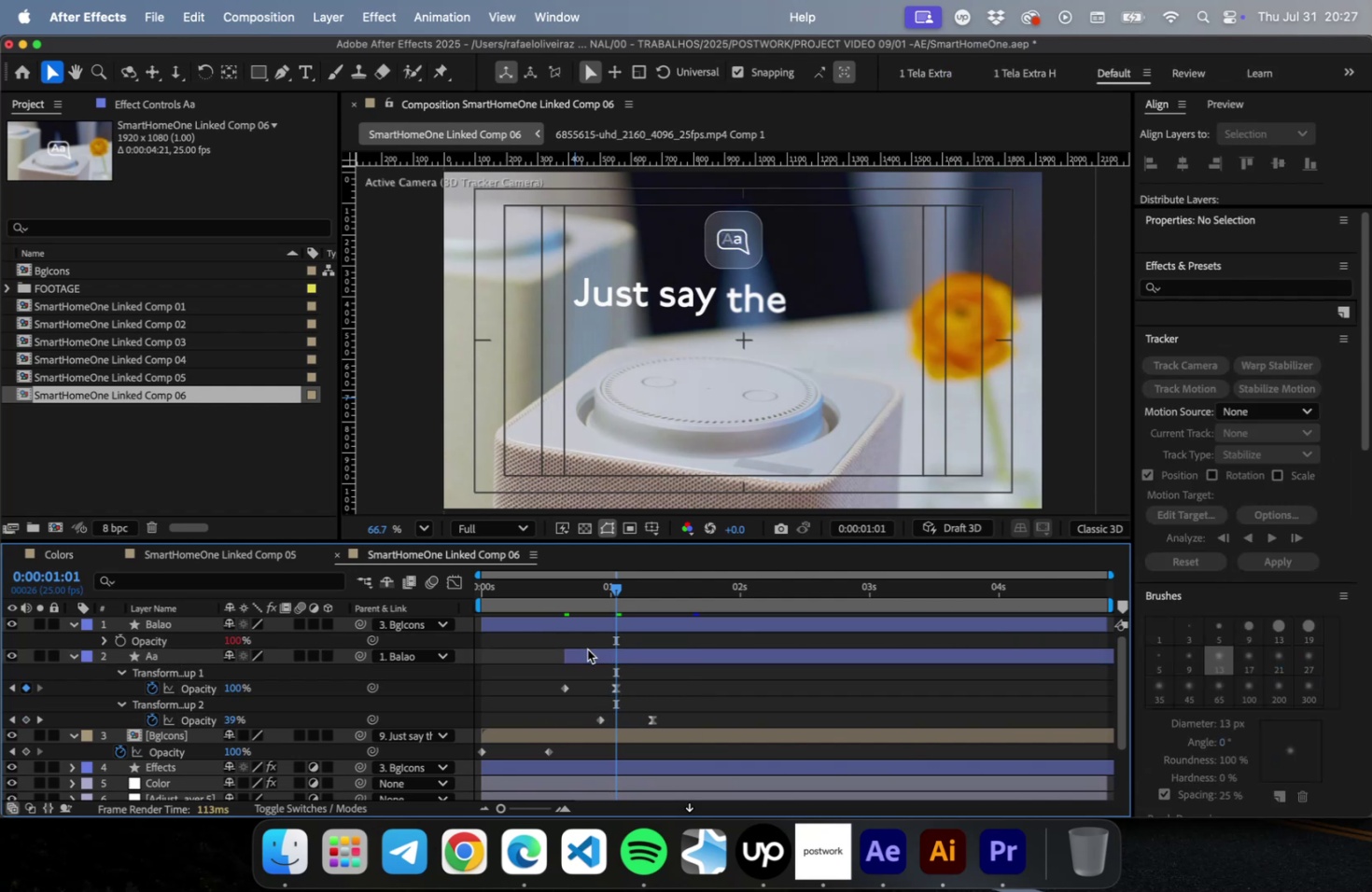 
left_click_drag(start_coordinate=[586, 653], to_coordinate=[643, 658])
 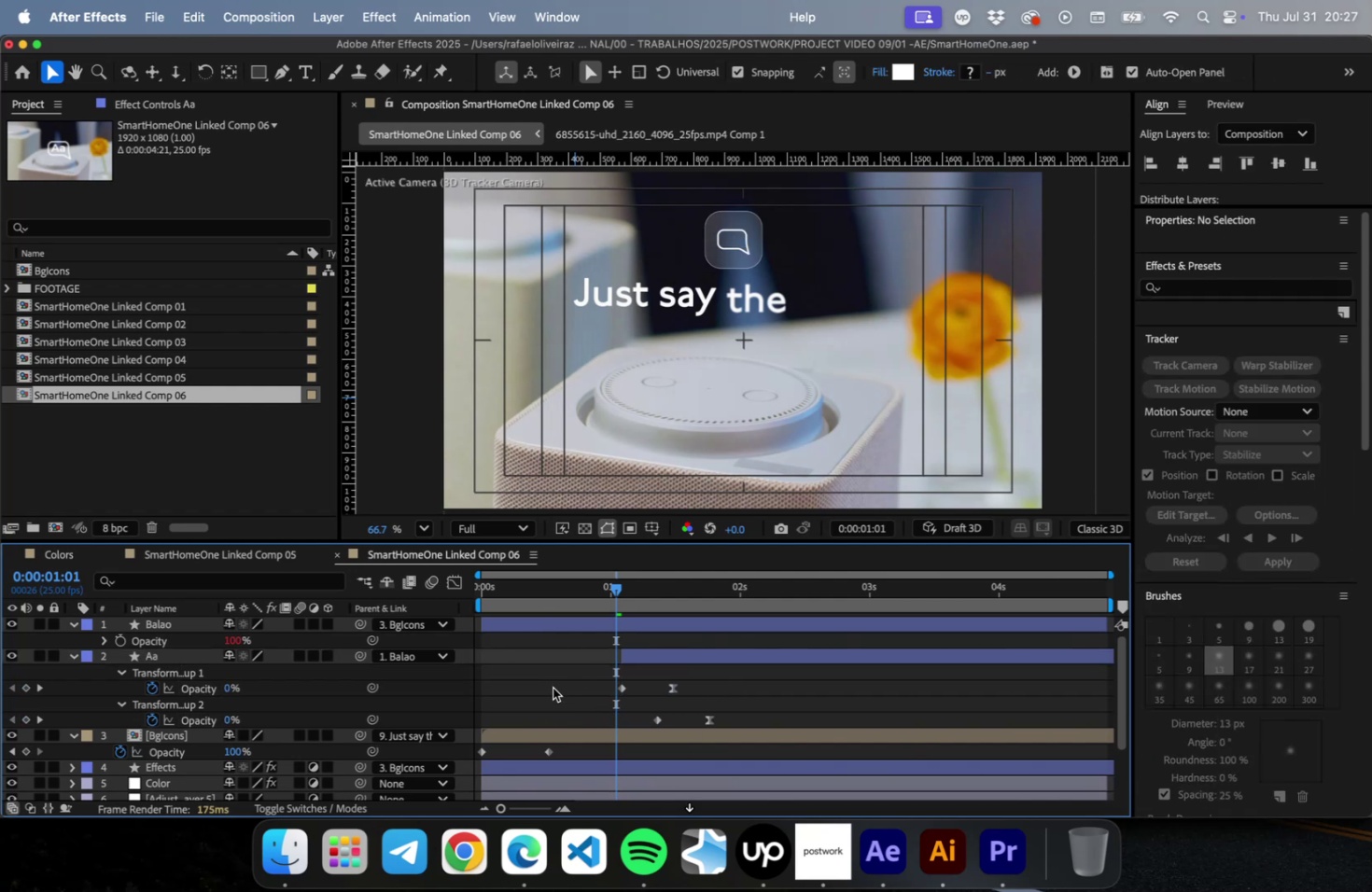 
left_click([553, 687])
 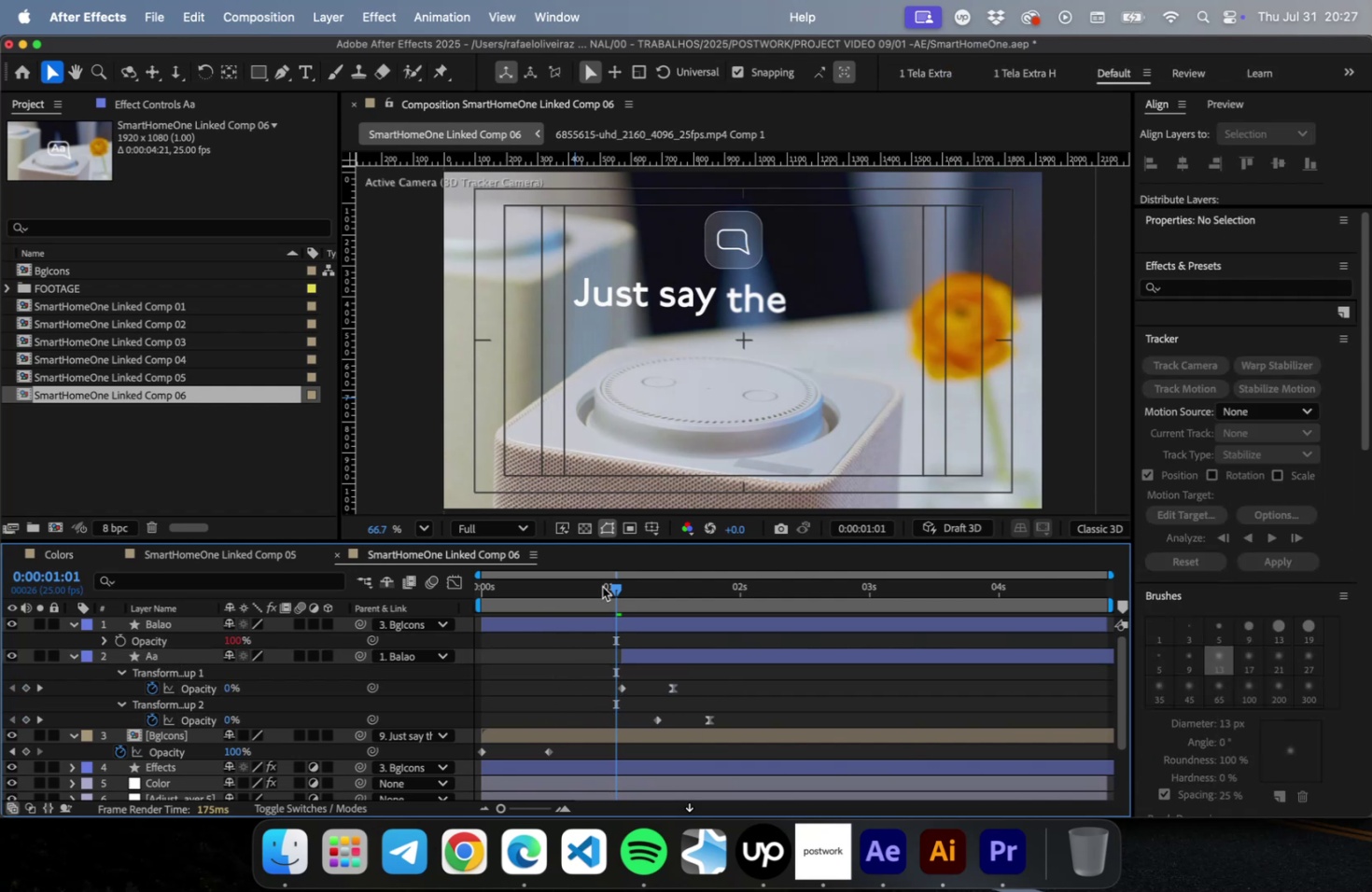 
key(Space)
 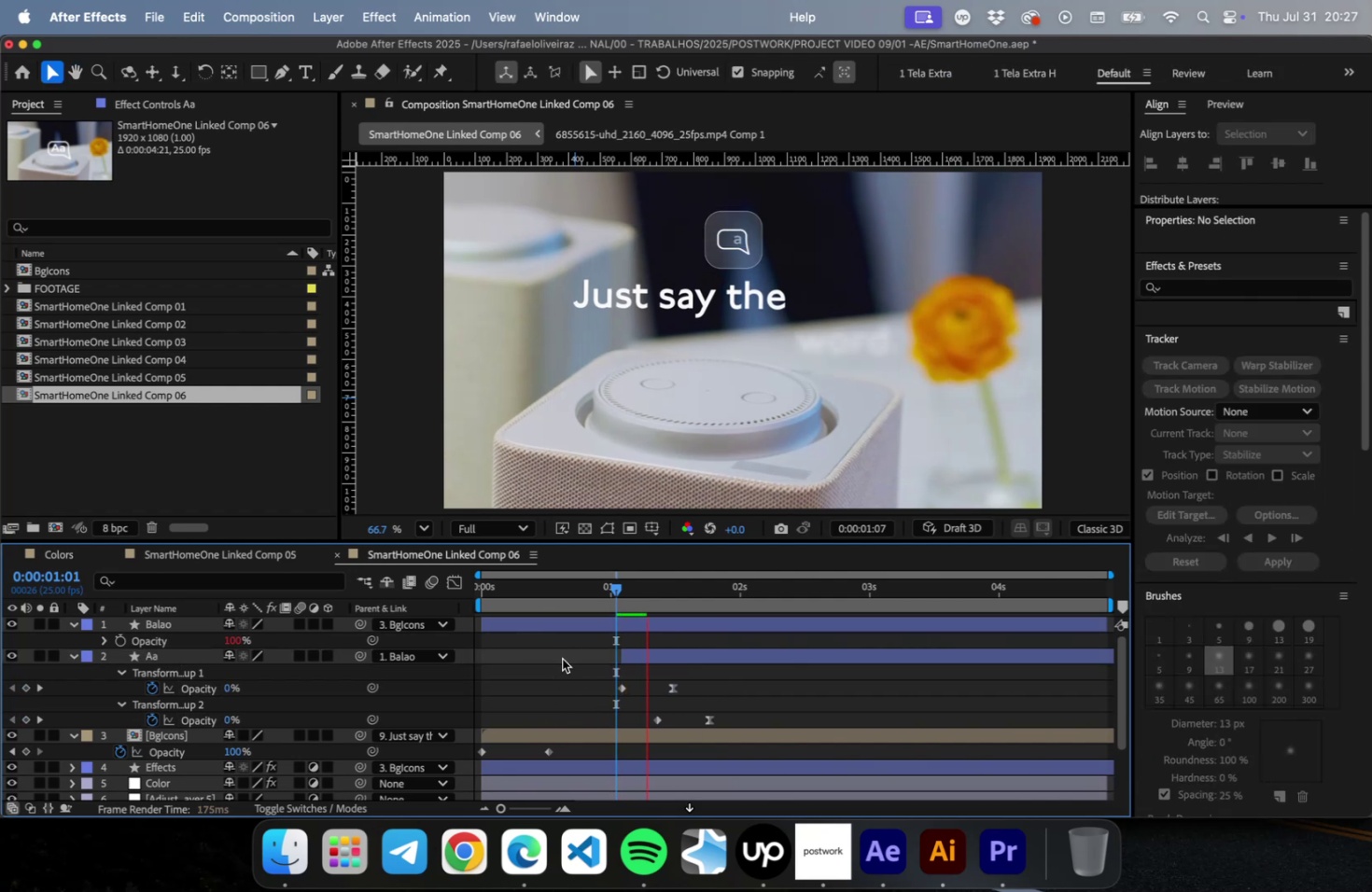 
key(Space)
 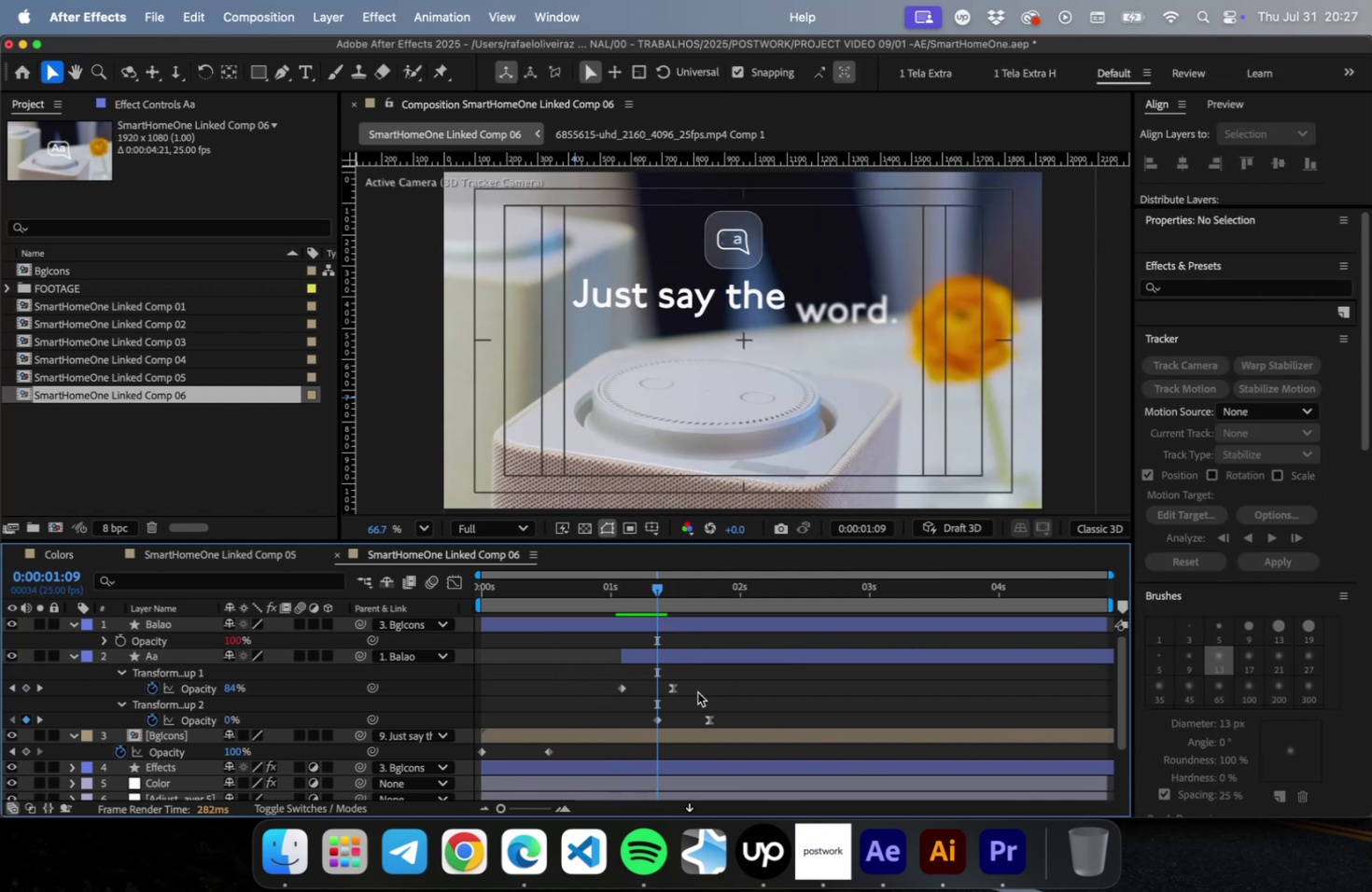 
left_click_drag(start_coordinate=[697, 691], to_coordinate=[608, 695])
 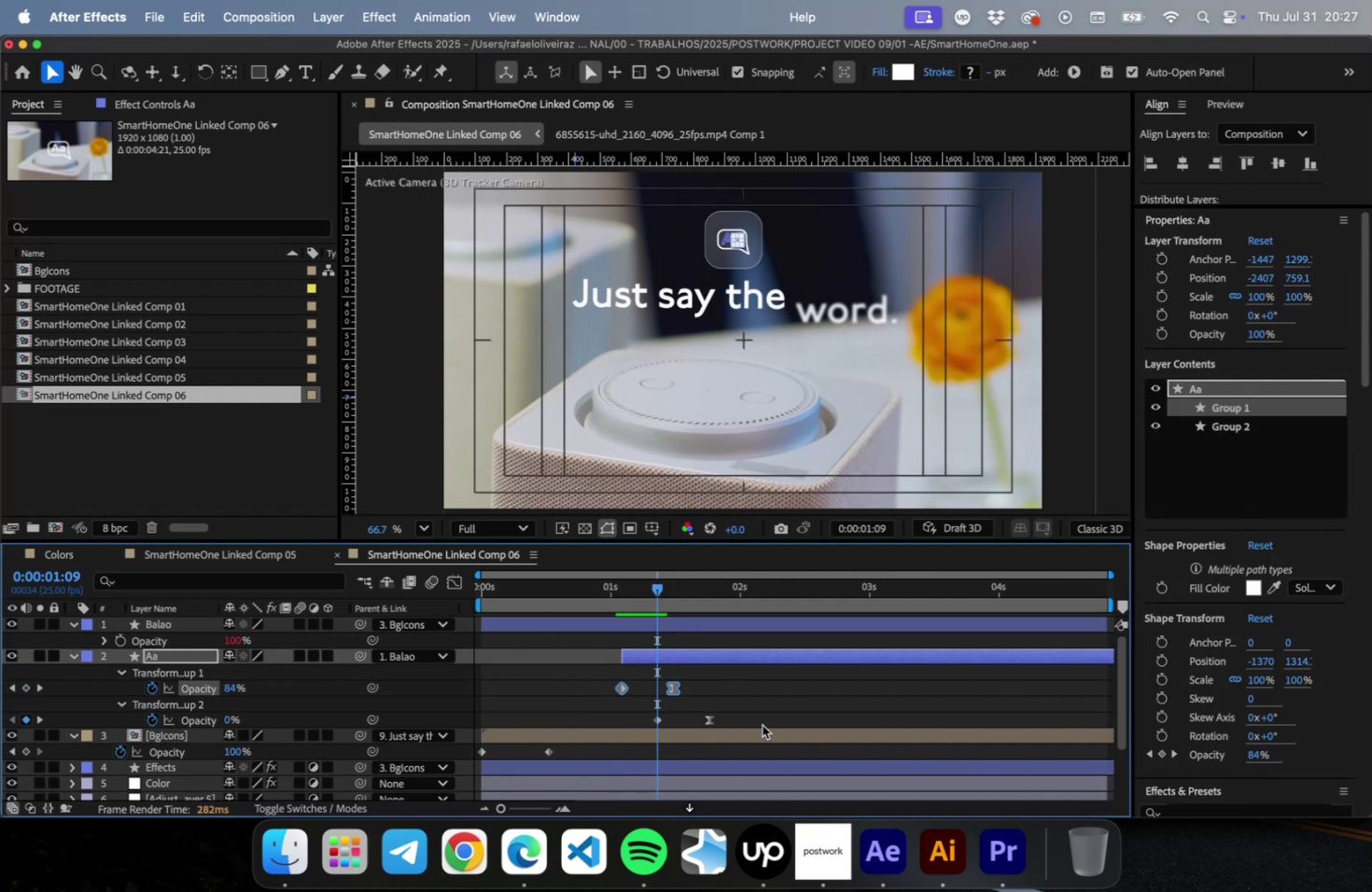 
left_click_drag(start_coordinate=[761, 724], to_coordinate=[647, 711])
 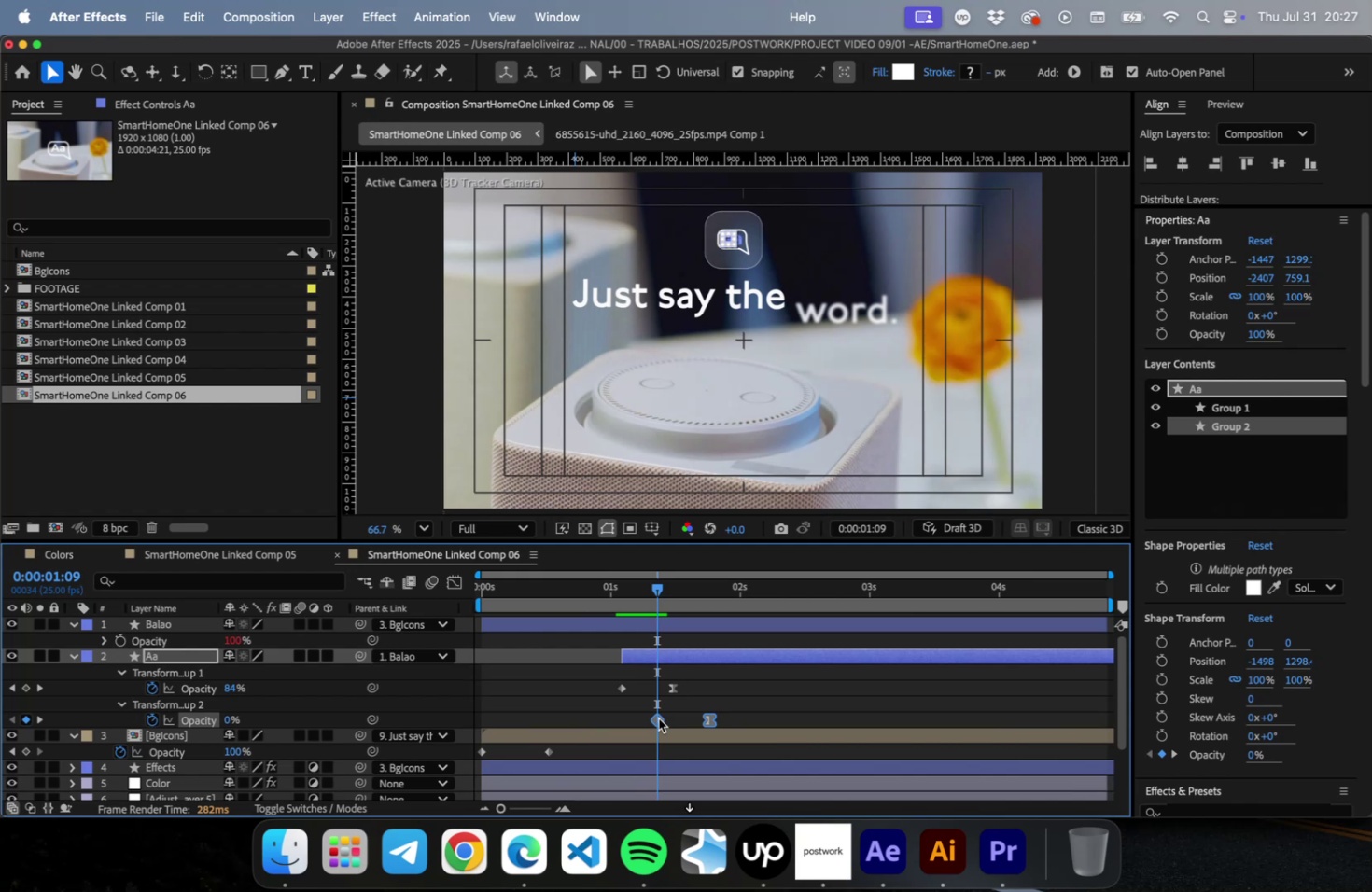 
left_click_drag(start_coordinate=[658, 718], to_coordinate=[622, 723])
 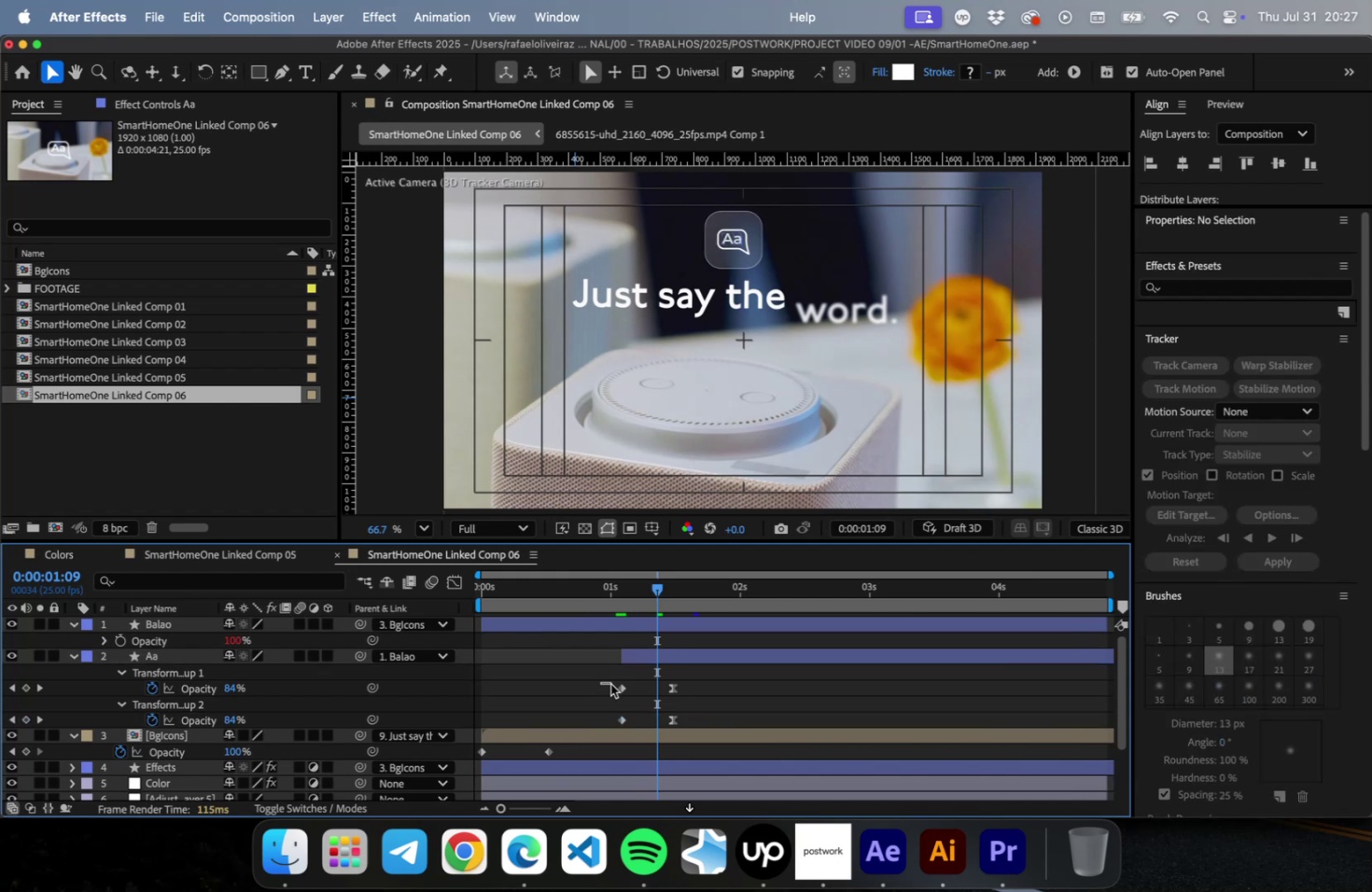 
left_click_drag(start_coordinate=[600, 681], to_coordinate=[714, 690])
 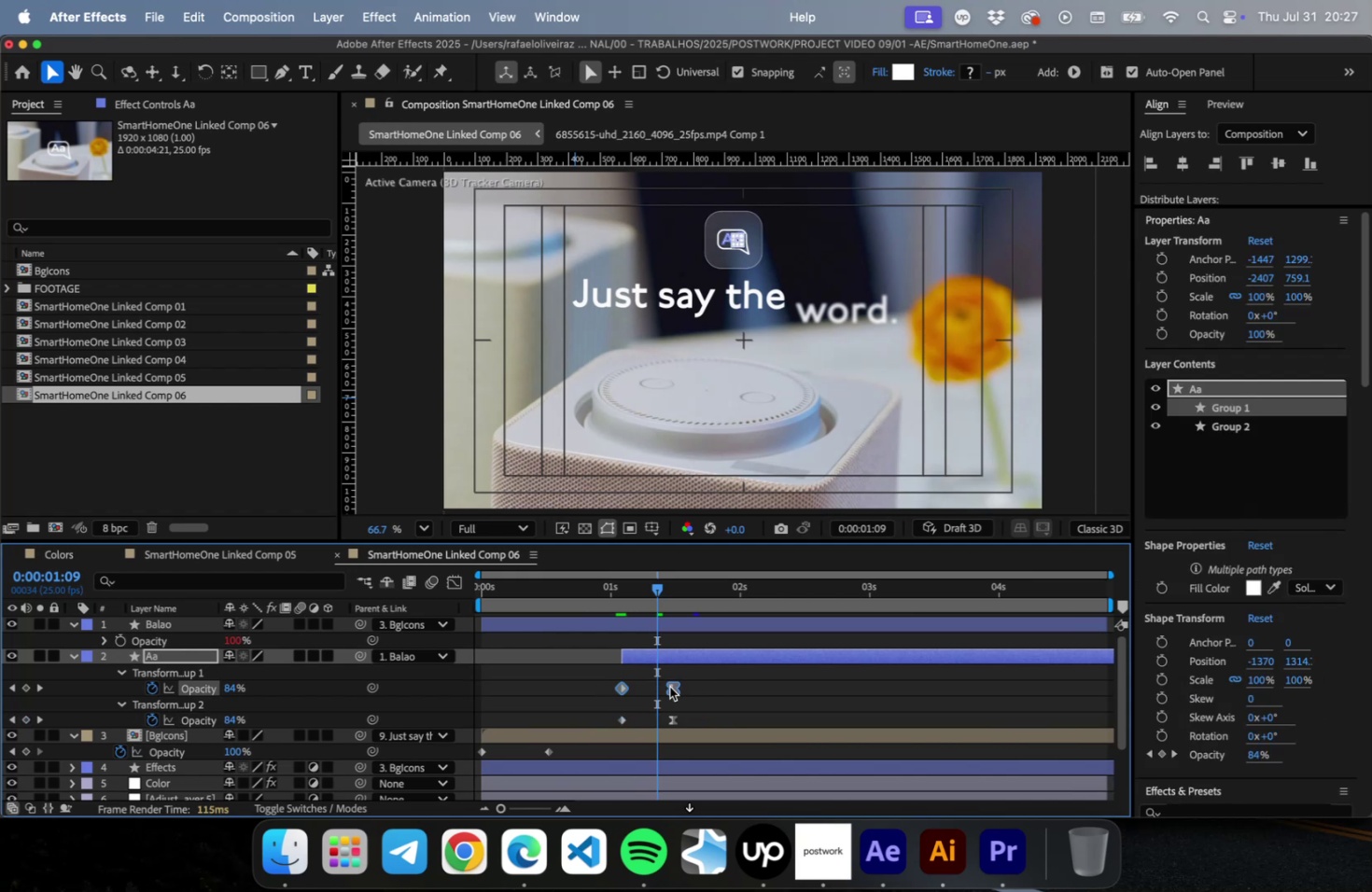 
left_click_drag(start_coordinate=[669, 686], to_coordinate=[724, 689])
 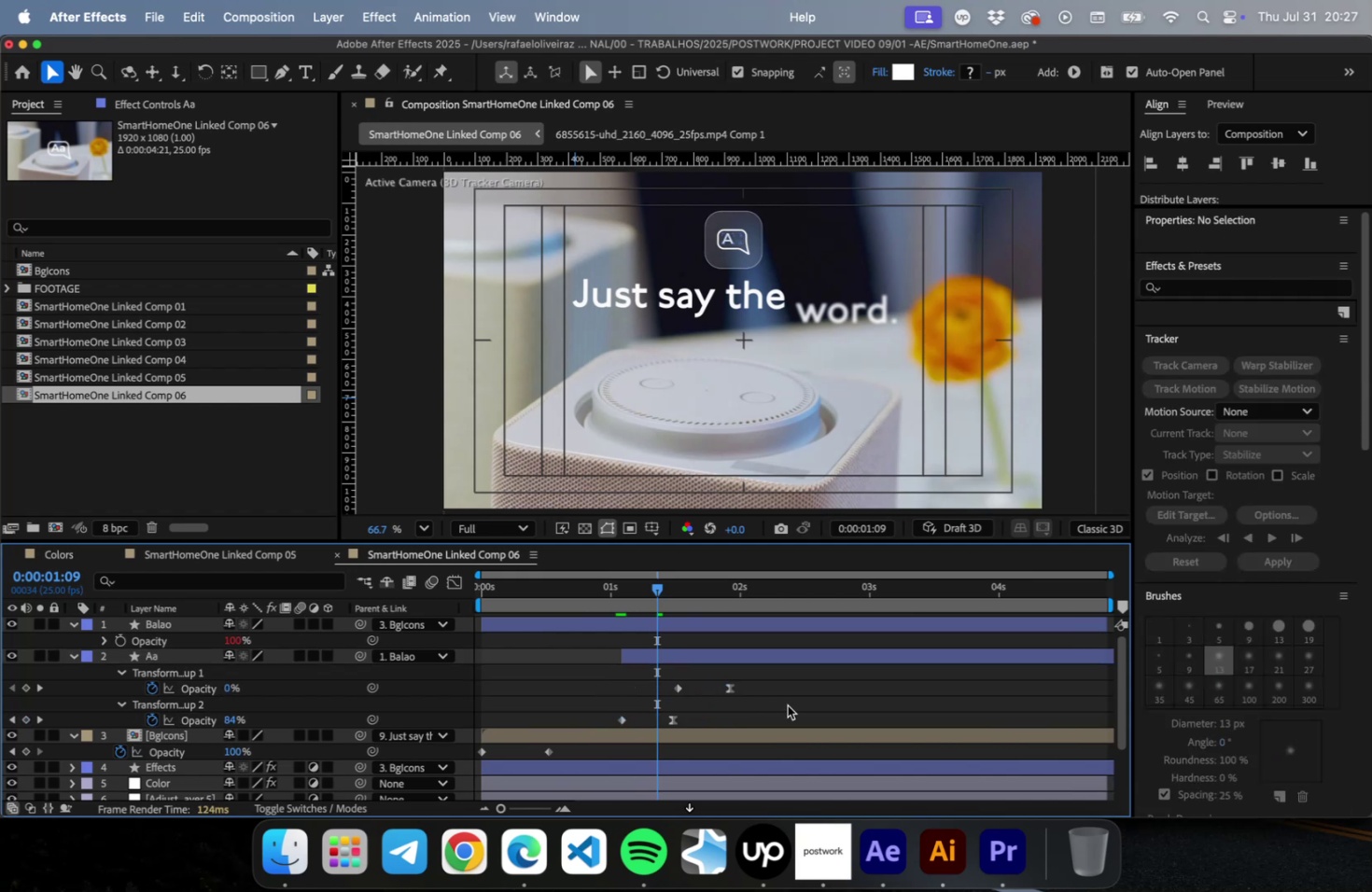 
left_click([787, 704])
 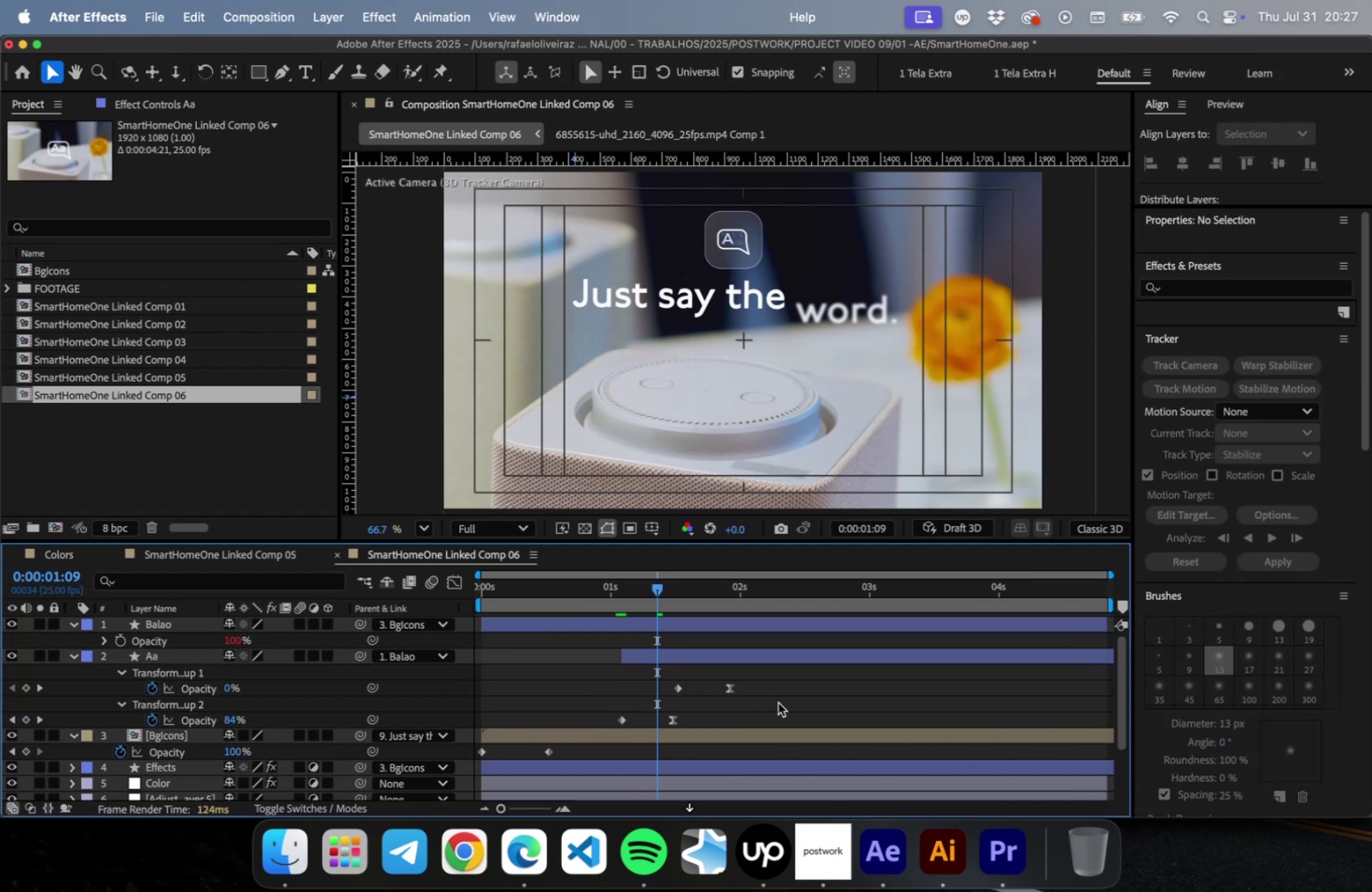 
key(Meta+S)
 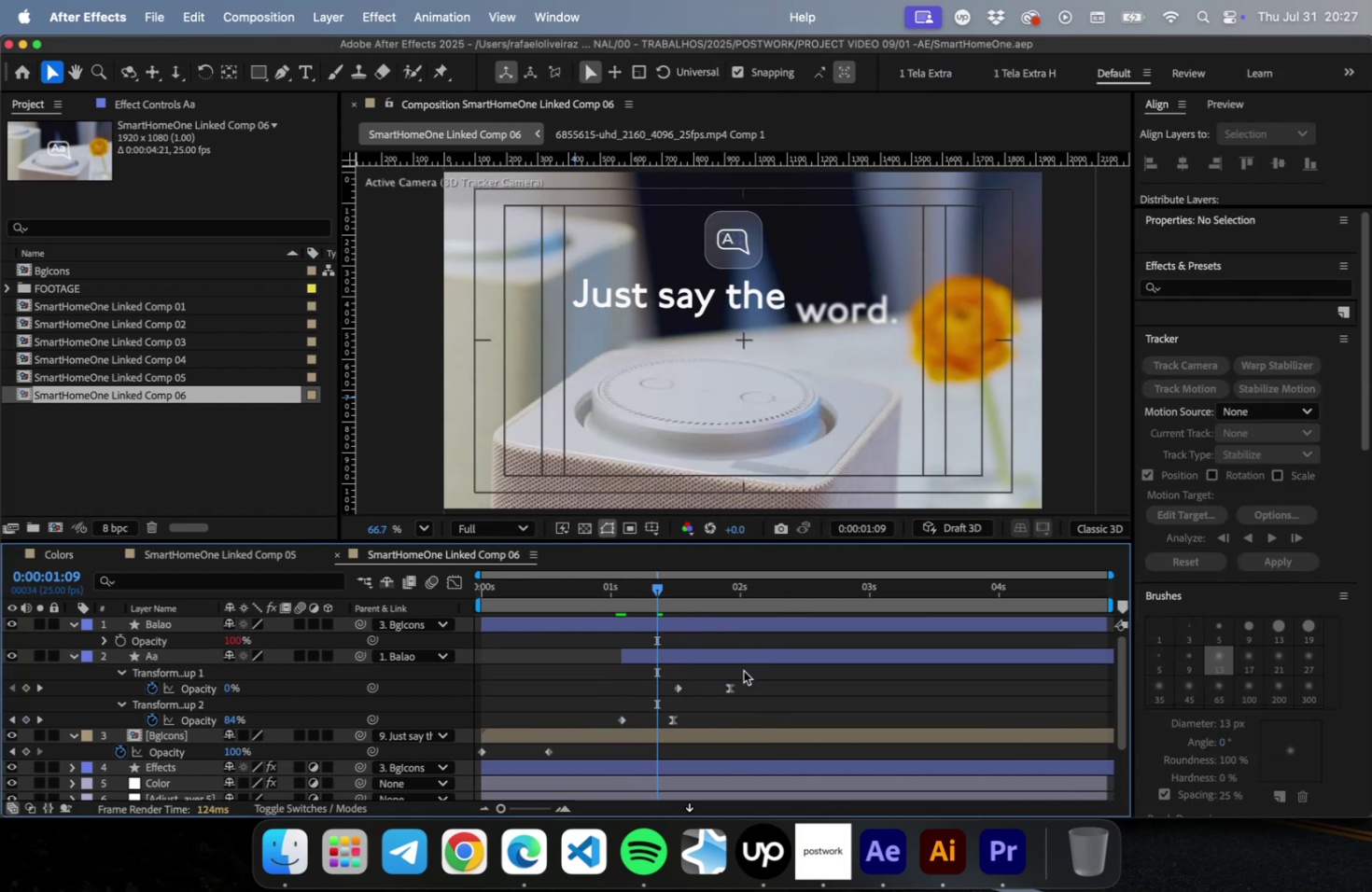 
left_click_drag(start_coordinate=[759, 677], to_coordinate=[652, 694])
 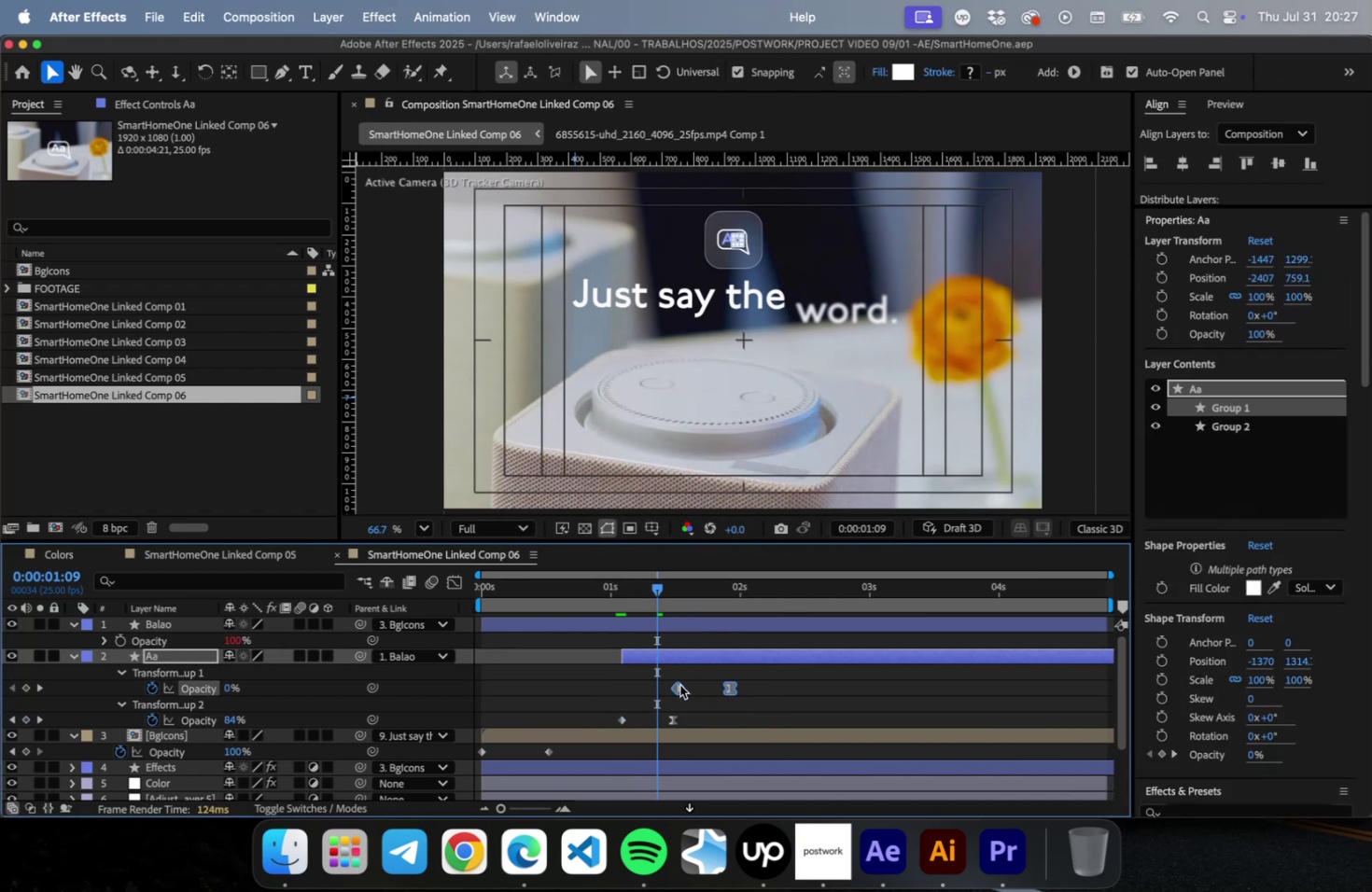 
left_click_drag(start_coordinate=[678, 684], to_coordinate=[654, 688])
 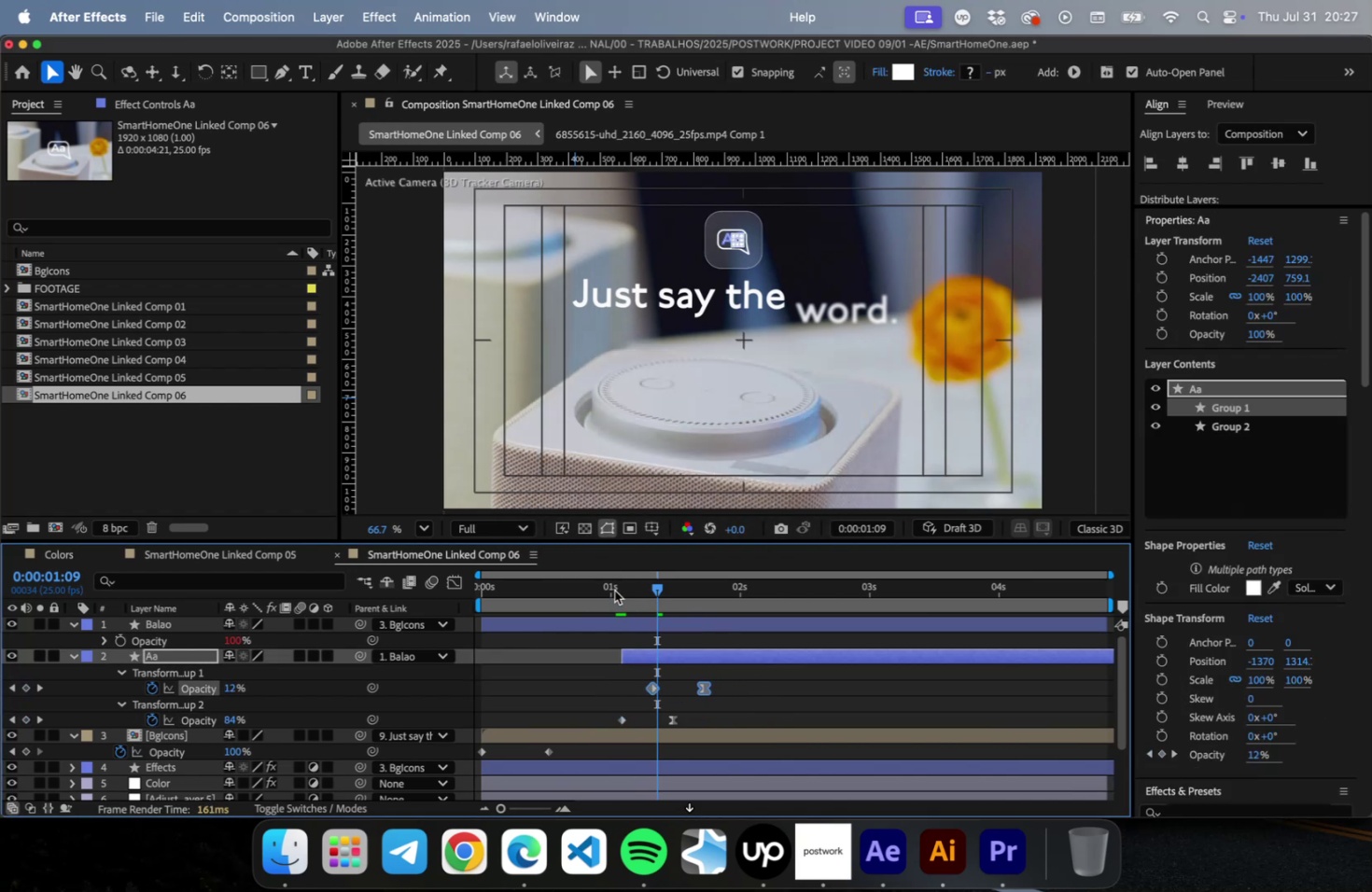 
left_click_drag(start_coordinate=[614, 590], to_coordinate=[582, 593])
 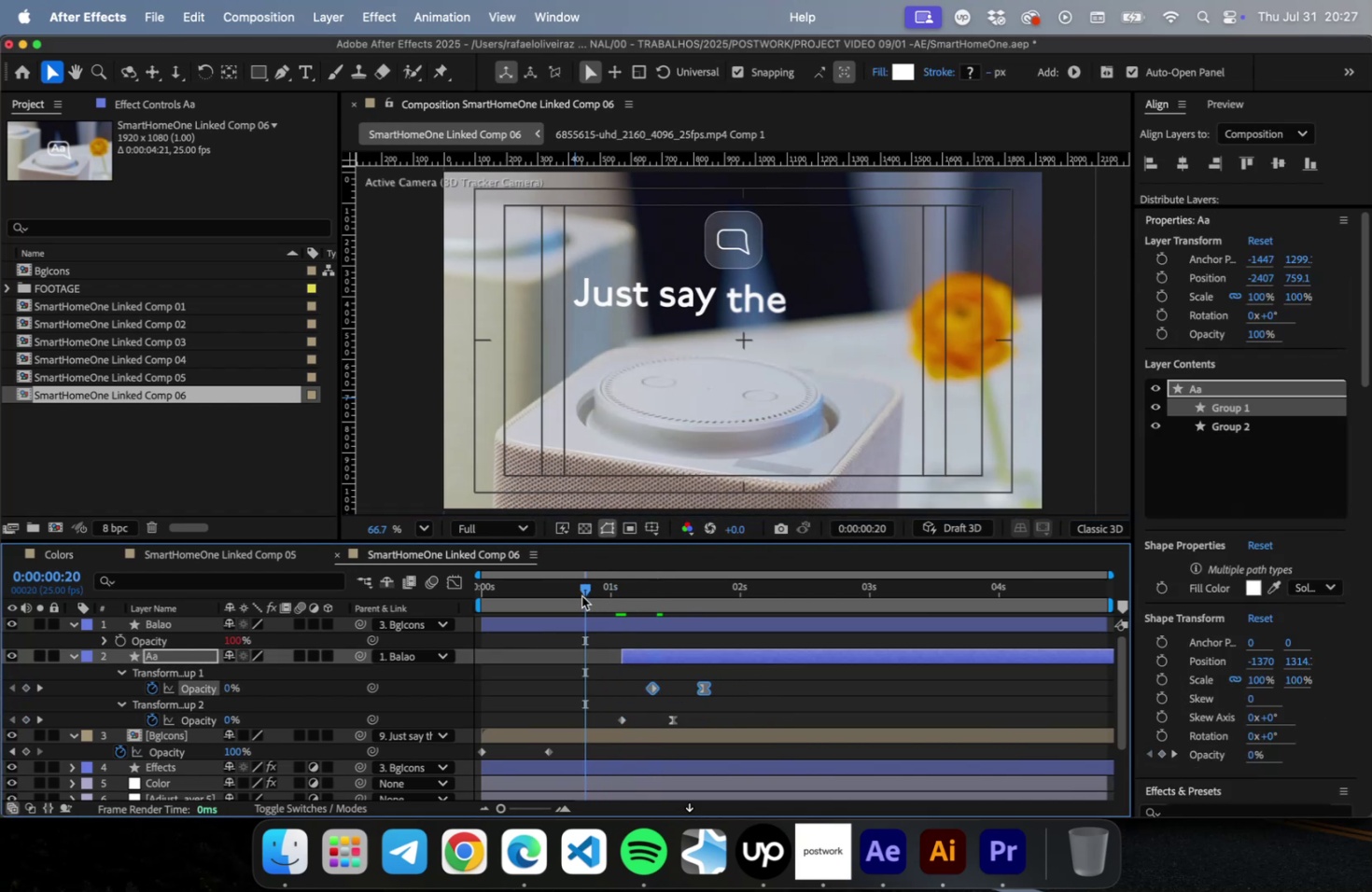 
key(Space)
 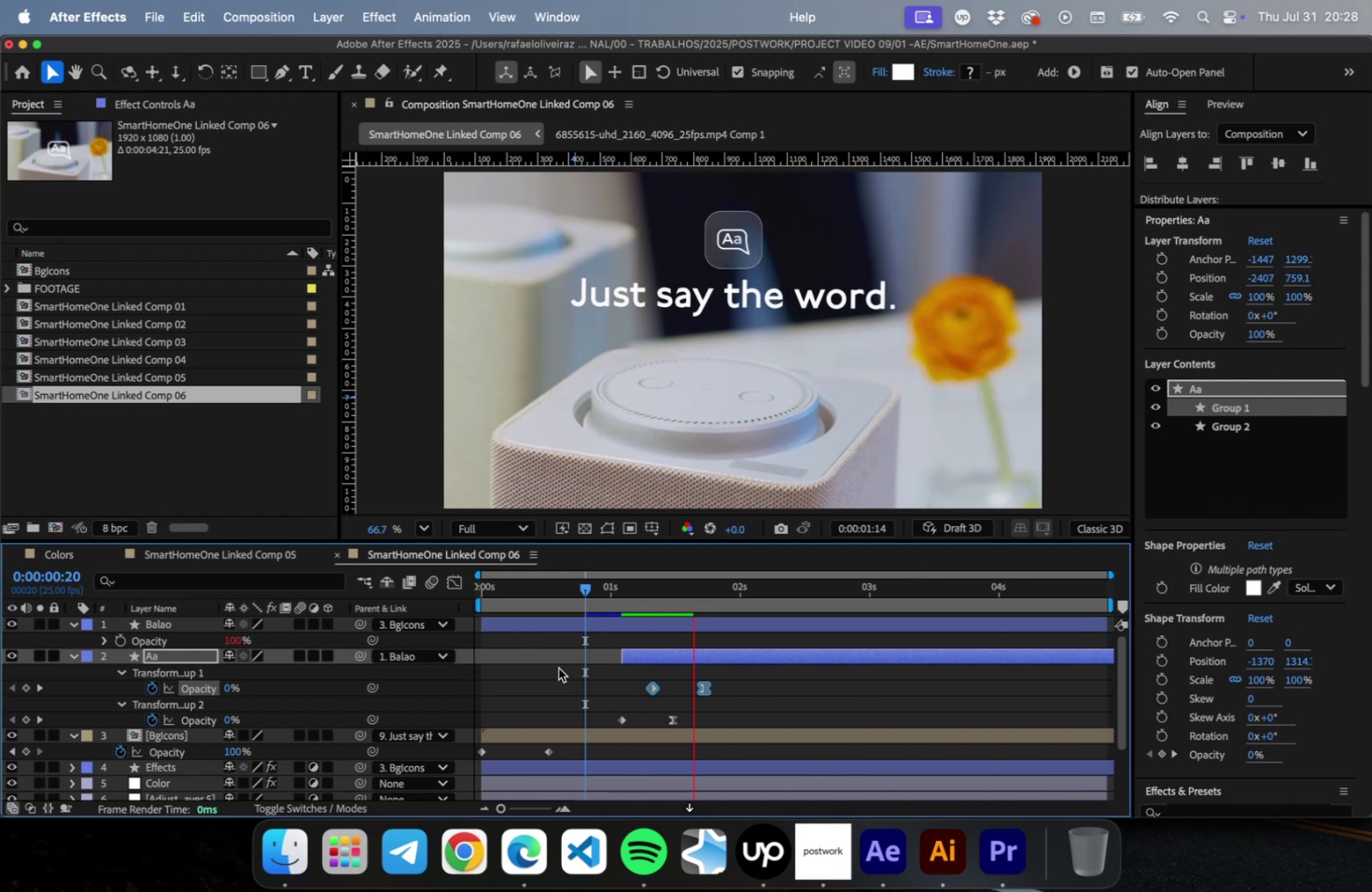 
wait(6.83)
 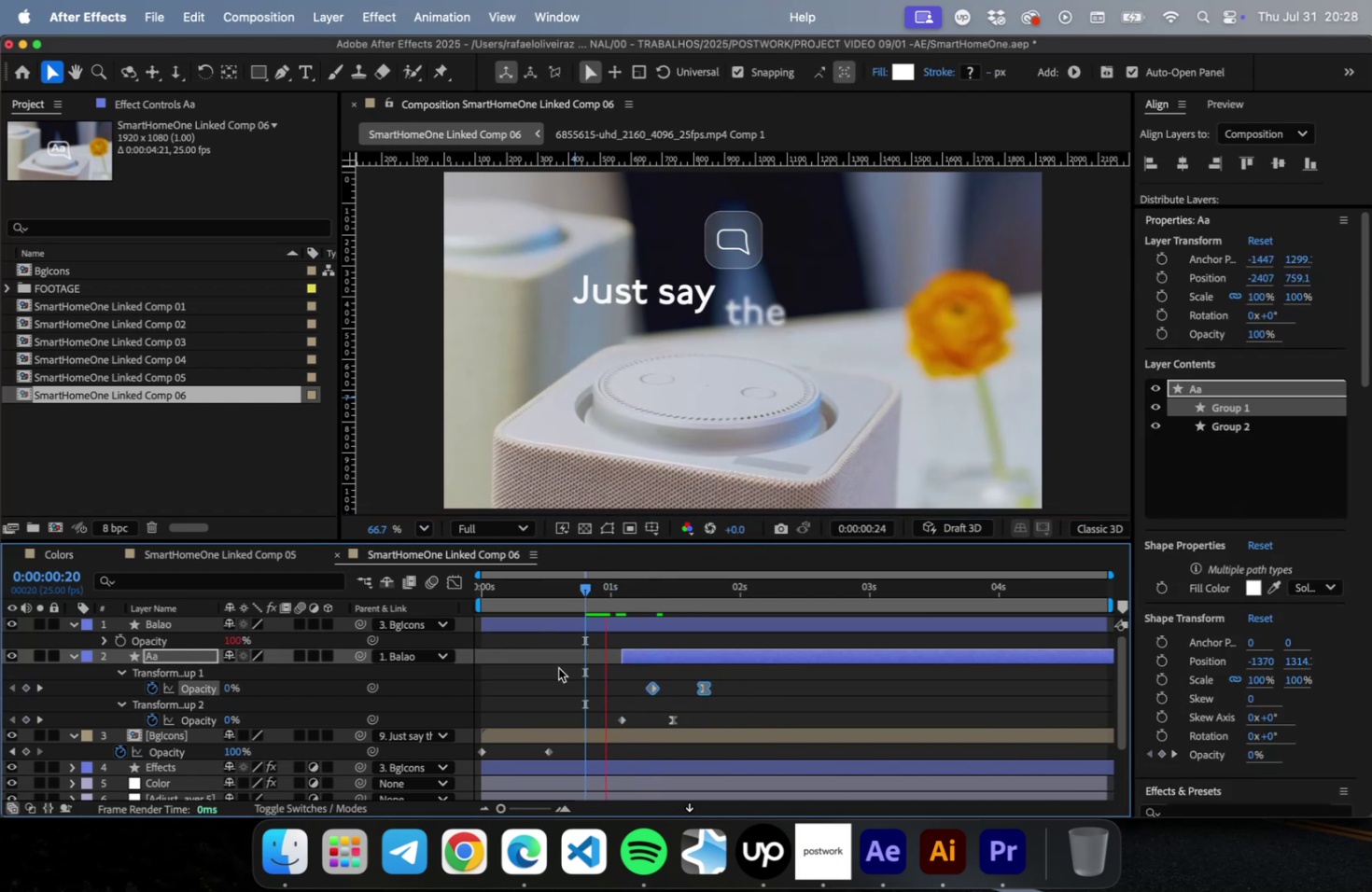 
key(Space)
 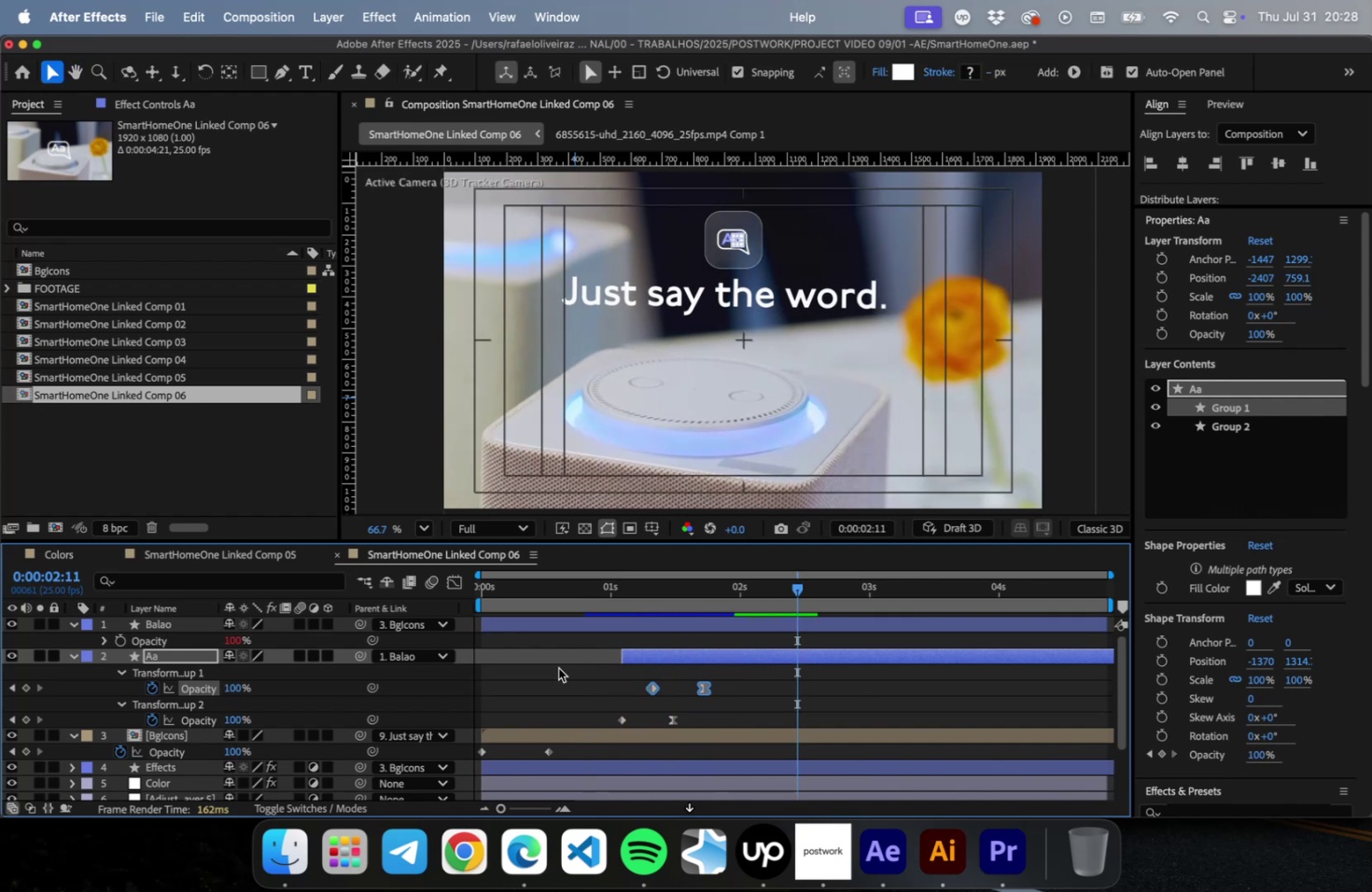 
key(Home)
 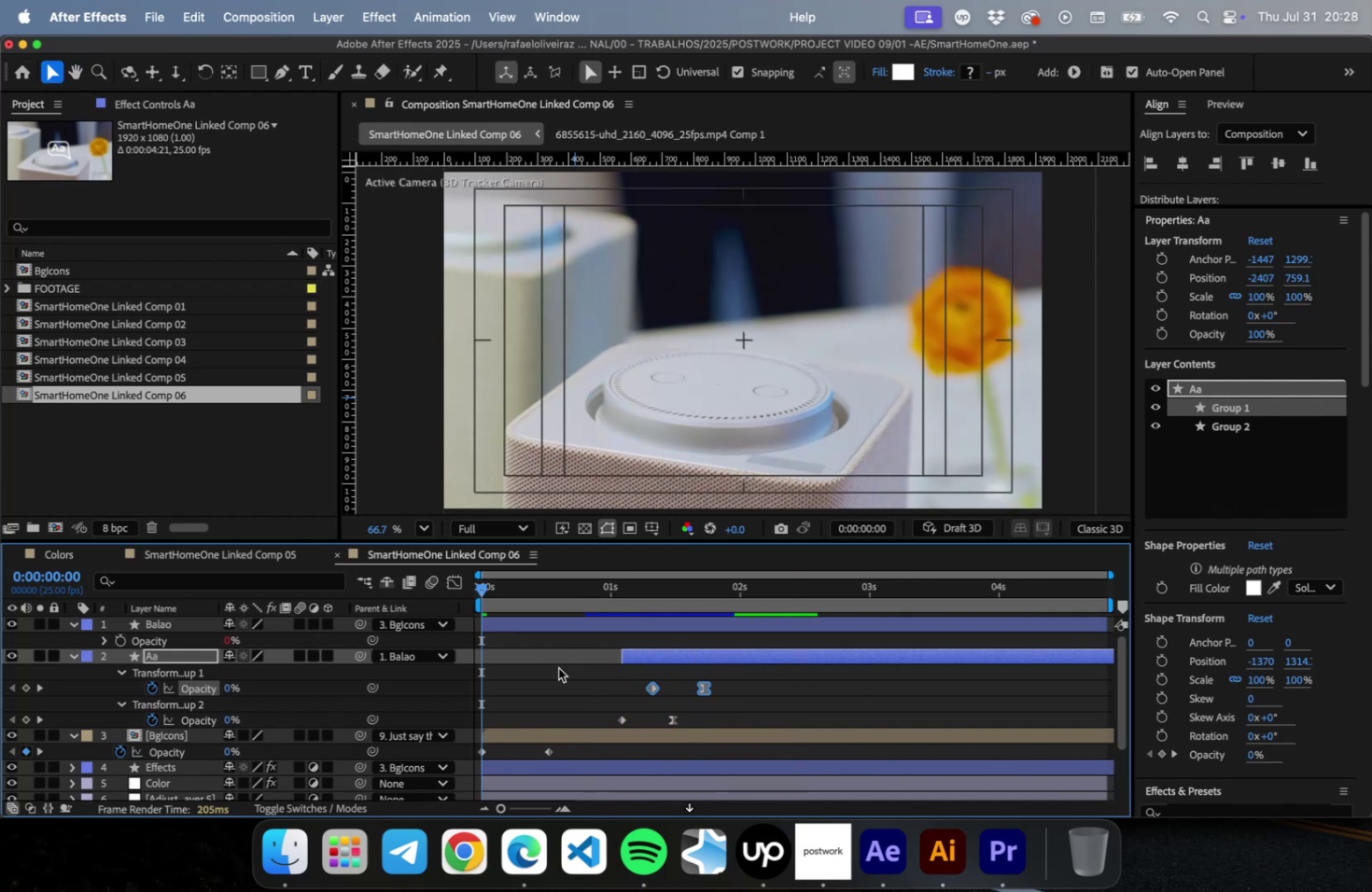 
key(Space)
 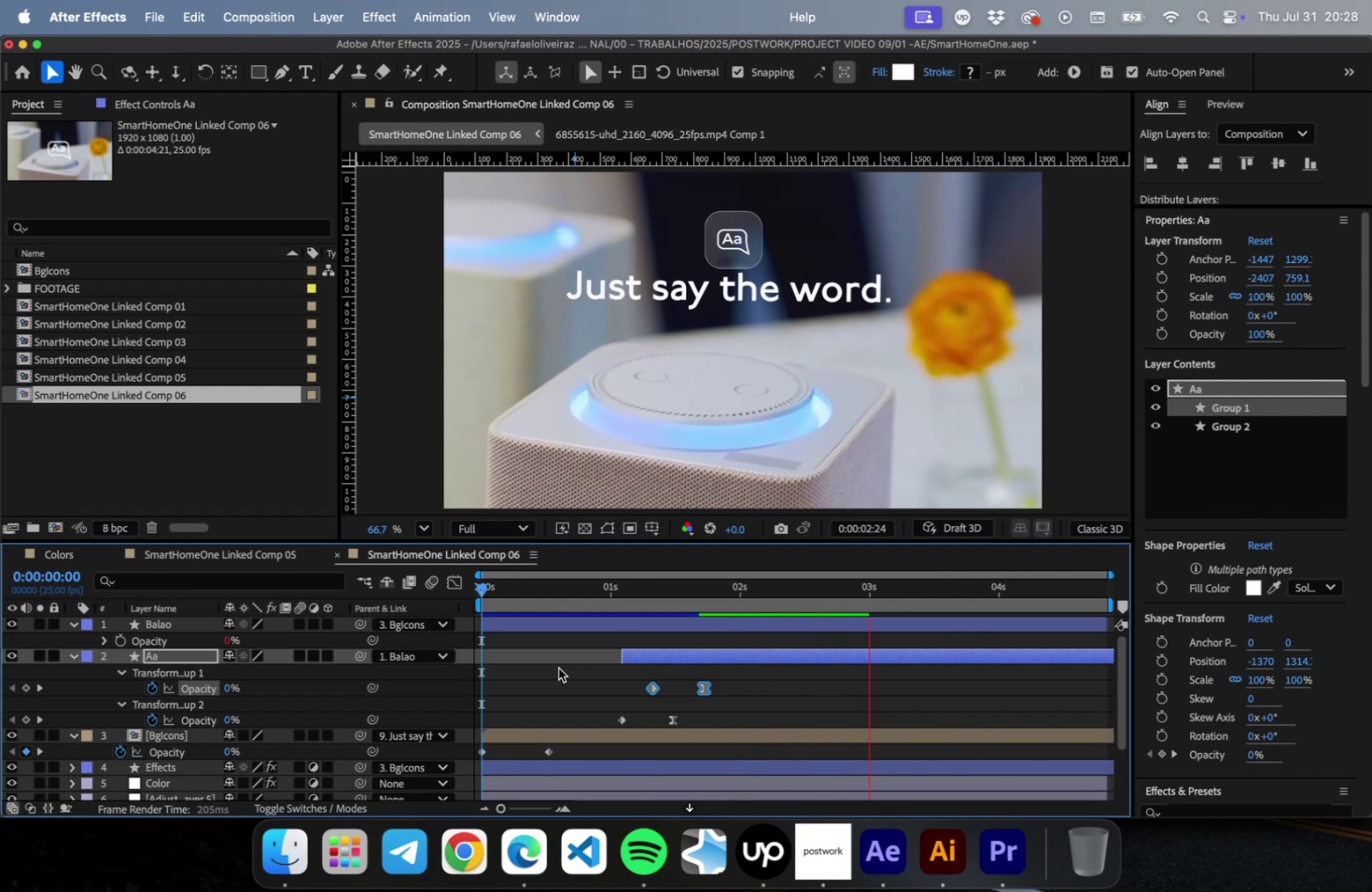 
wait(7.7)
 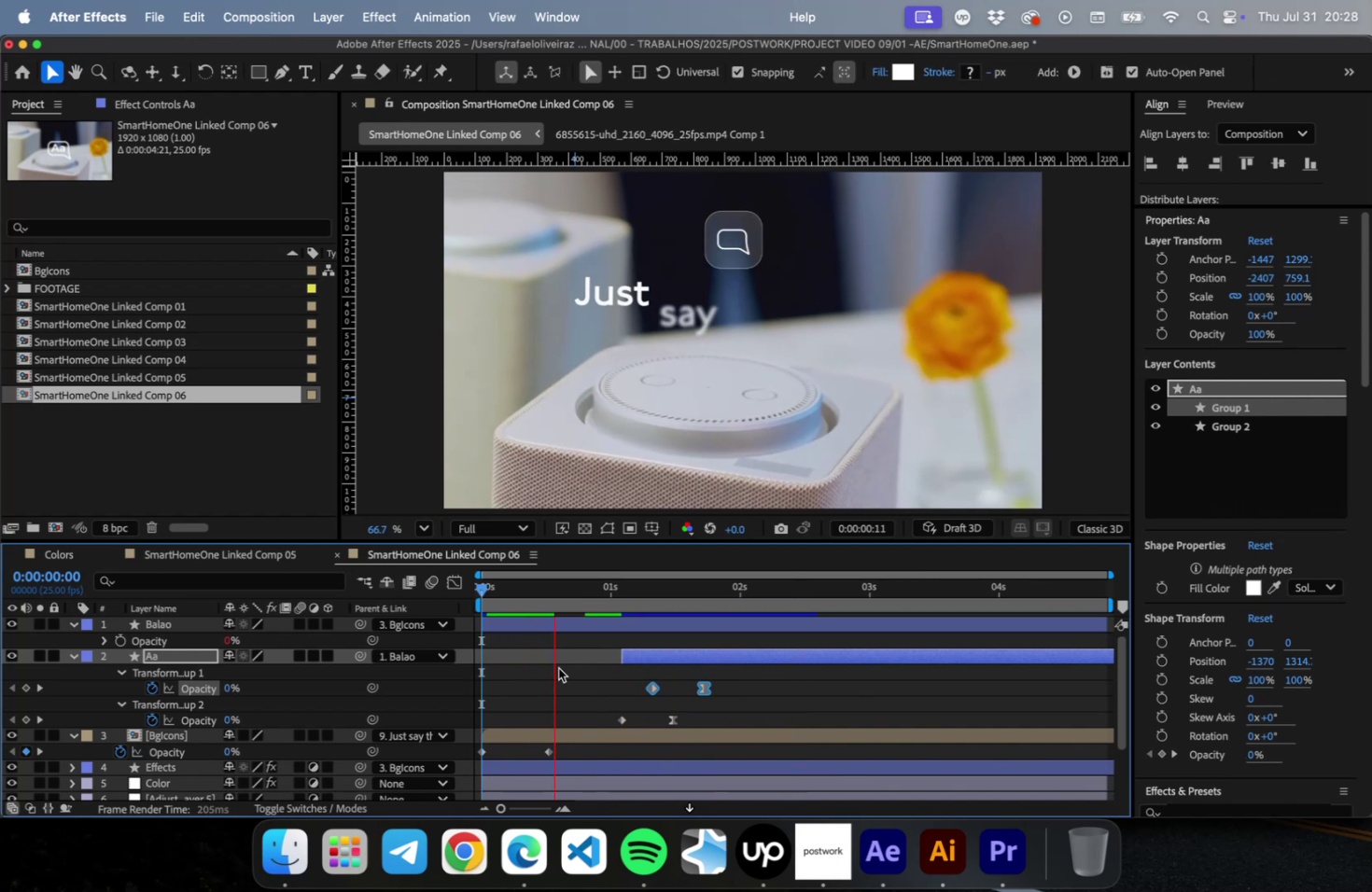 
key(Space)
 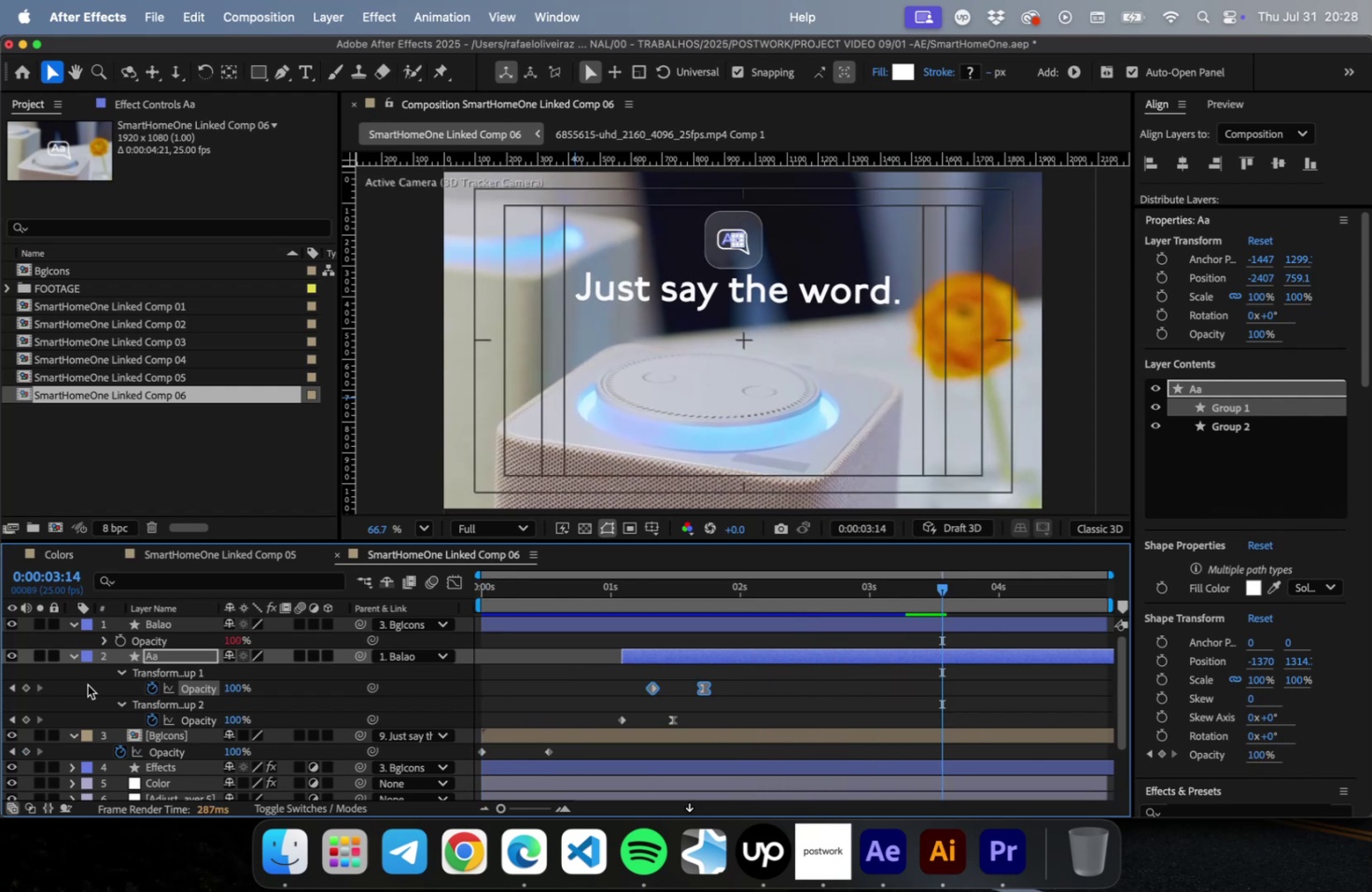 
key(Meta+CommandLeft)
 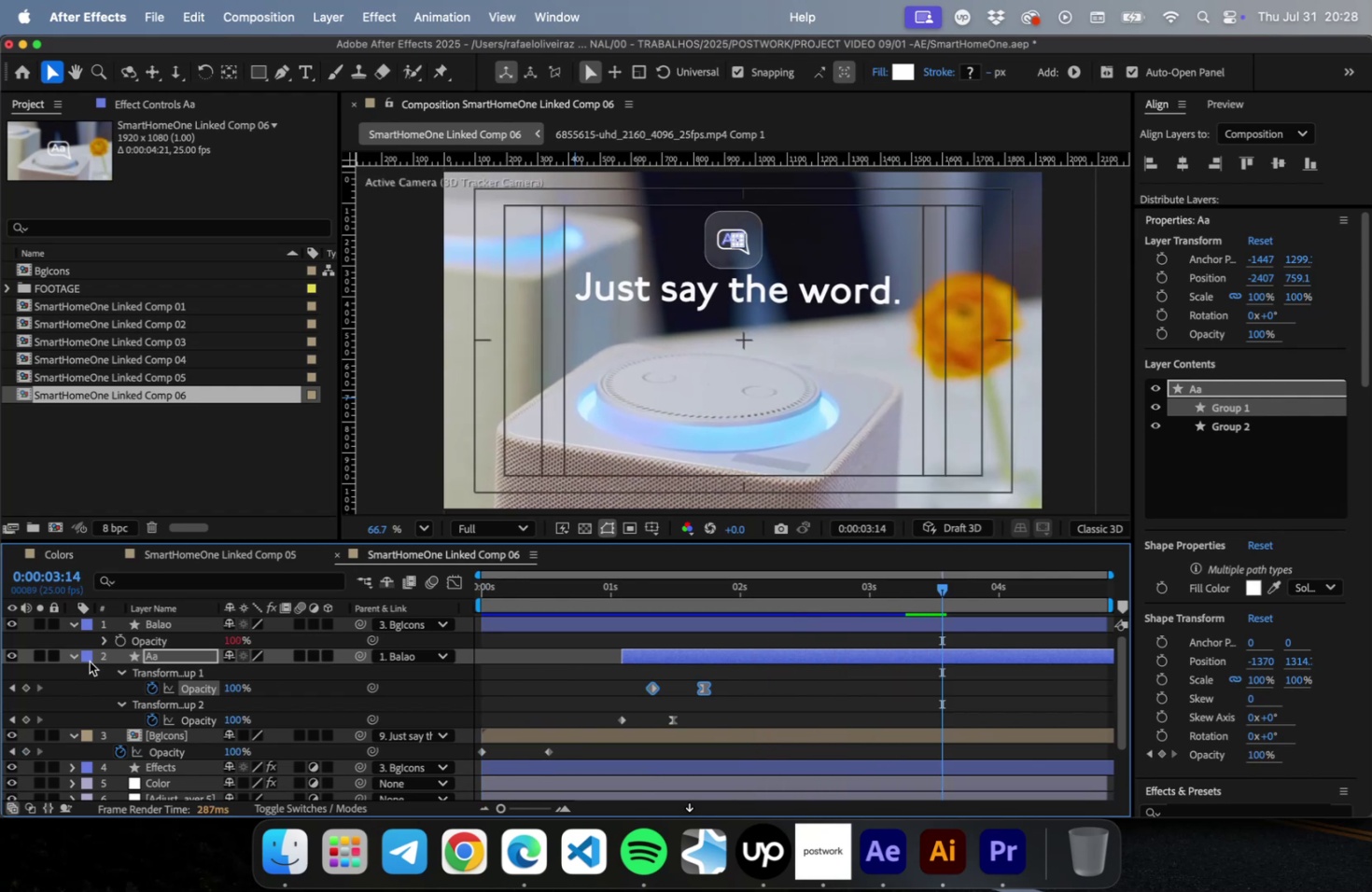 
key(Meta+A)
 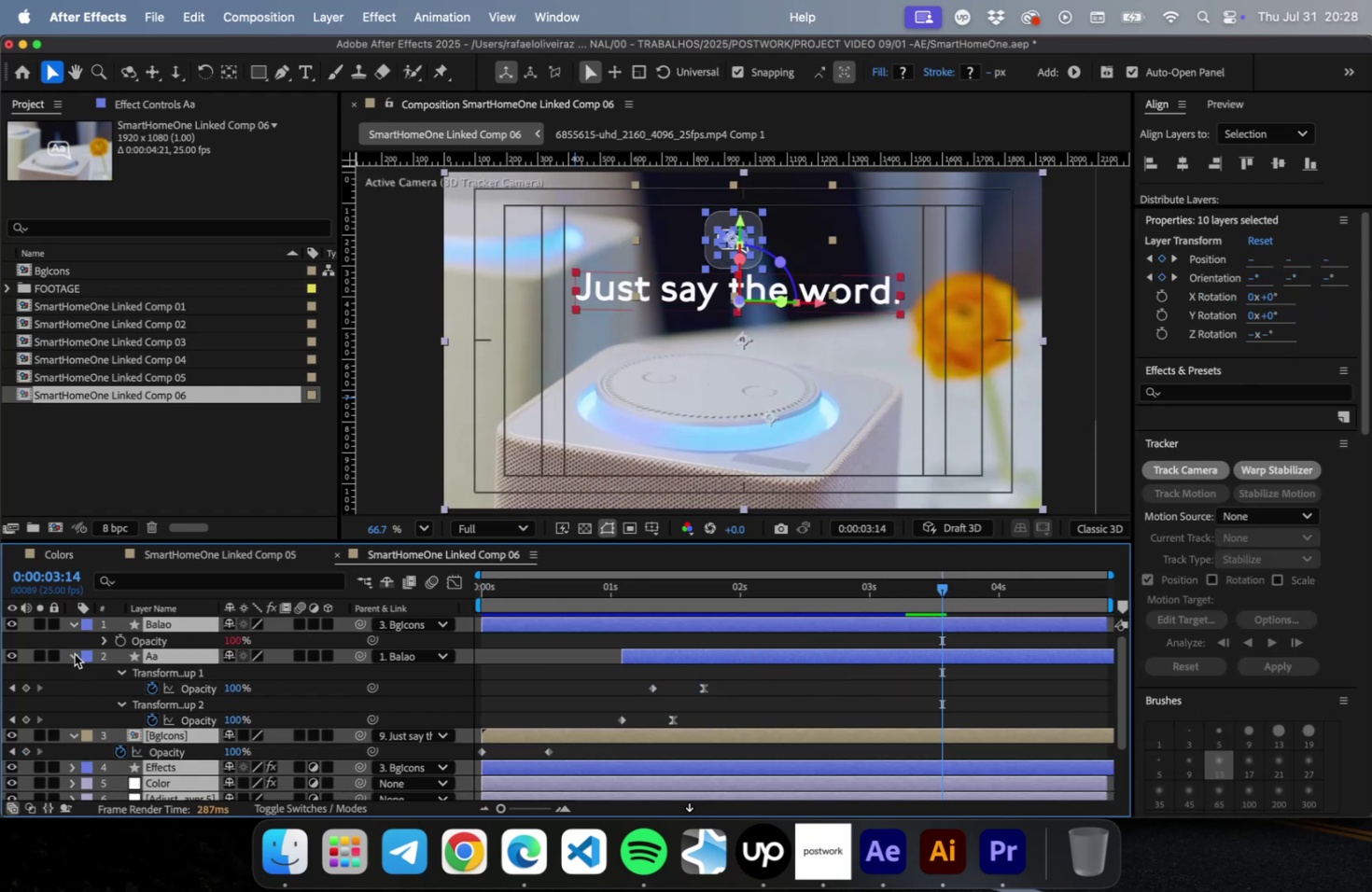 
left_click([75, 653])
 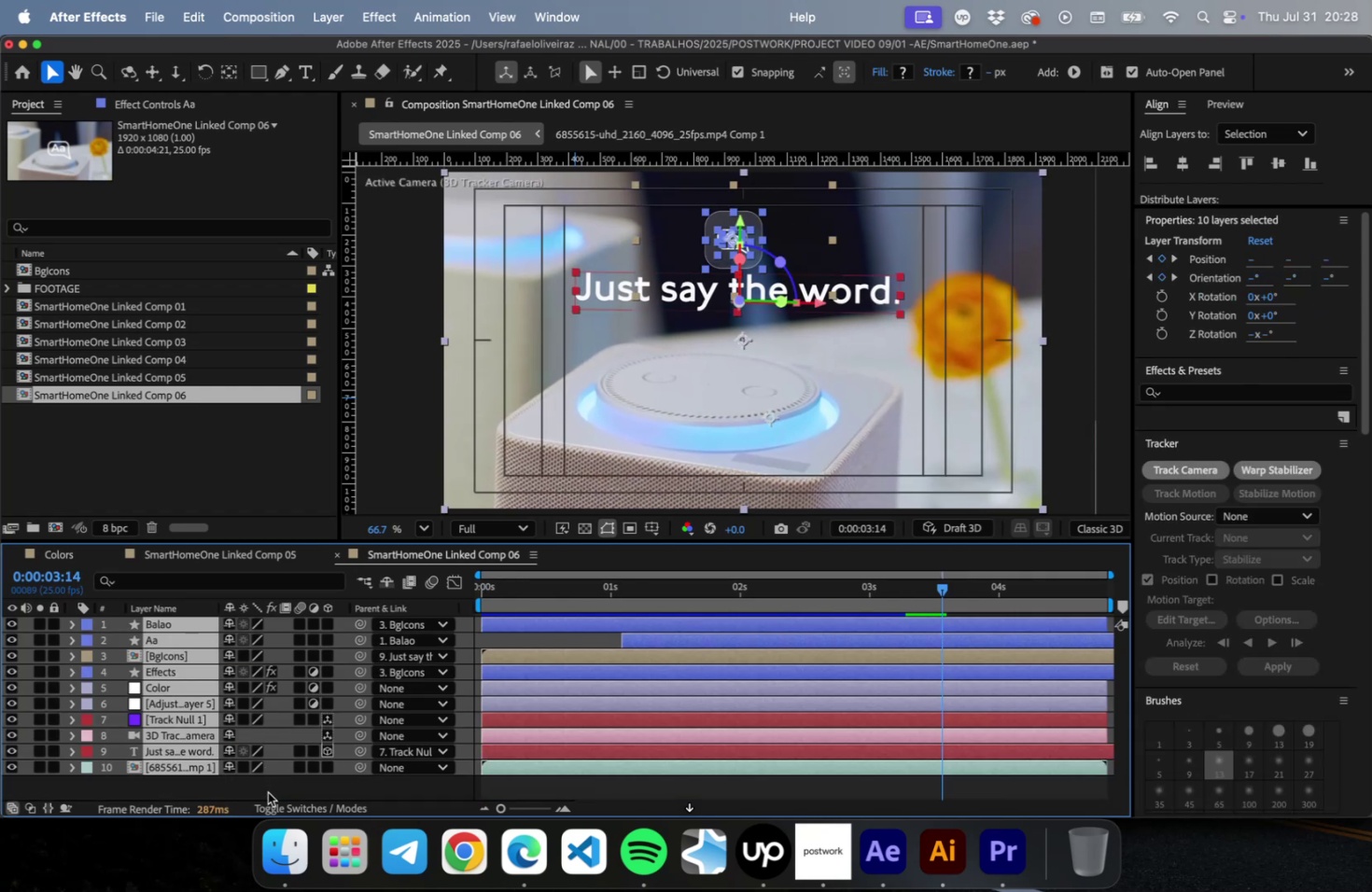 
left_click([268, 791])
 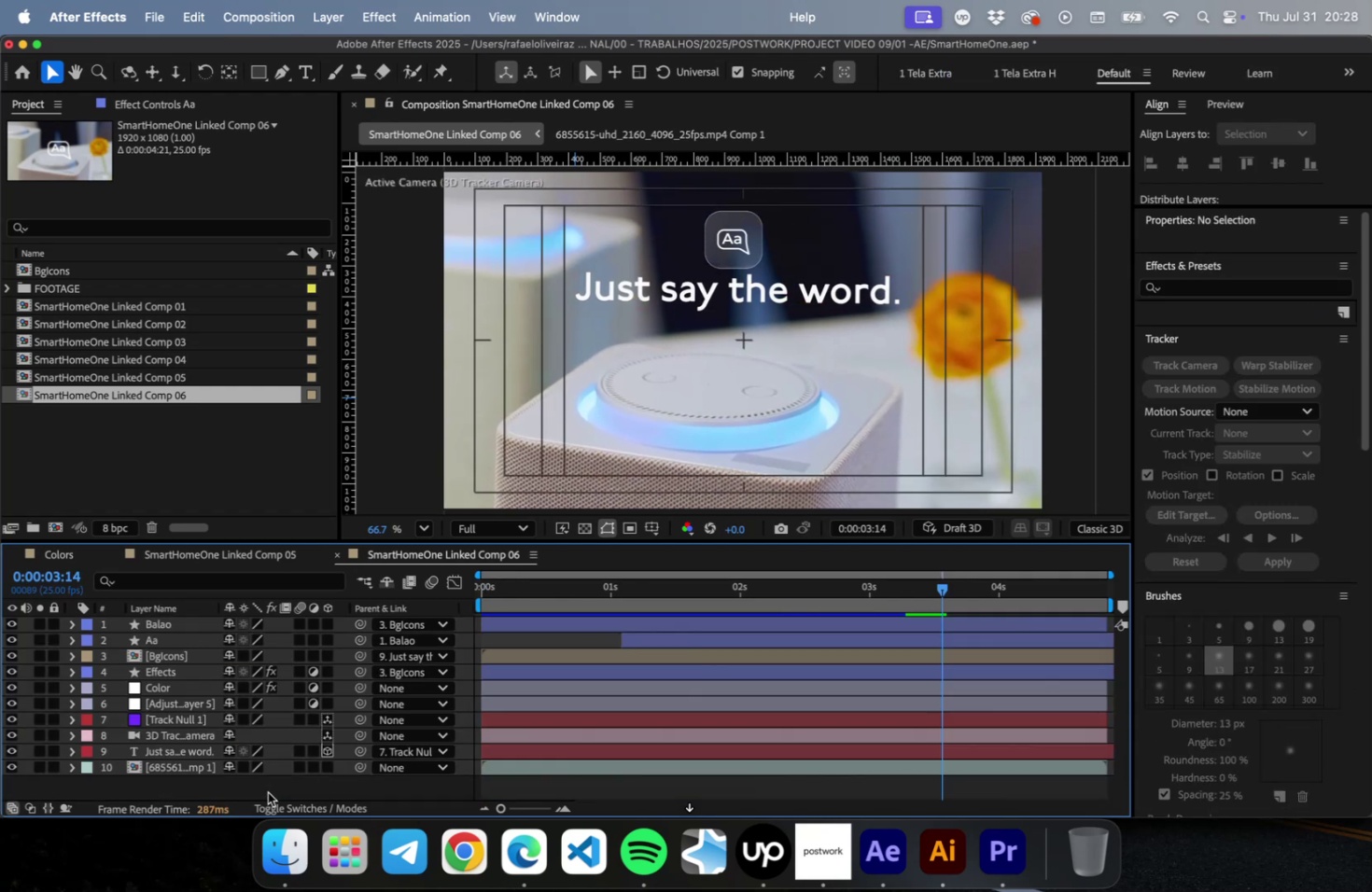 
key(Meta+CommandLeft)
 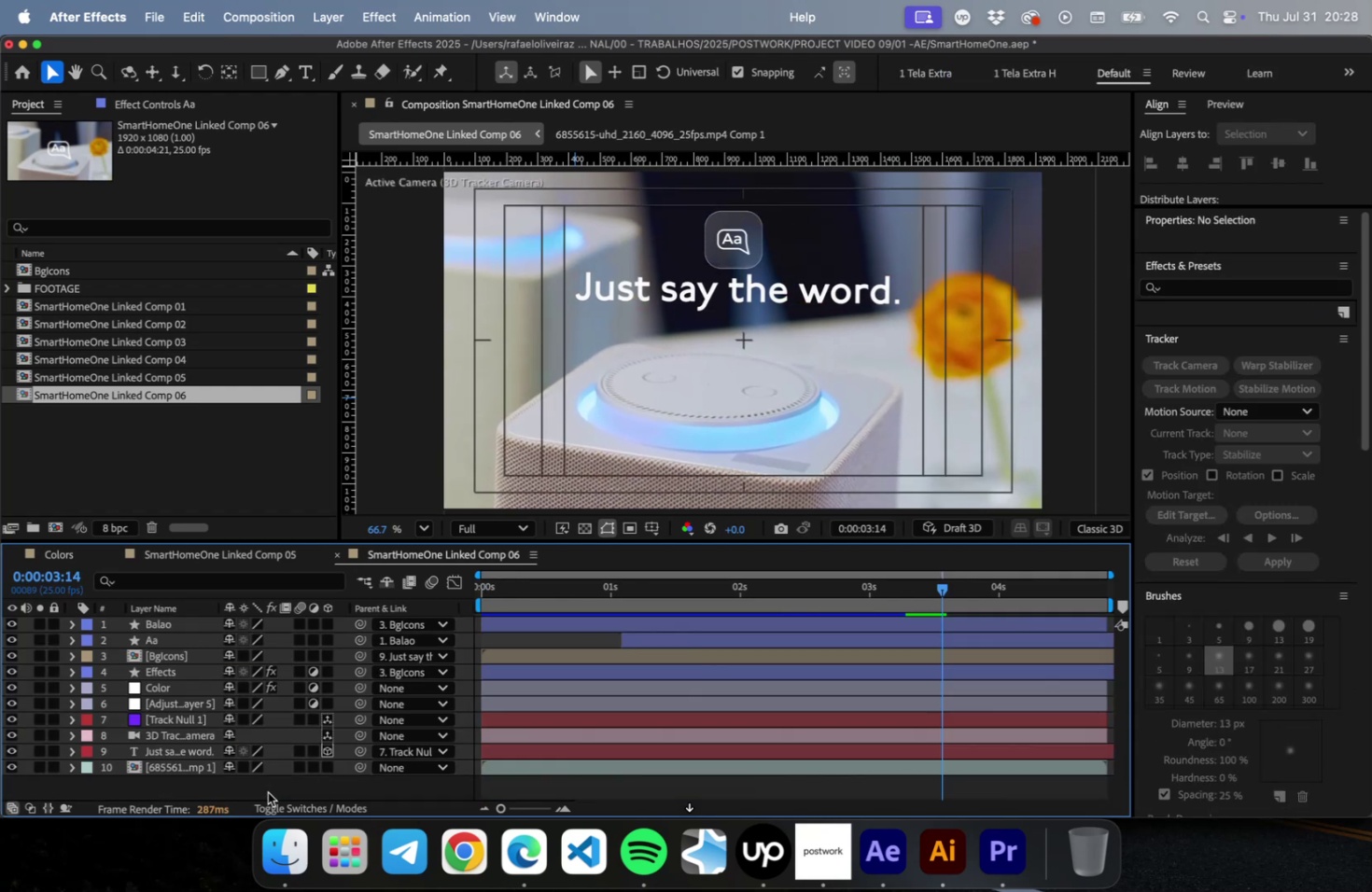 
key(Meta+S)
 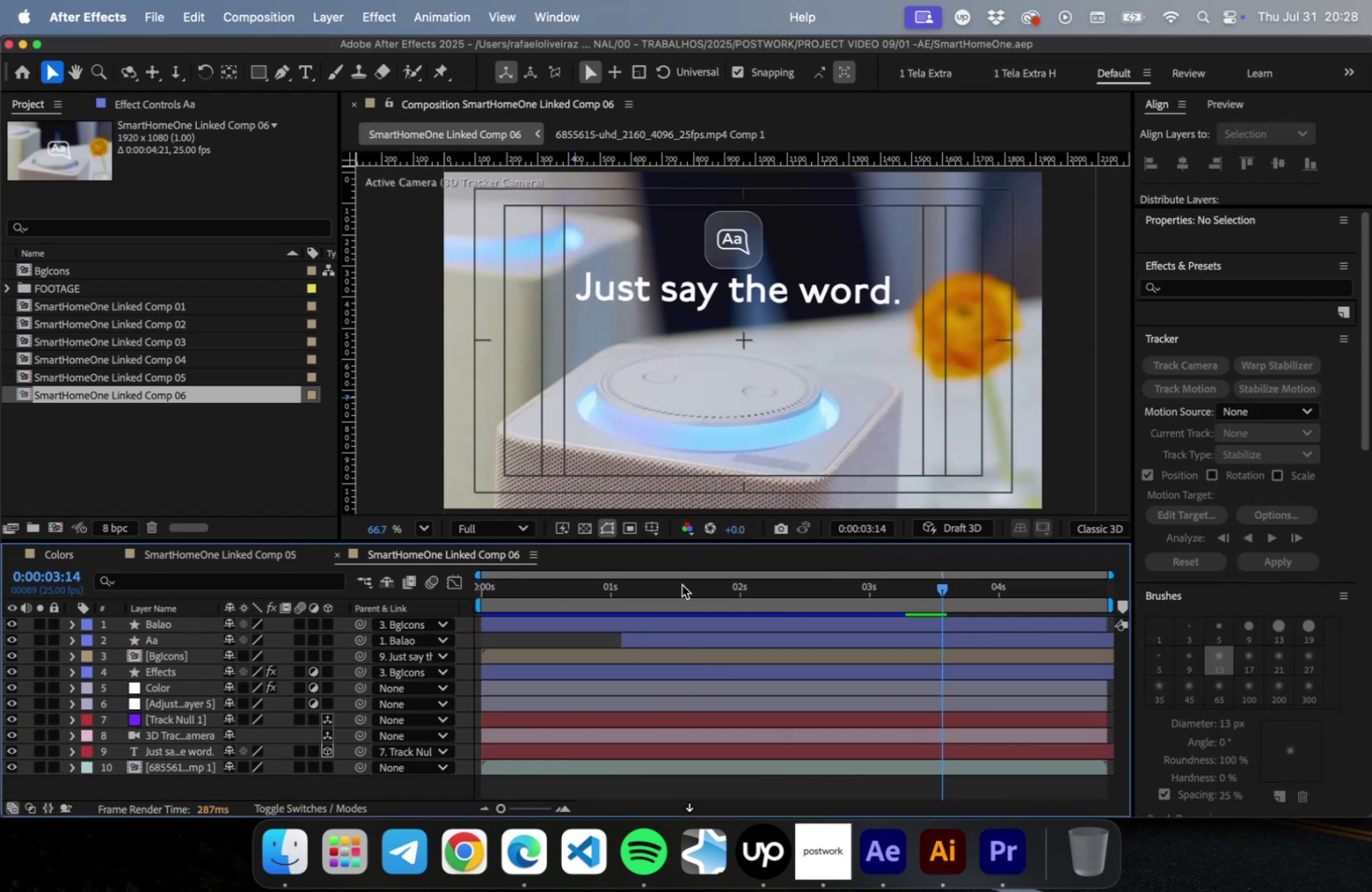 
left_click_drag(start_coordinate=[679, 587], to_coordinate=[607, 597])
 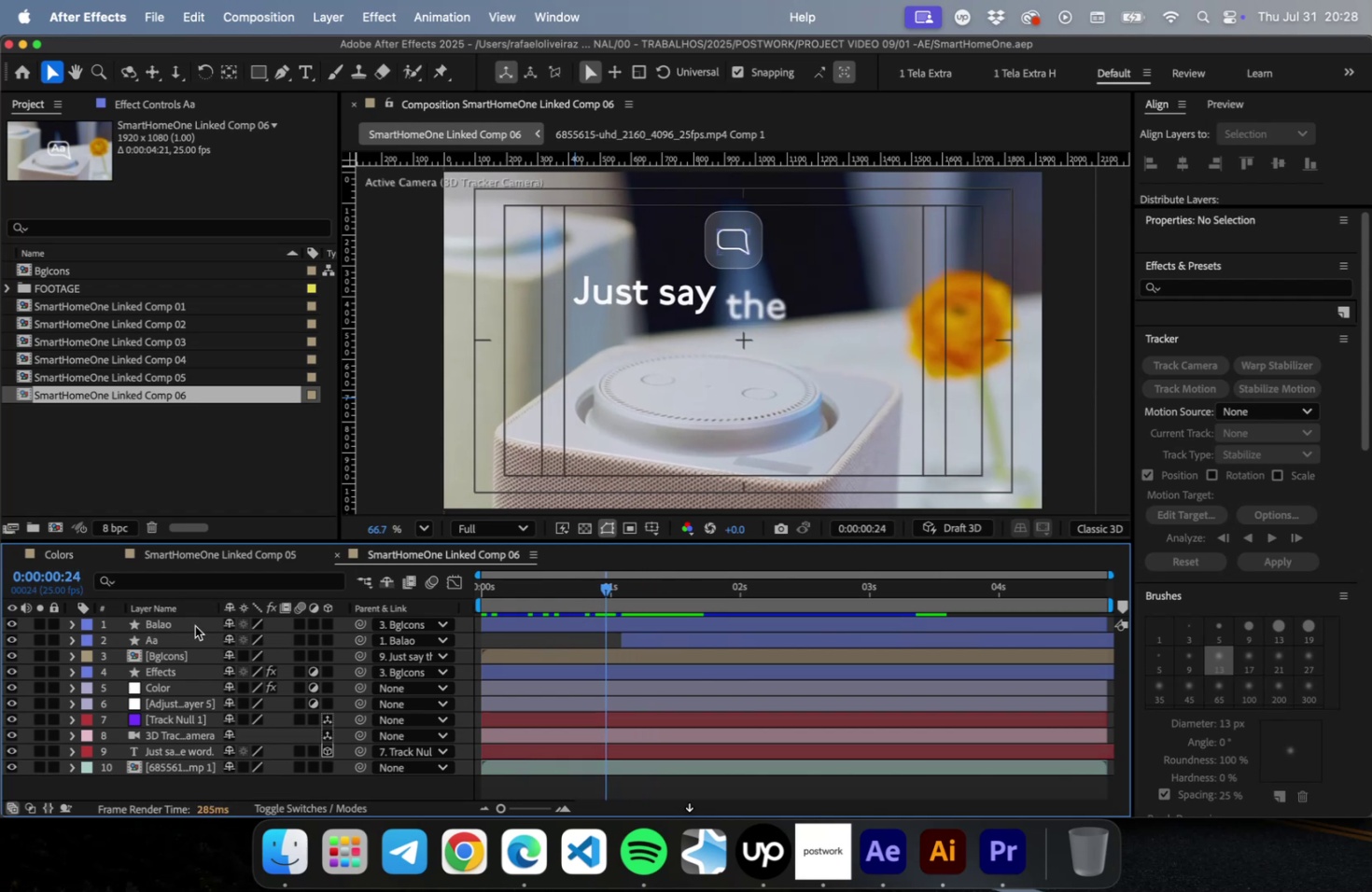 
left_click([195, 625])
 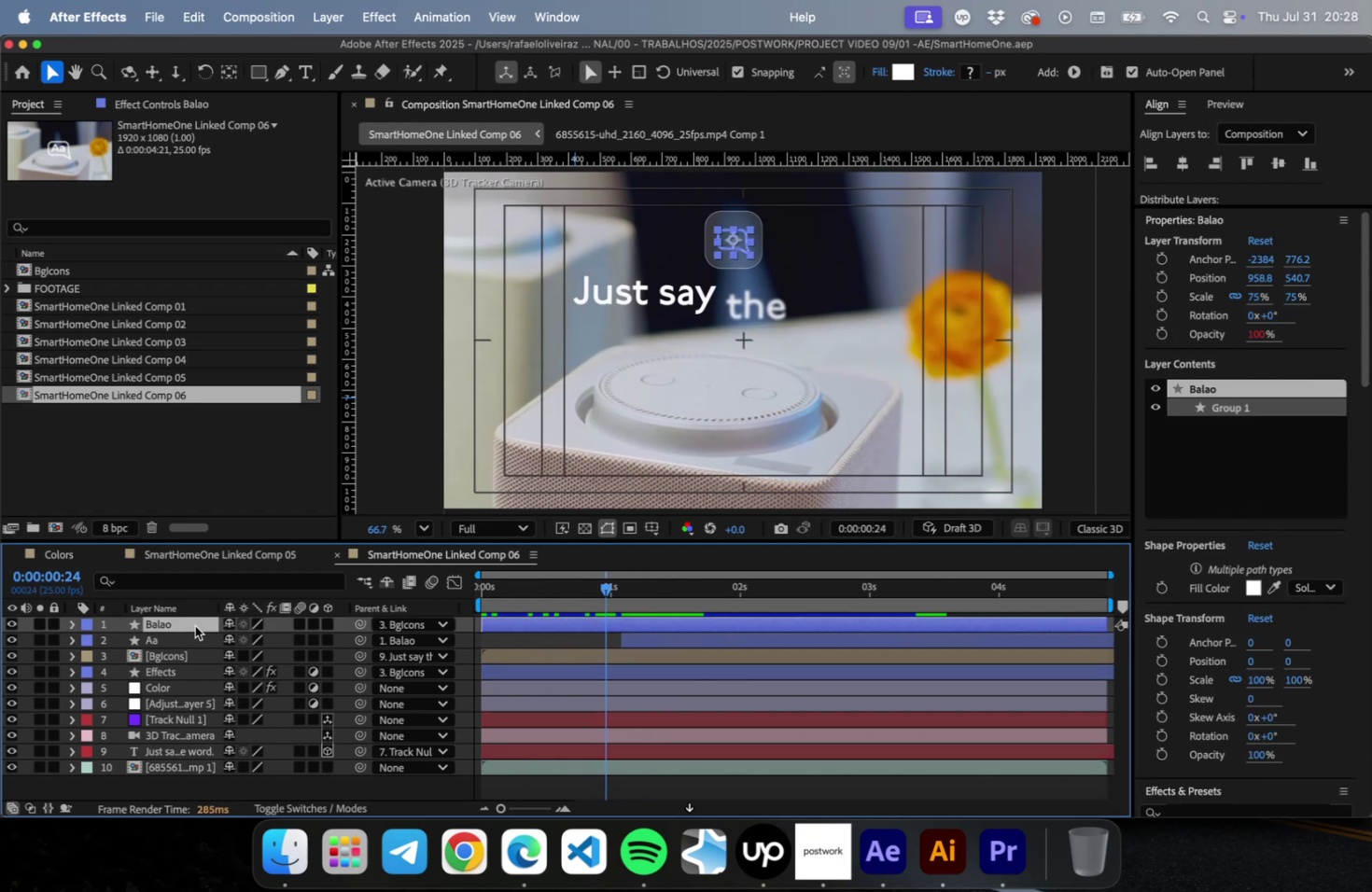 
left_click([189, 654])
 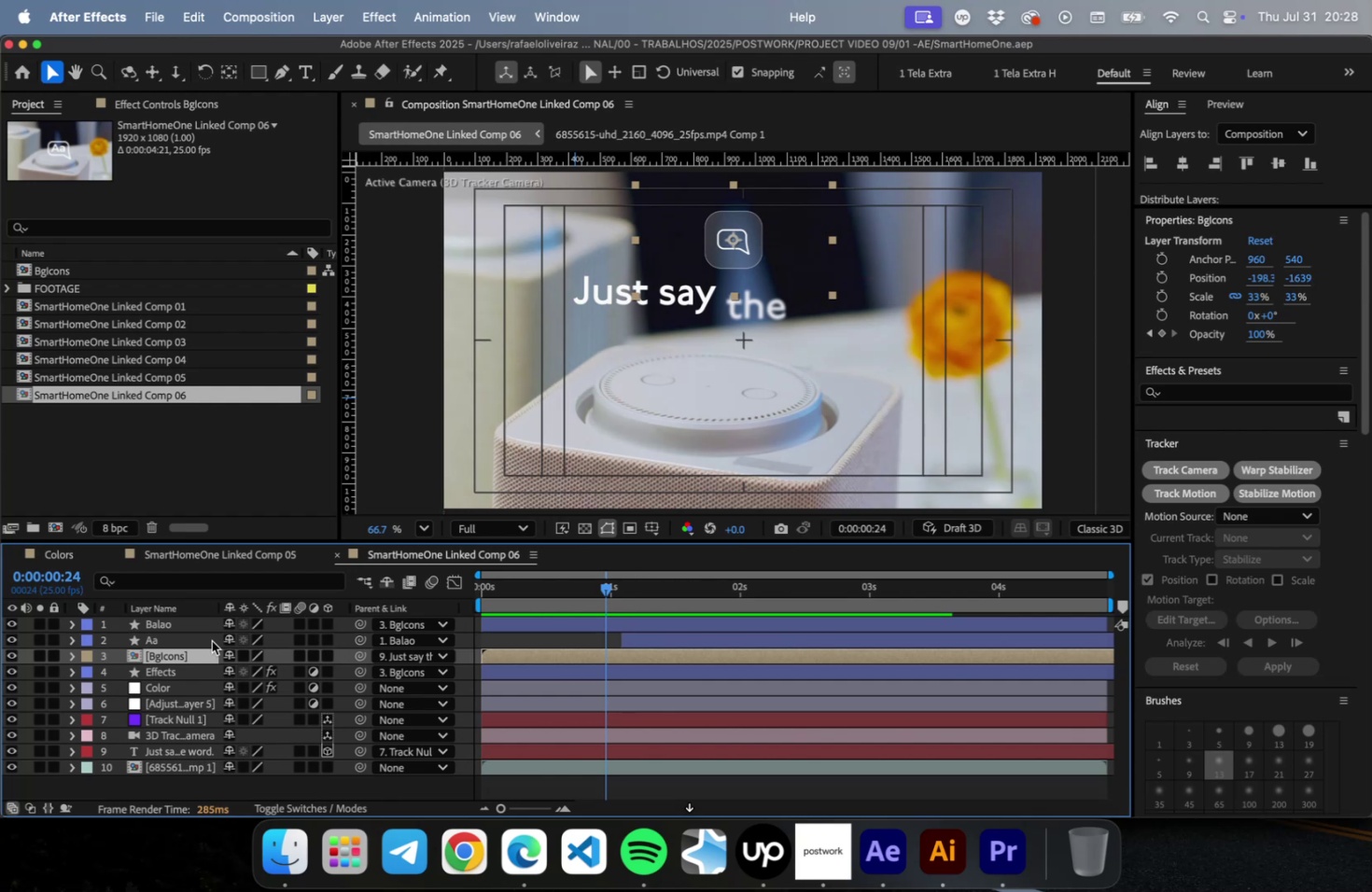 
wait(7.41)
 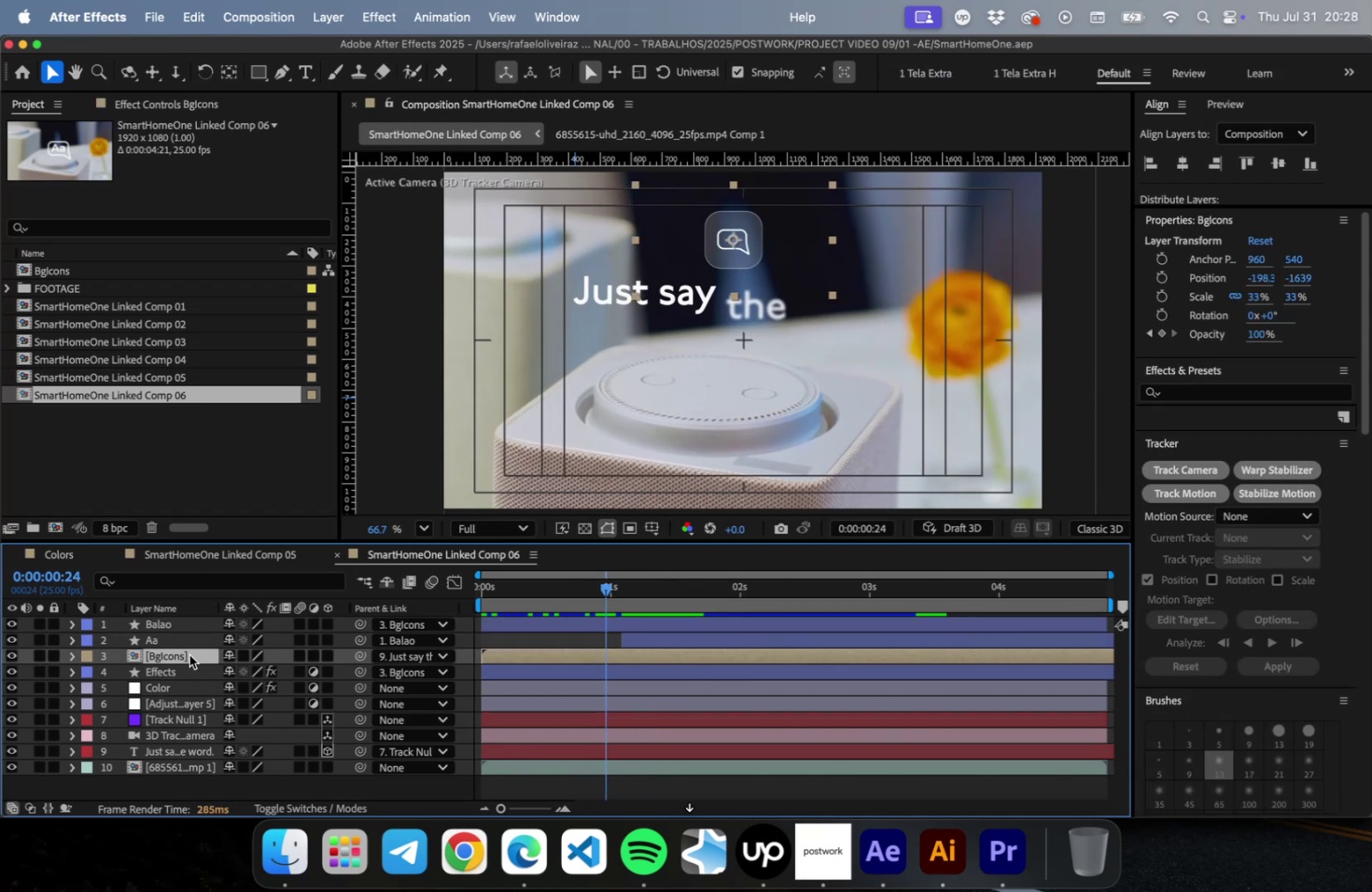 
left_click_drag(start_coordinate=[326, 655], to_coordinate=[330, 617])
 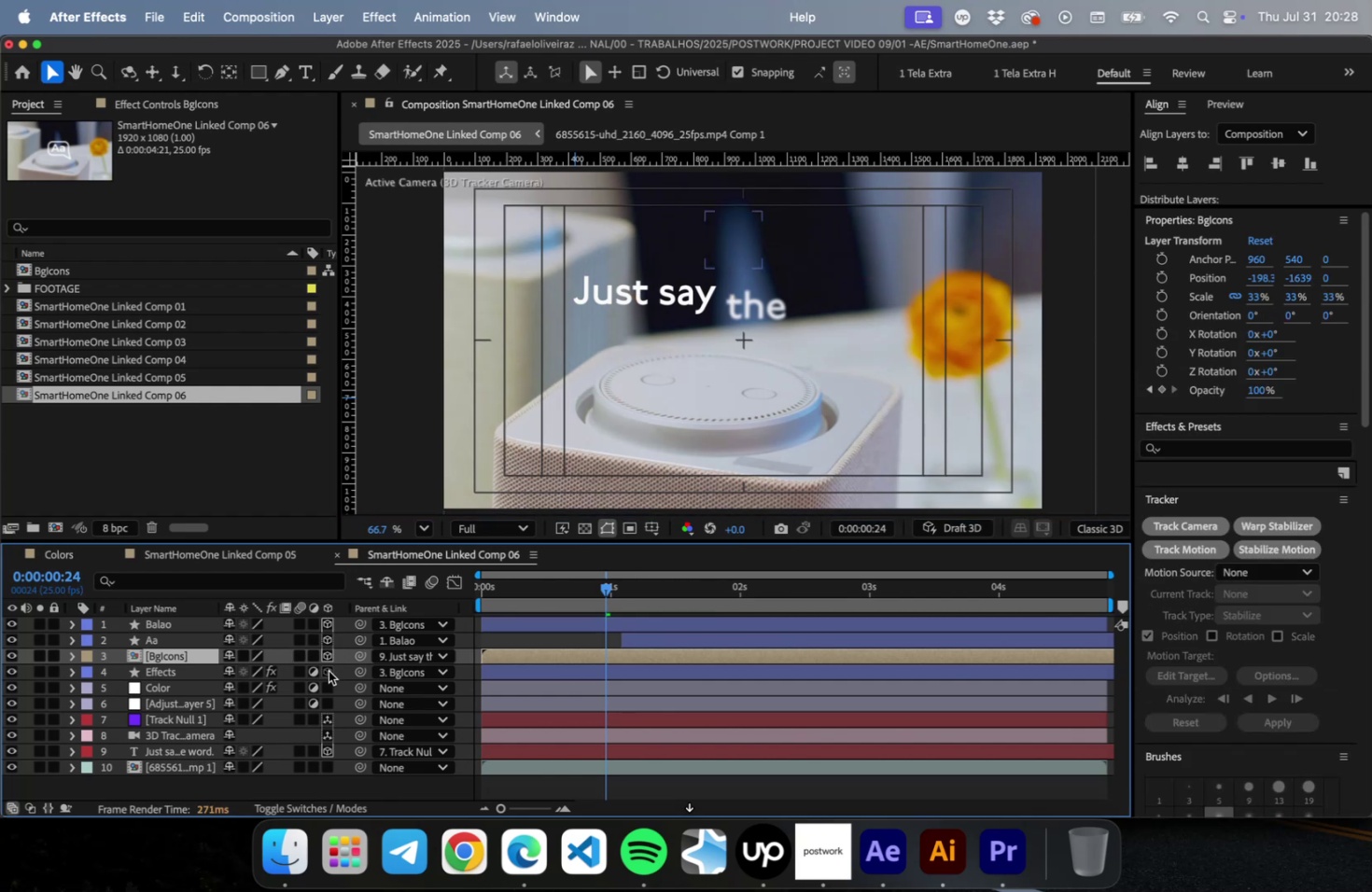 
left_click([329, 670])
 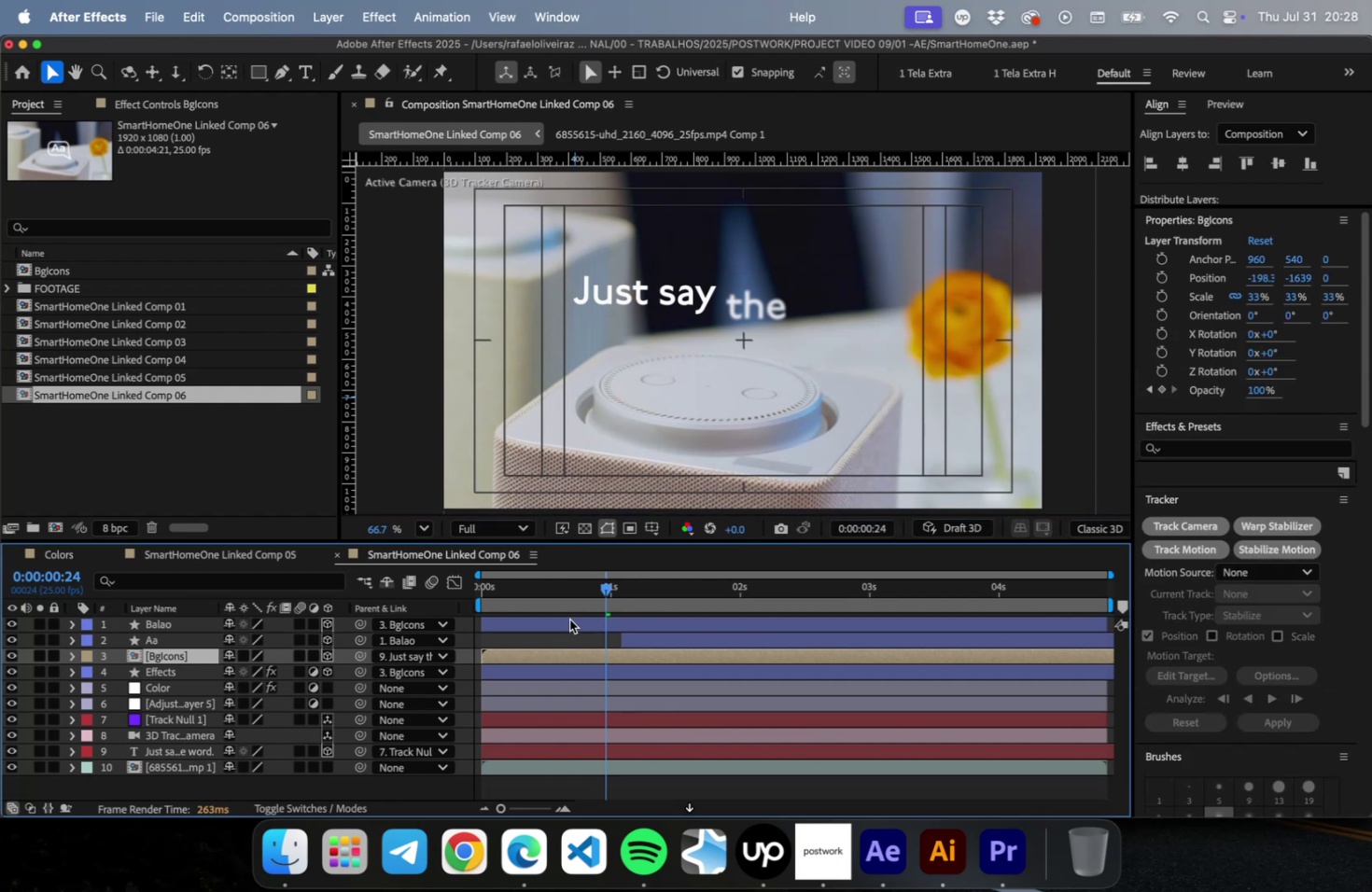 
left_click_drag(start_coordinate=[642, 590], to_coordinate=[662, 590])
 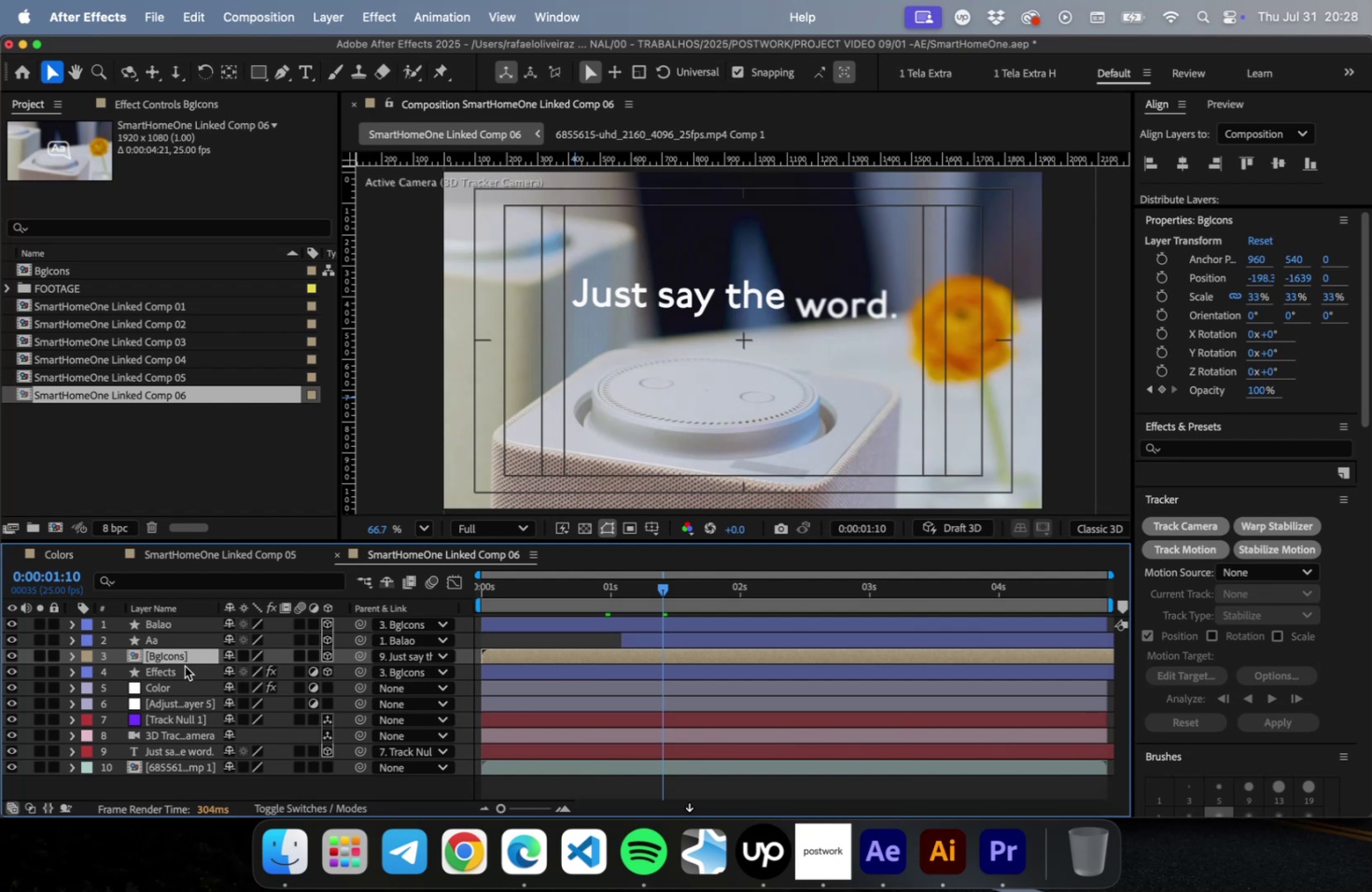 
scroll: coordinate [839, 331], scroll_direction: down, amount: 22.0
 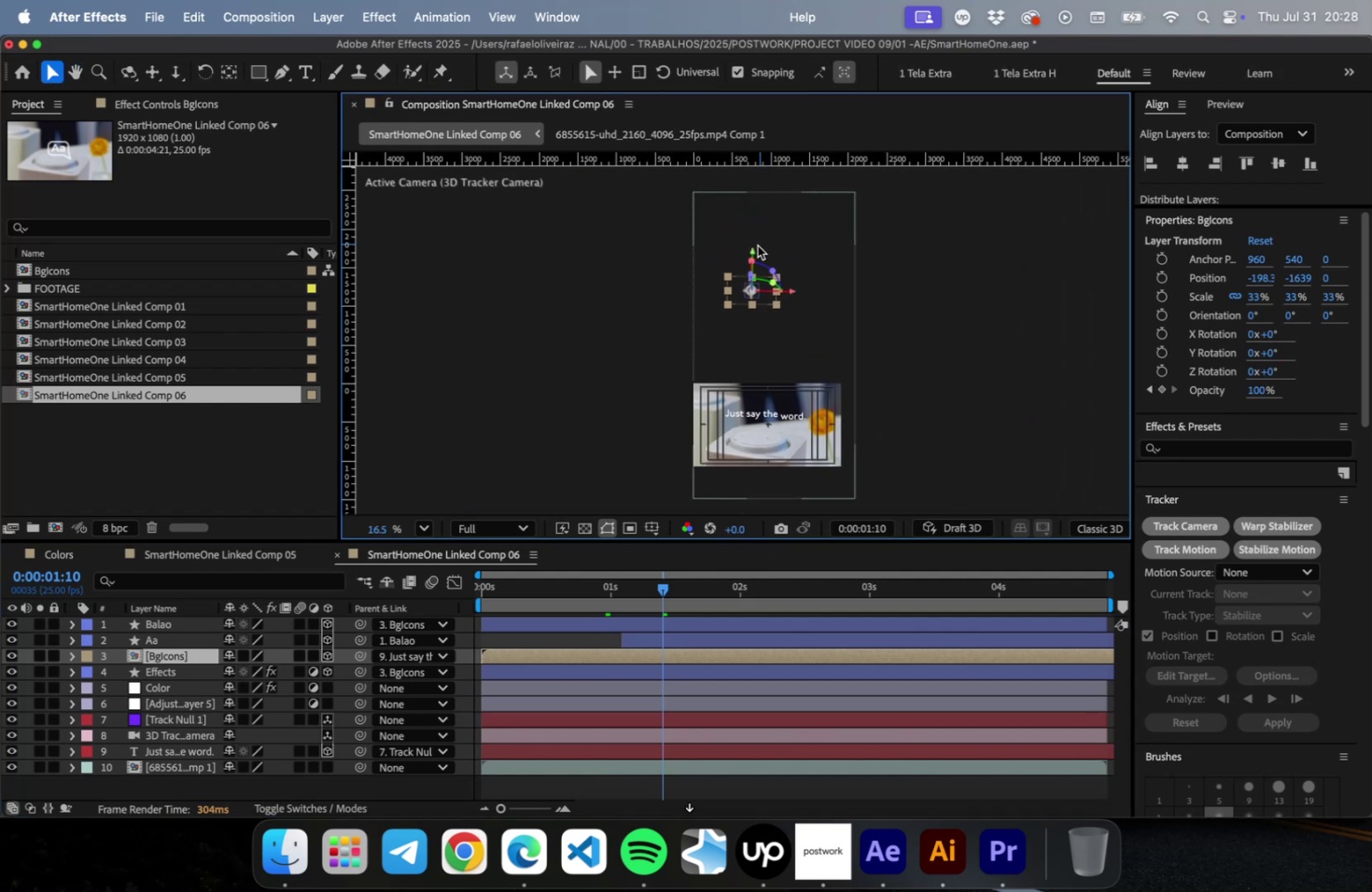 
left_click_drag(start_coordinate=[753, 247], to_coordinate=[762, 361])
 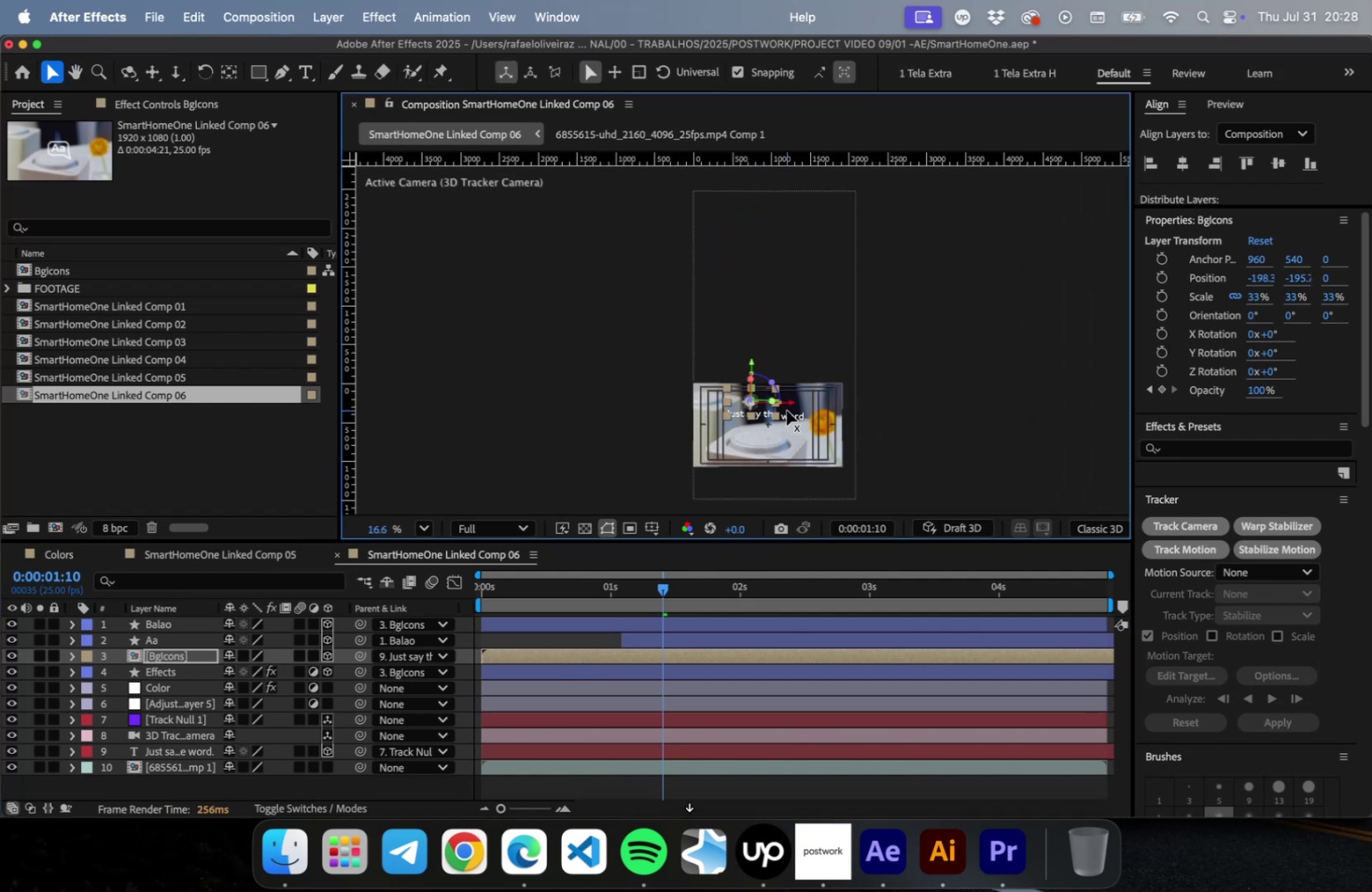 
scroll: coordinate [785, 406], scroll_direction: up, amount: 27.0
 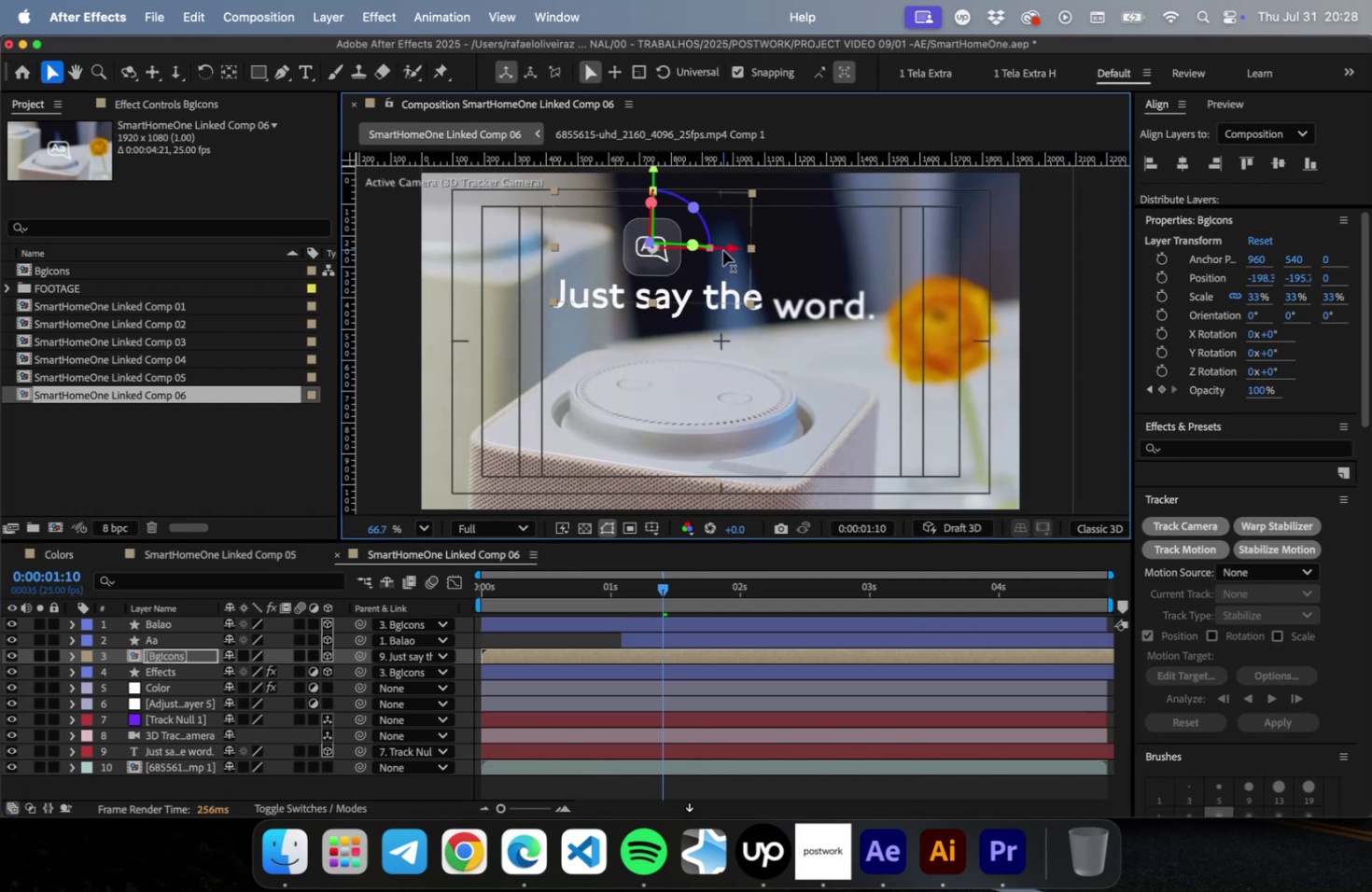 
left_click_drag(start_coordinate=[730, 245], to_coordinate=[806, 239])
 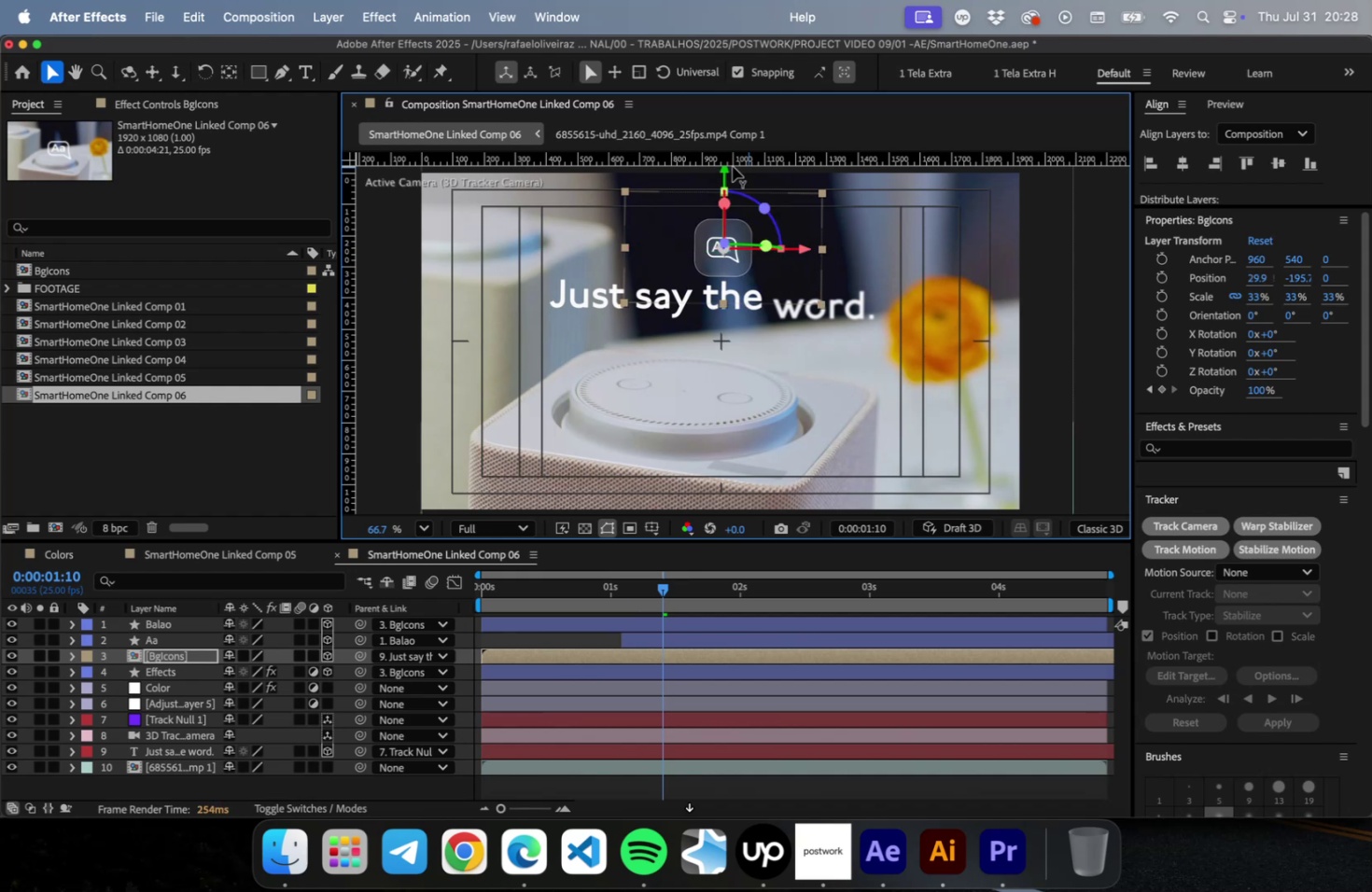 
left_click_drag(start_coordinate=[725, 170], to_coordinate=[726, 160])
 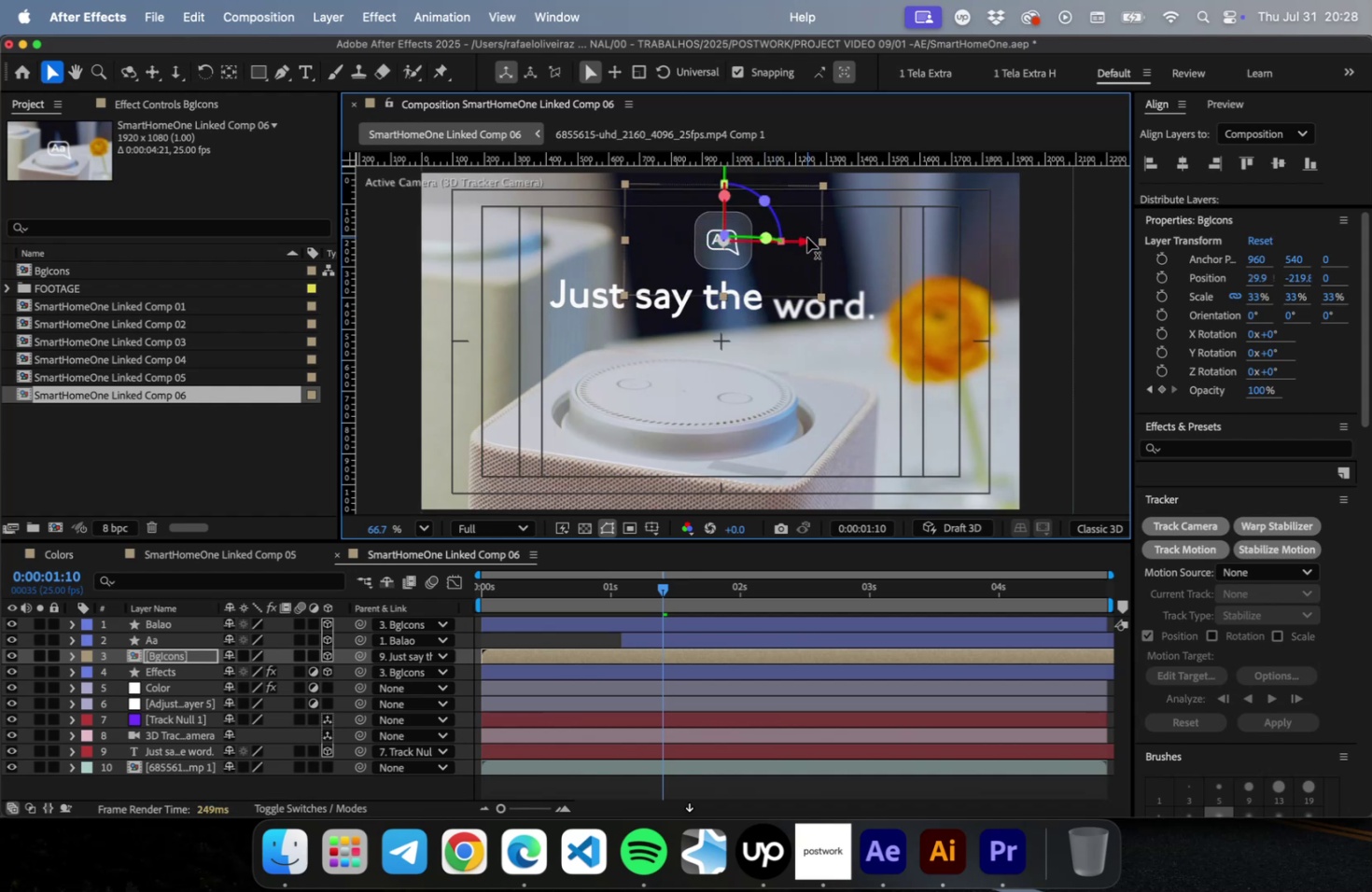 
left_click_drag(start_coordinate=[804, 239], to_coordinate=[790, 240])
 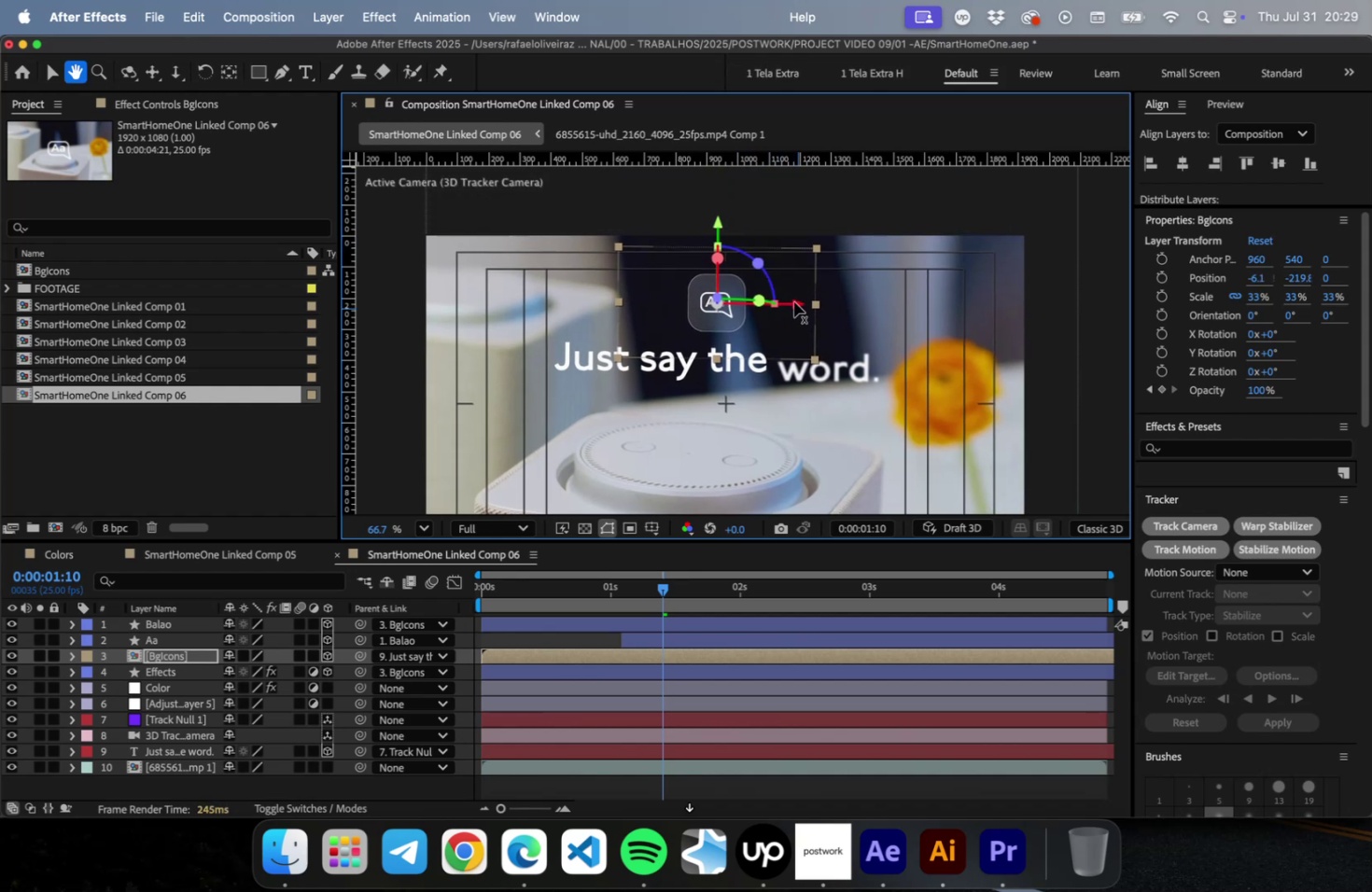 
scroll: coordinate [783, 281], scroll_direction: up, amount: 9.0
 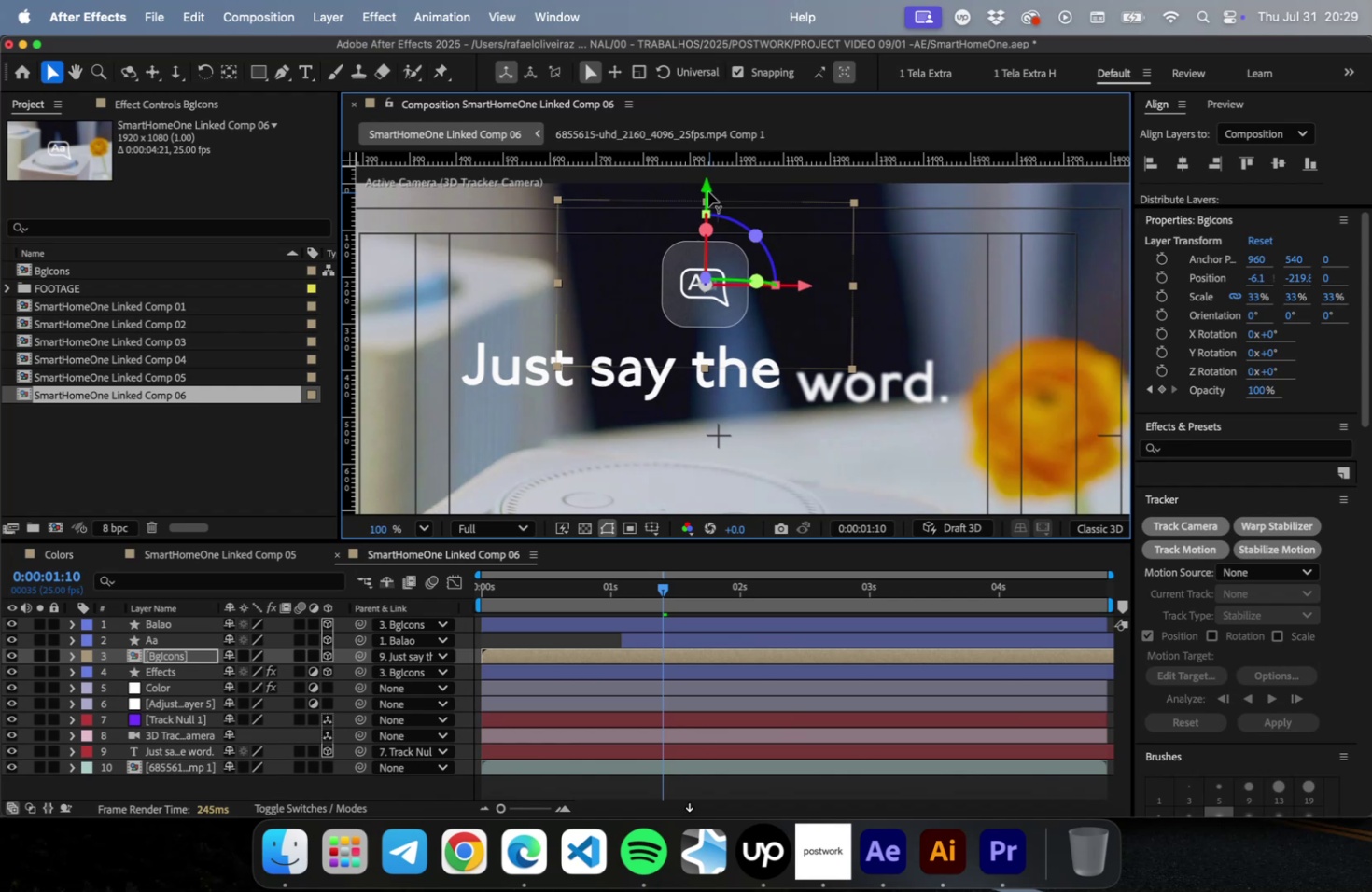 
left_click_drag(start_coordinate=[707, 188], to_coordinate=[707, 182])
 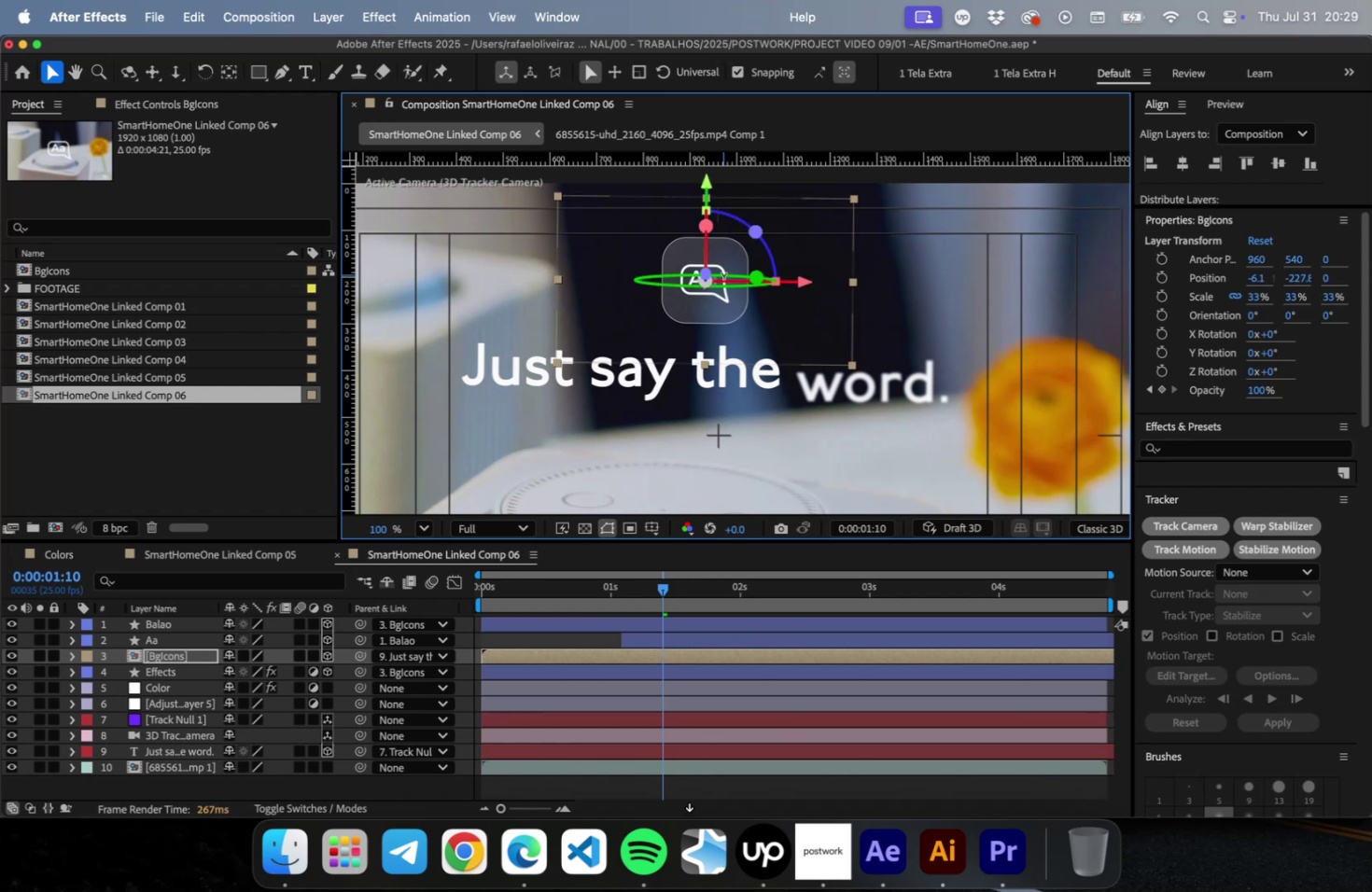 
key(Meta+S)
 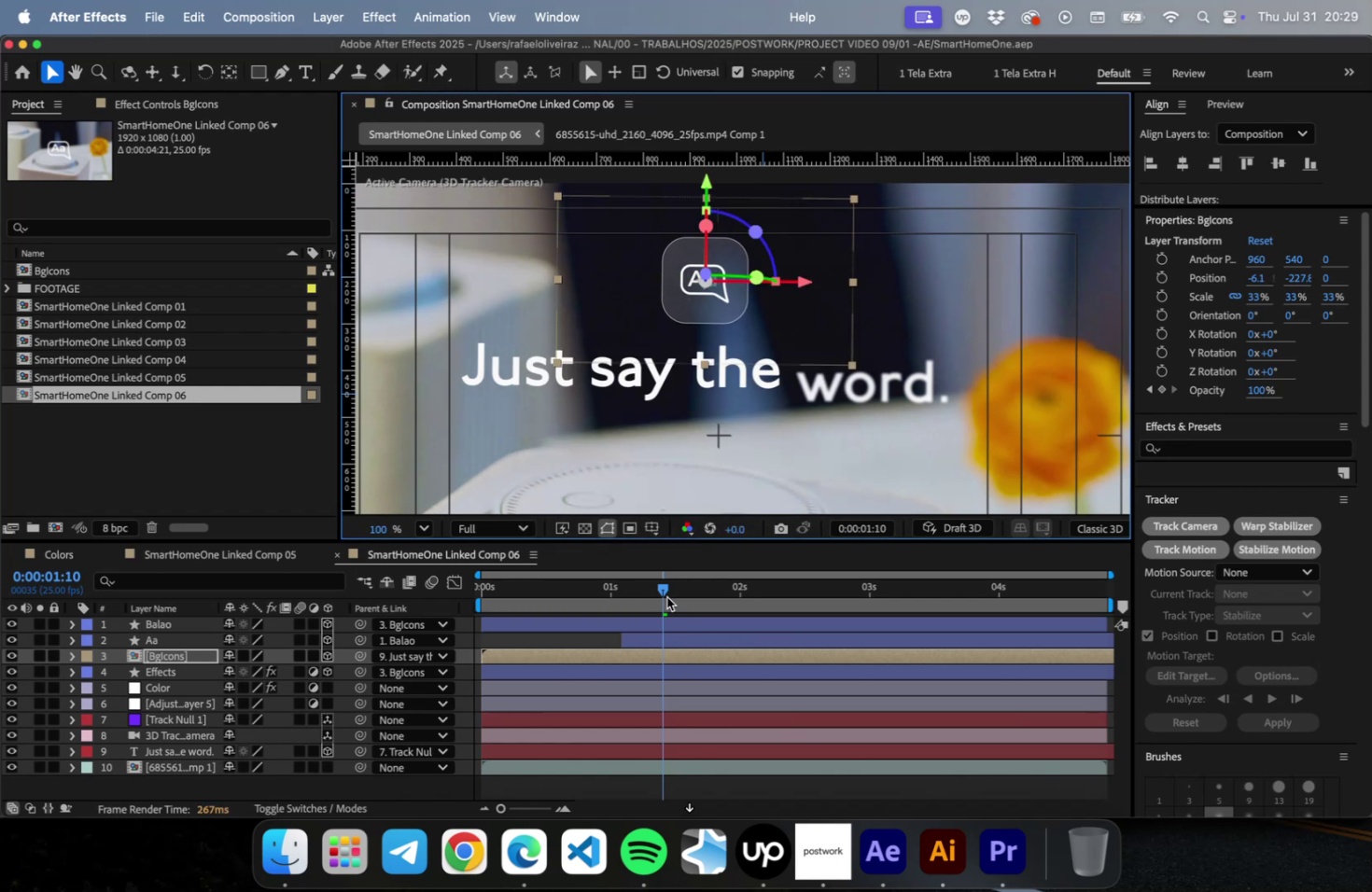 
left_click_drag(start_coordinate=[666, 588], to_coordinate=[741, 592])
 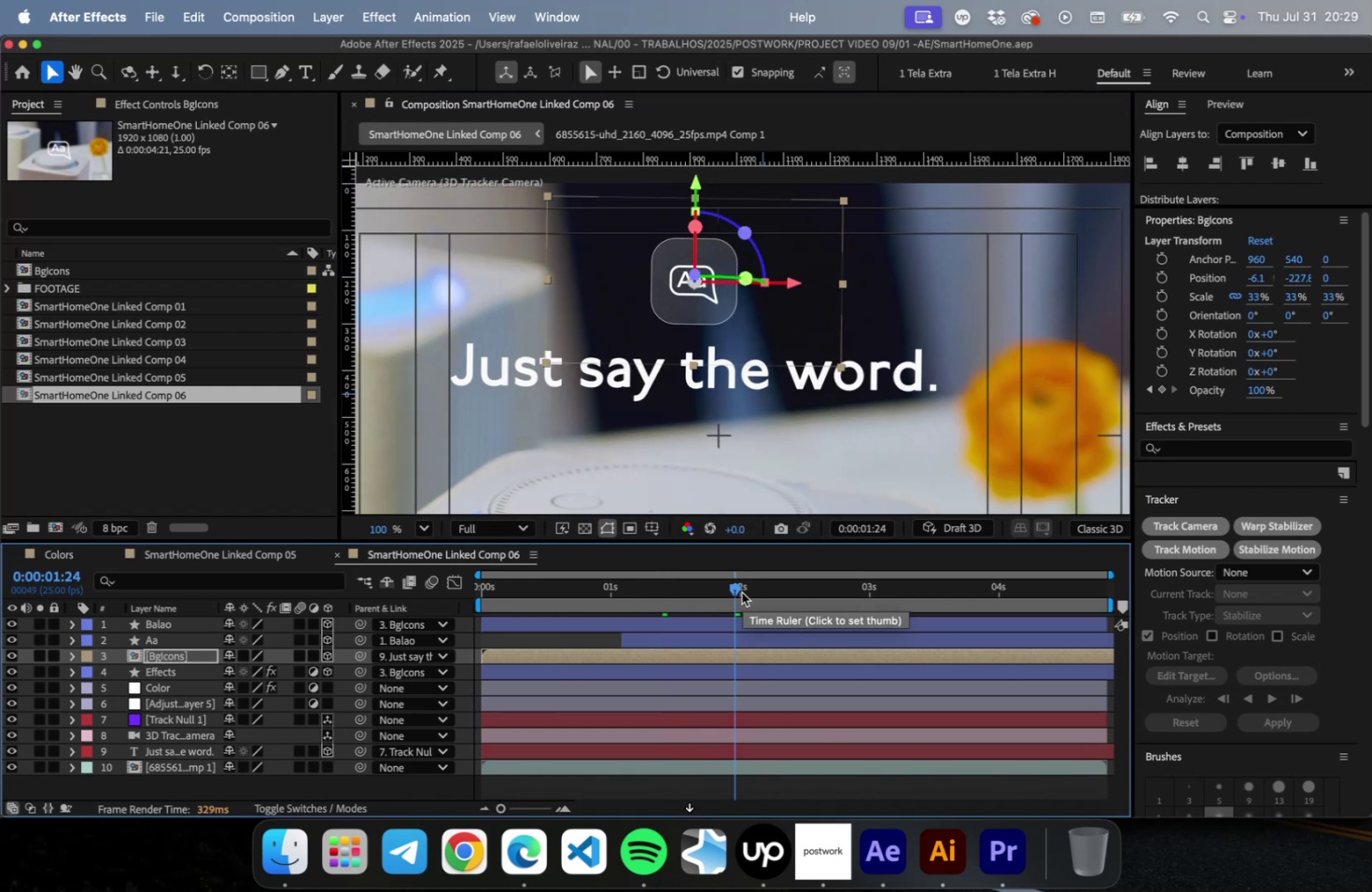 
scroll: coordinate [687, 401], scroll_direction: down, amount: 10.0
 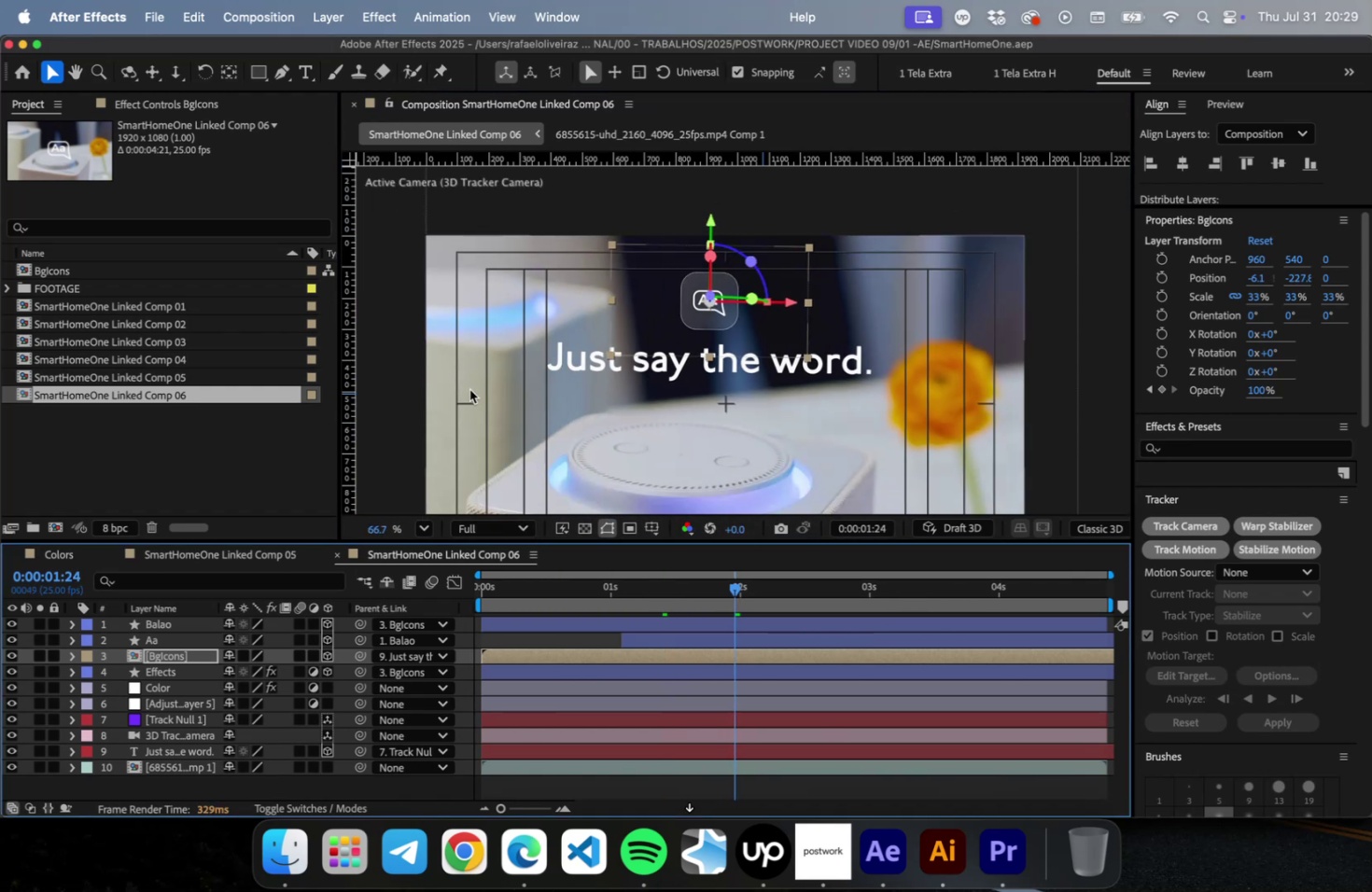 
key(V)
 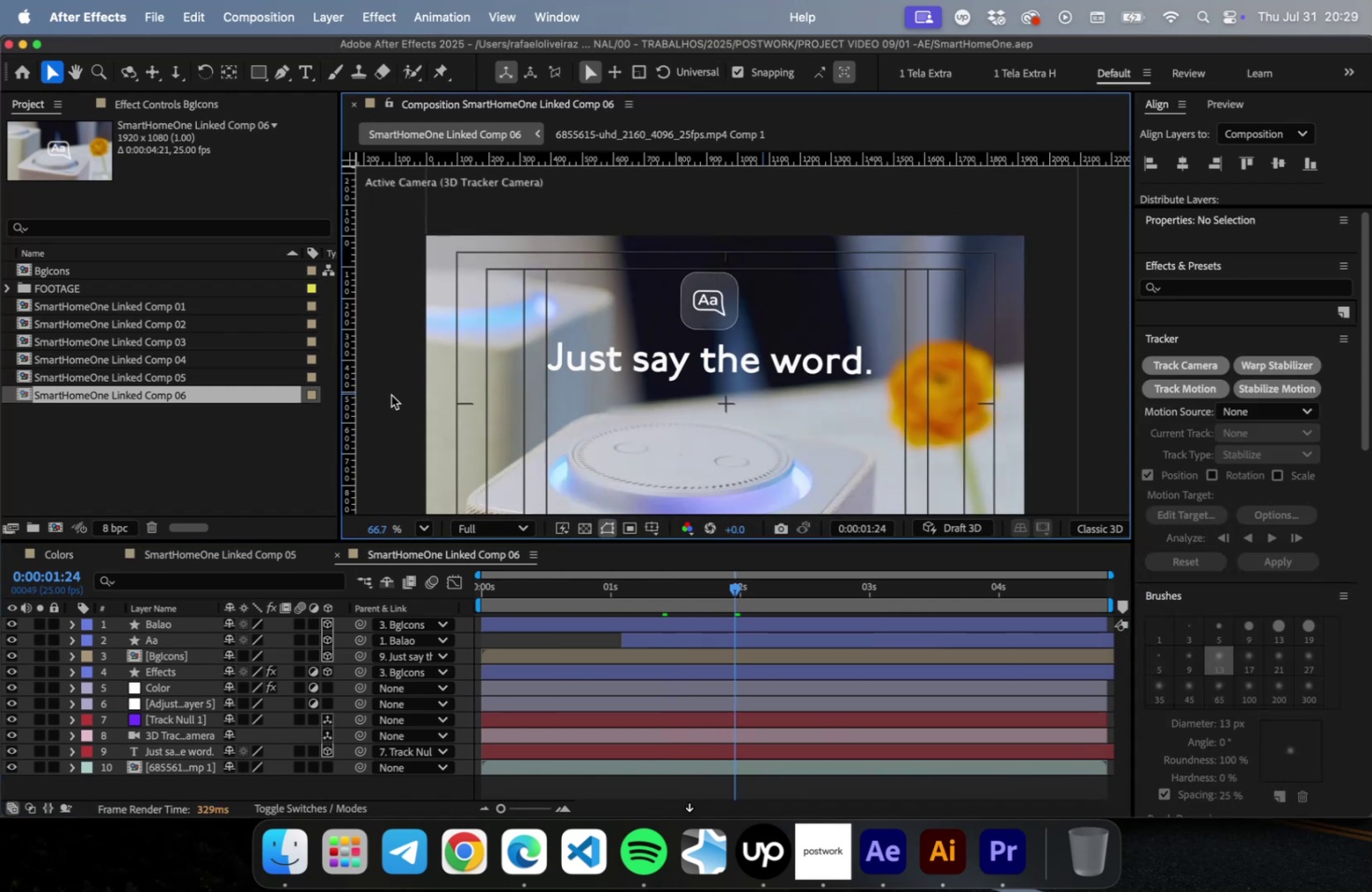 
left_click([391, 395])
 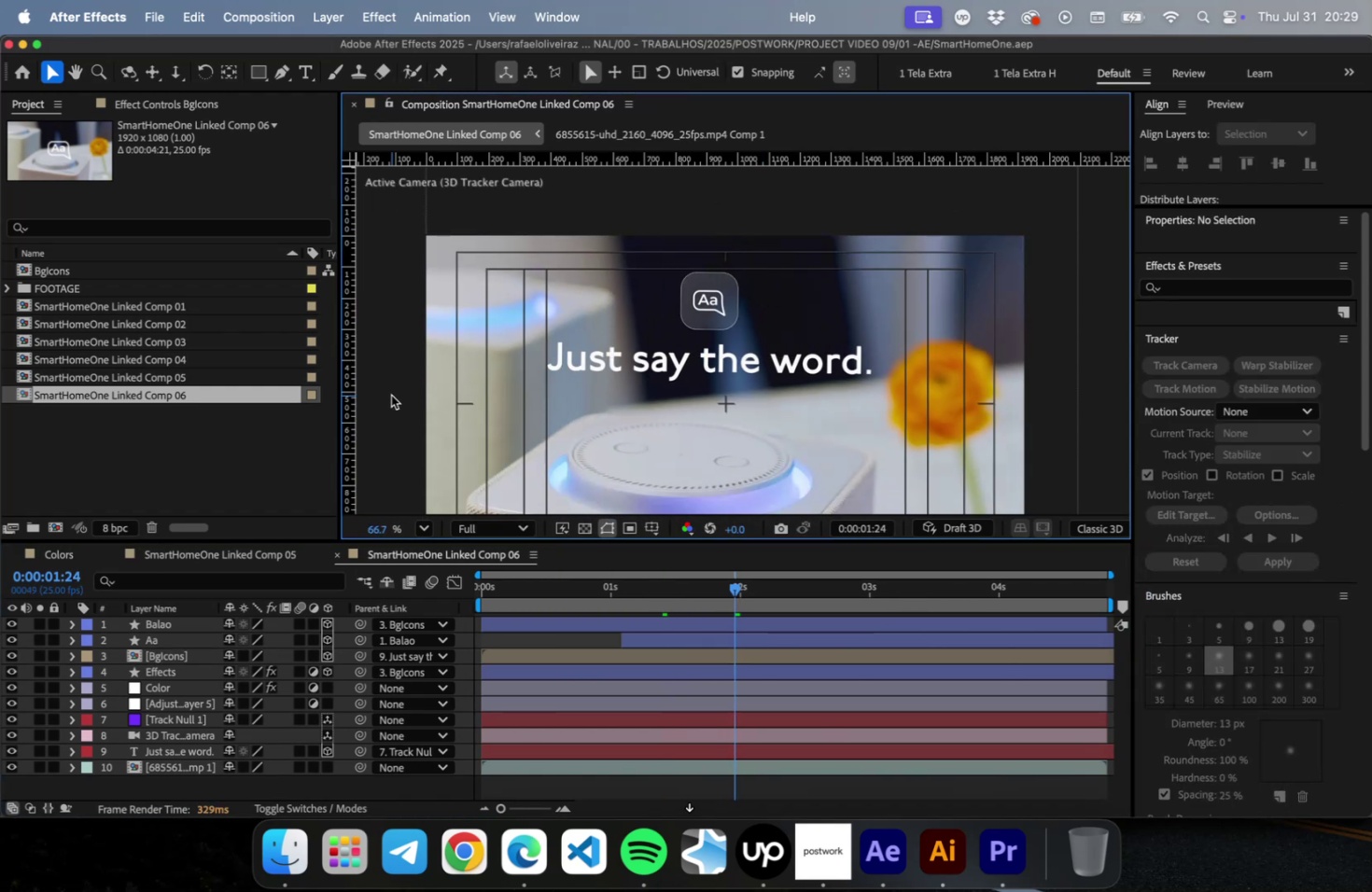 
key(Meta+S)
 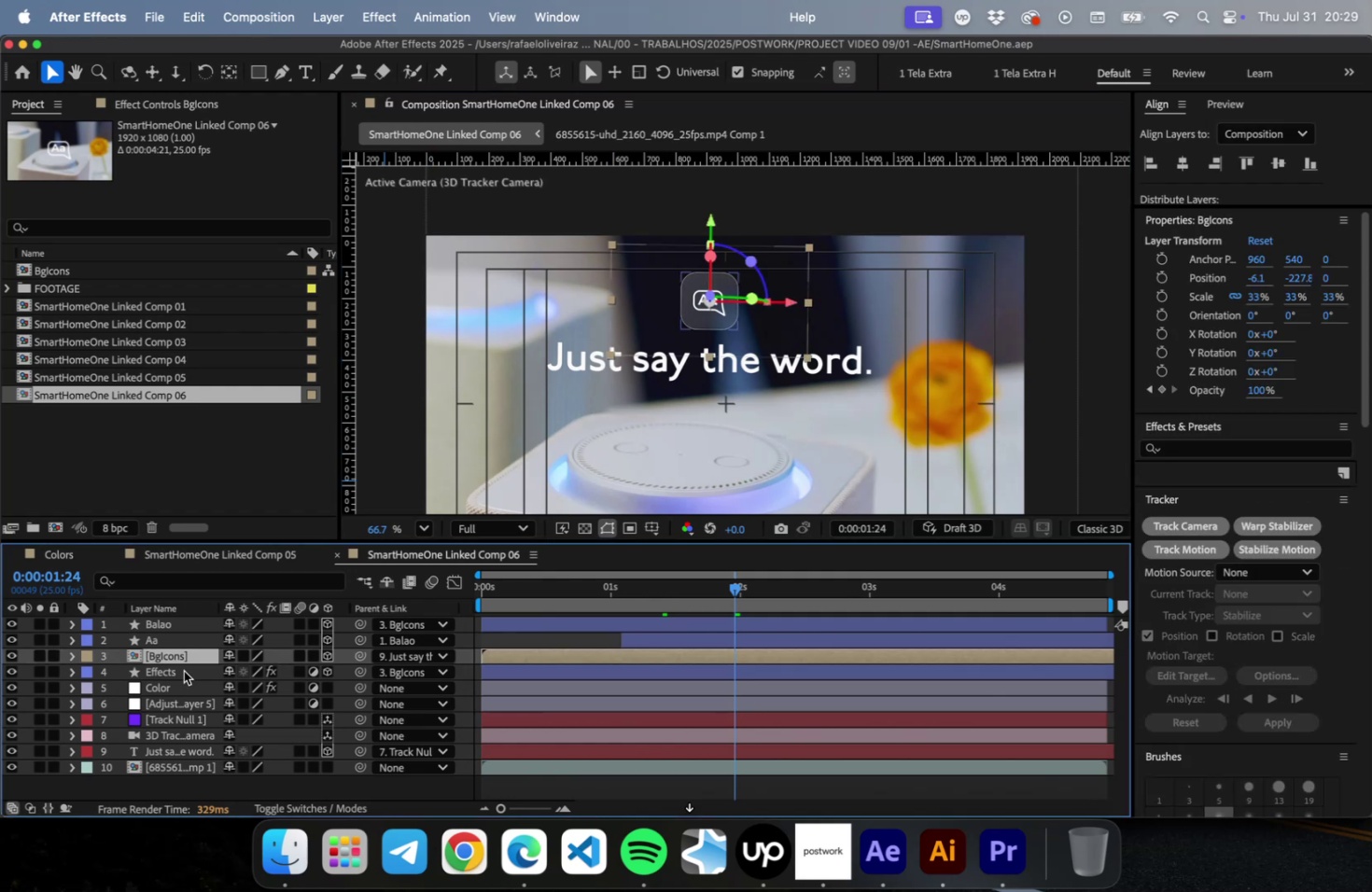 
key(S)
 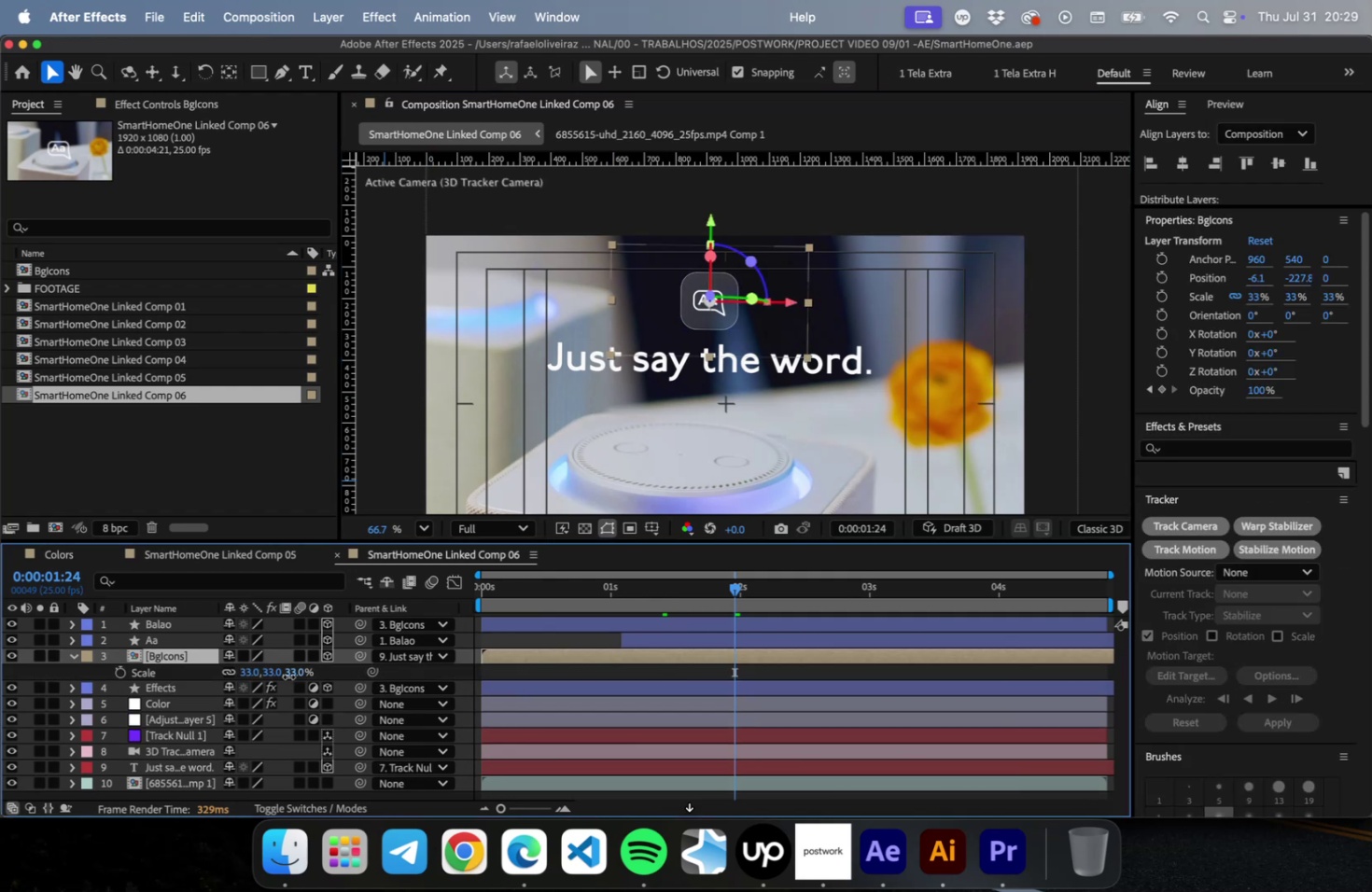 
left_click([288, 676])
 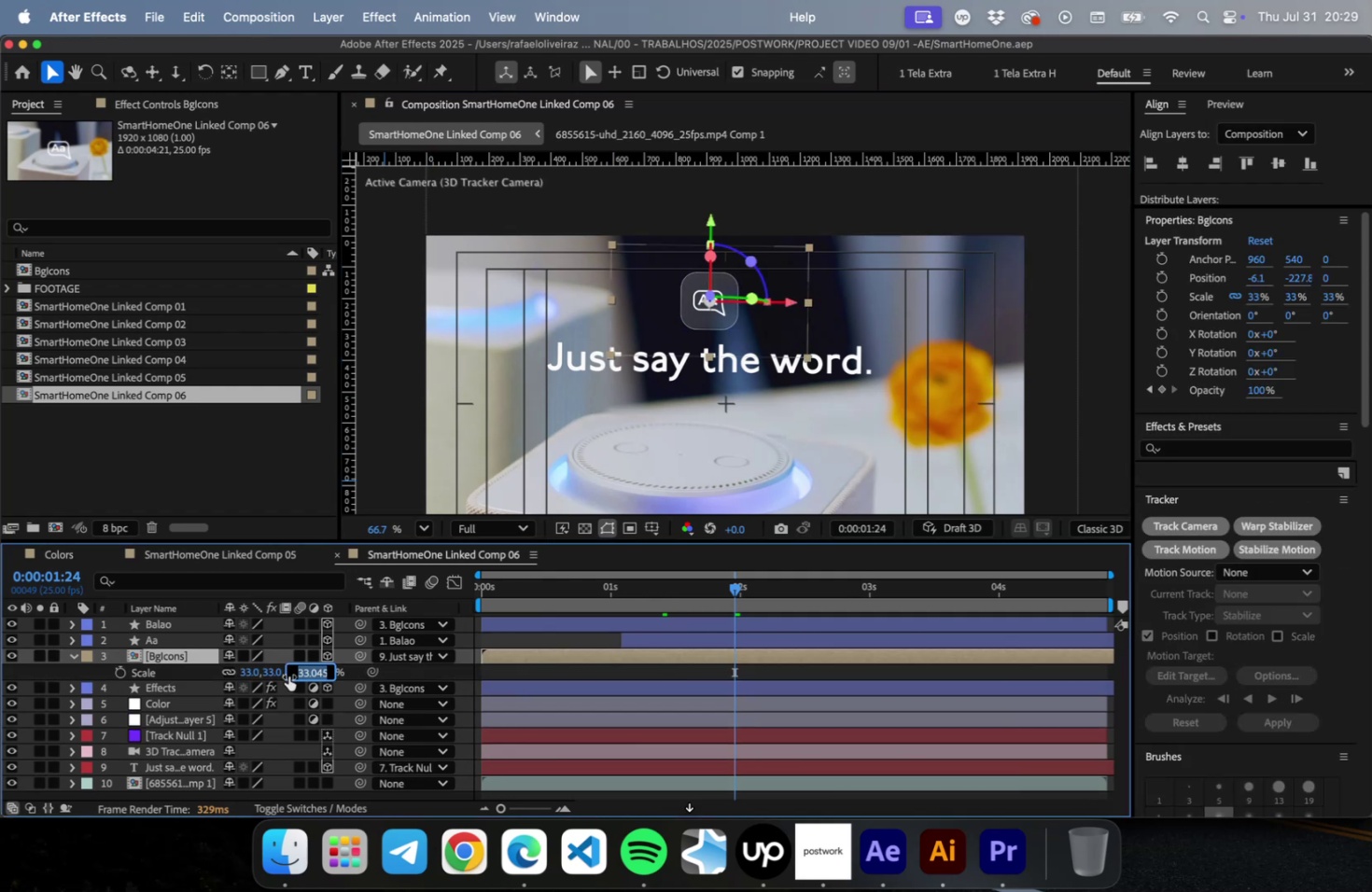 
key(ArrowDown)
 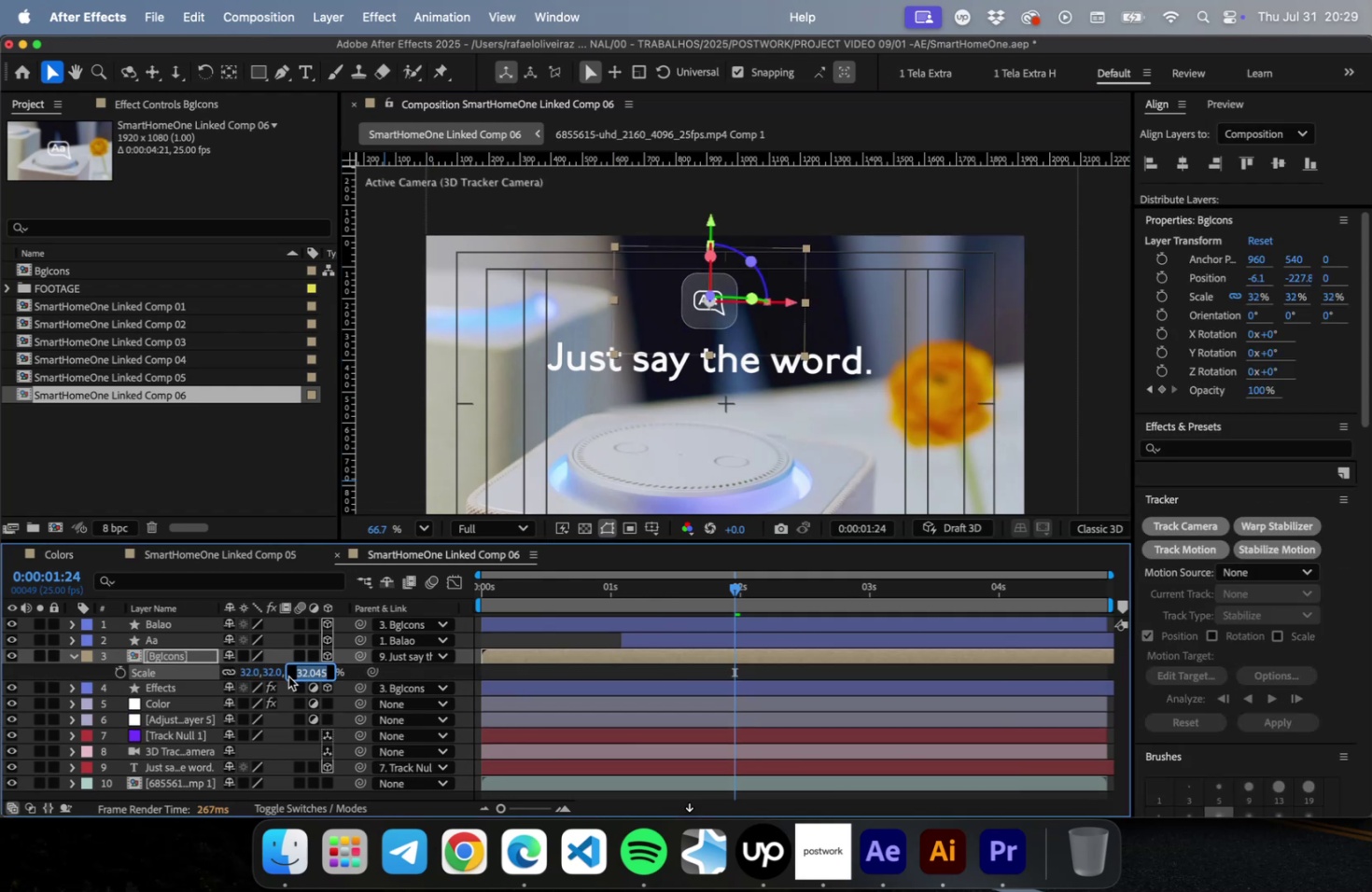 
key(ArrowDown)
 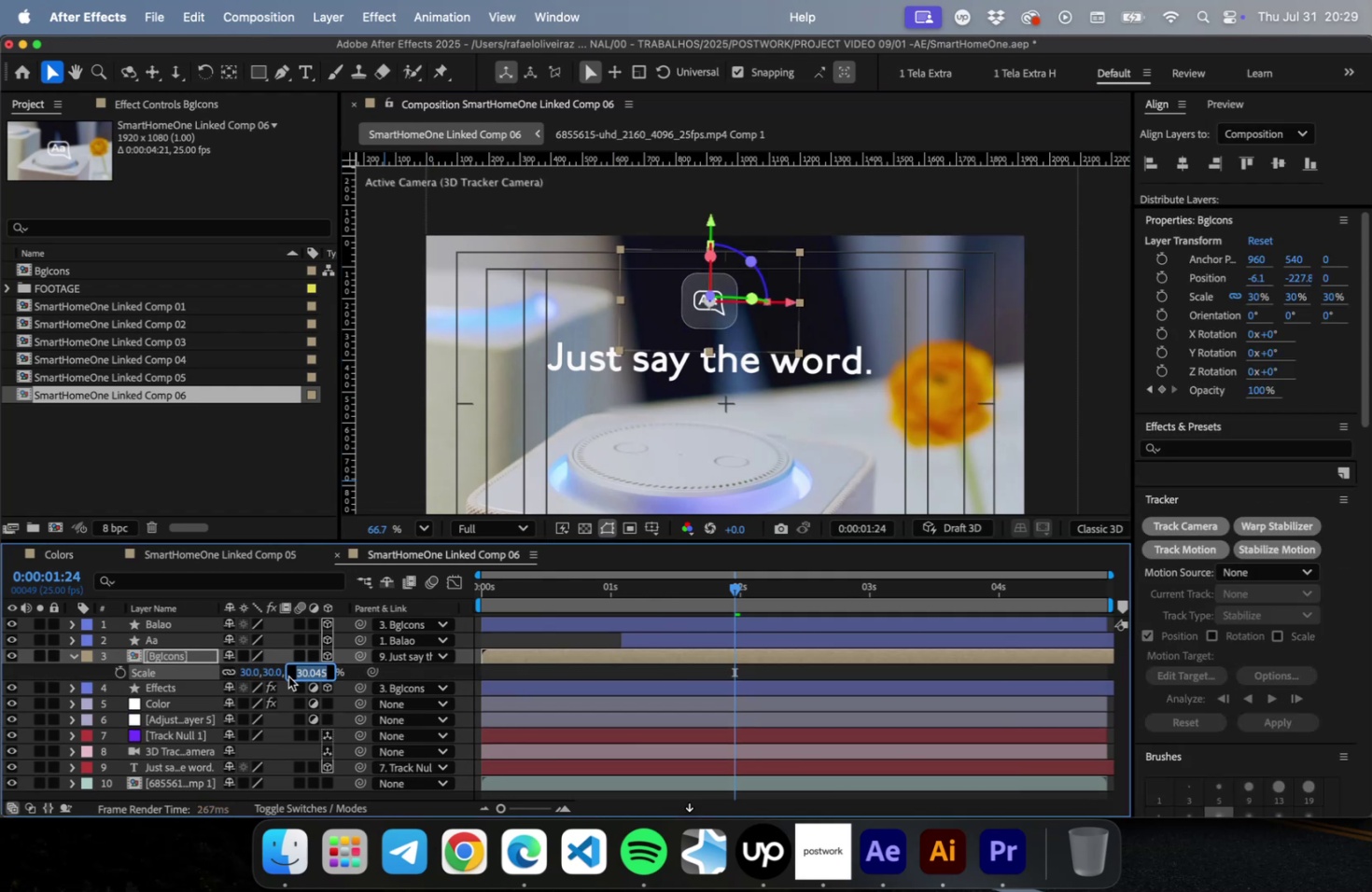 
key(ArrowDown)
 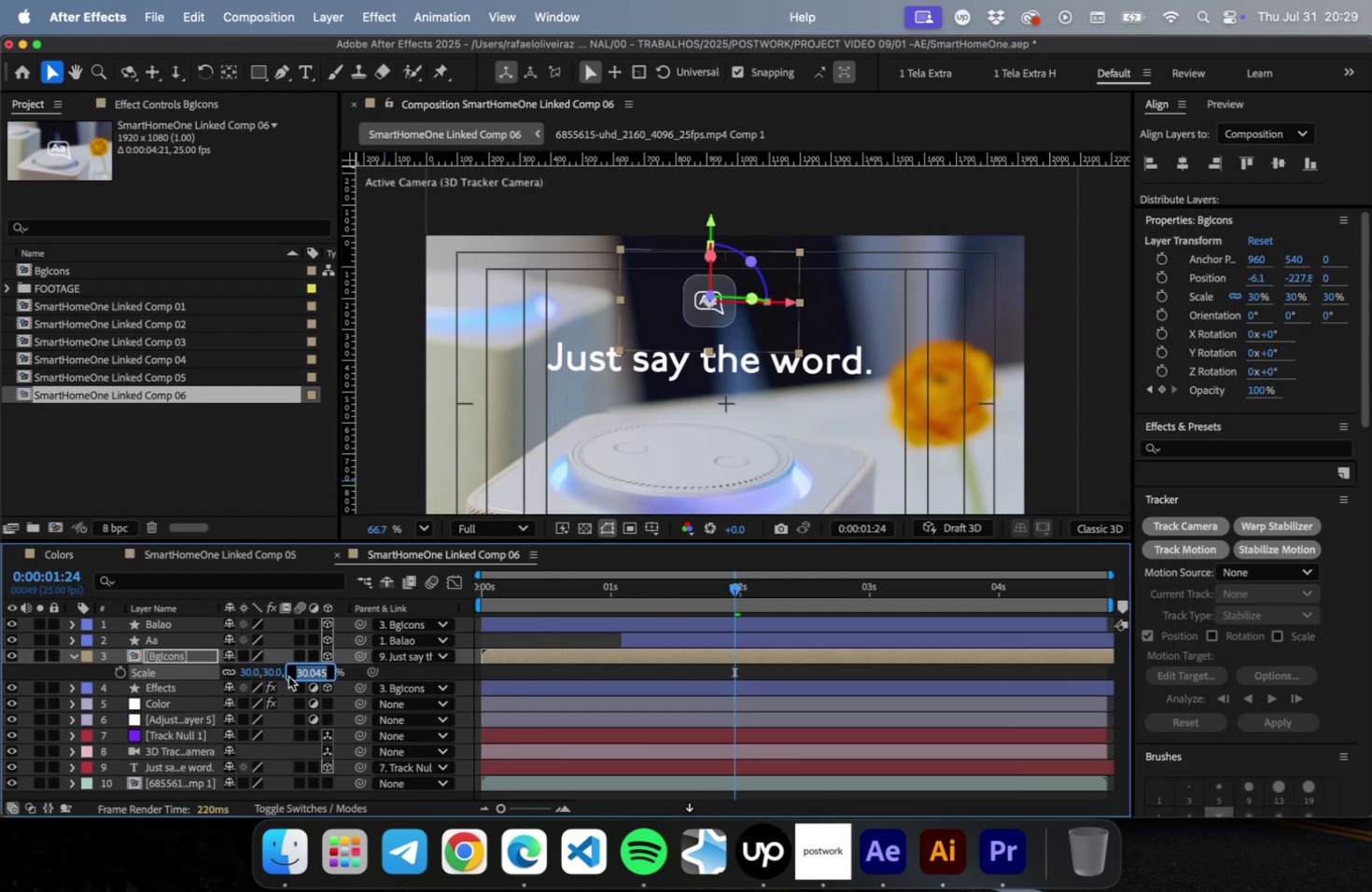 
type(30)
 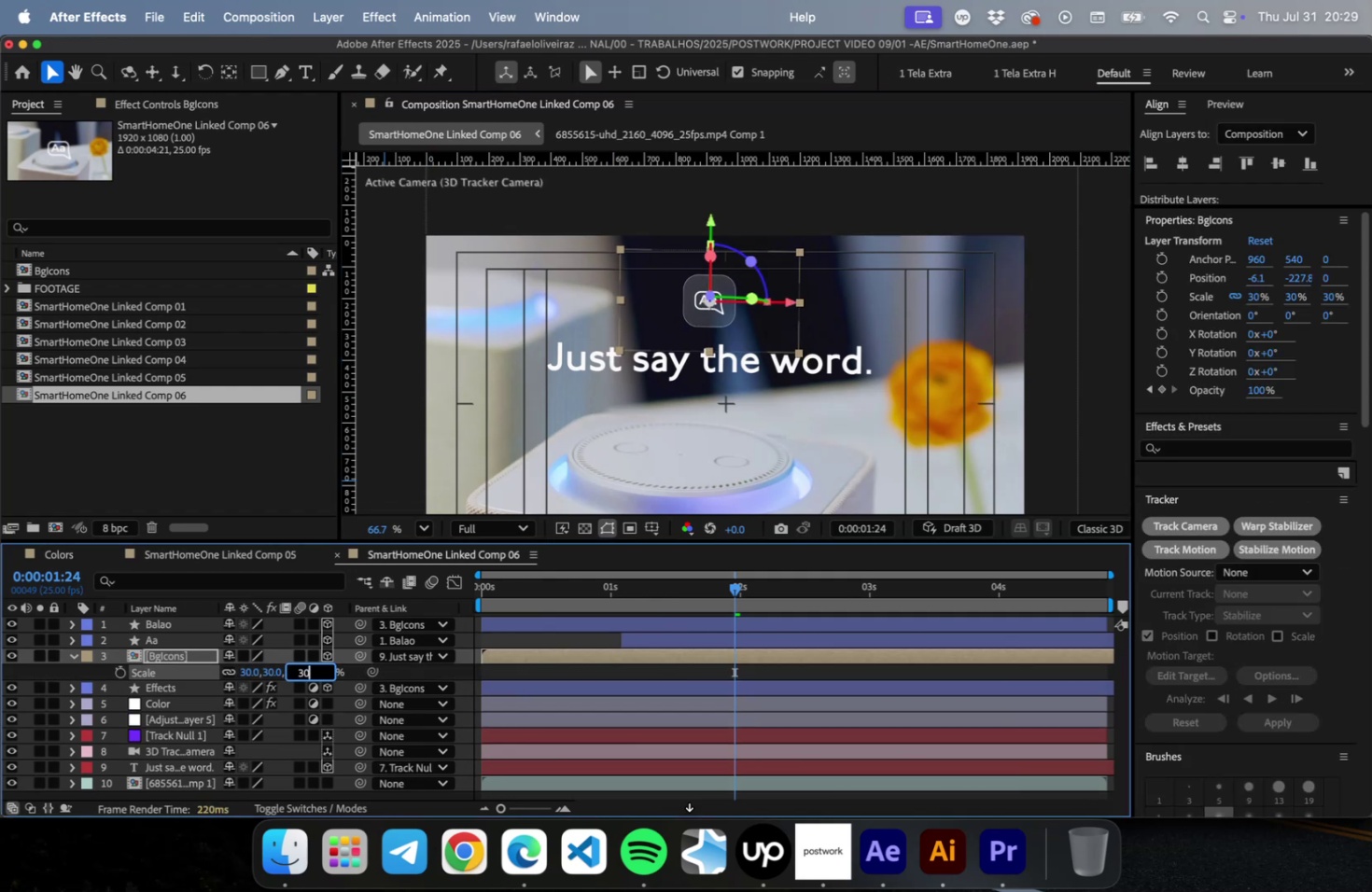 
key(Enter)
 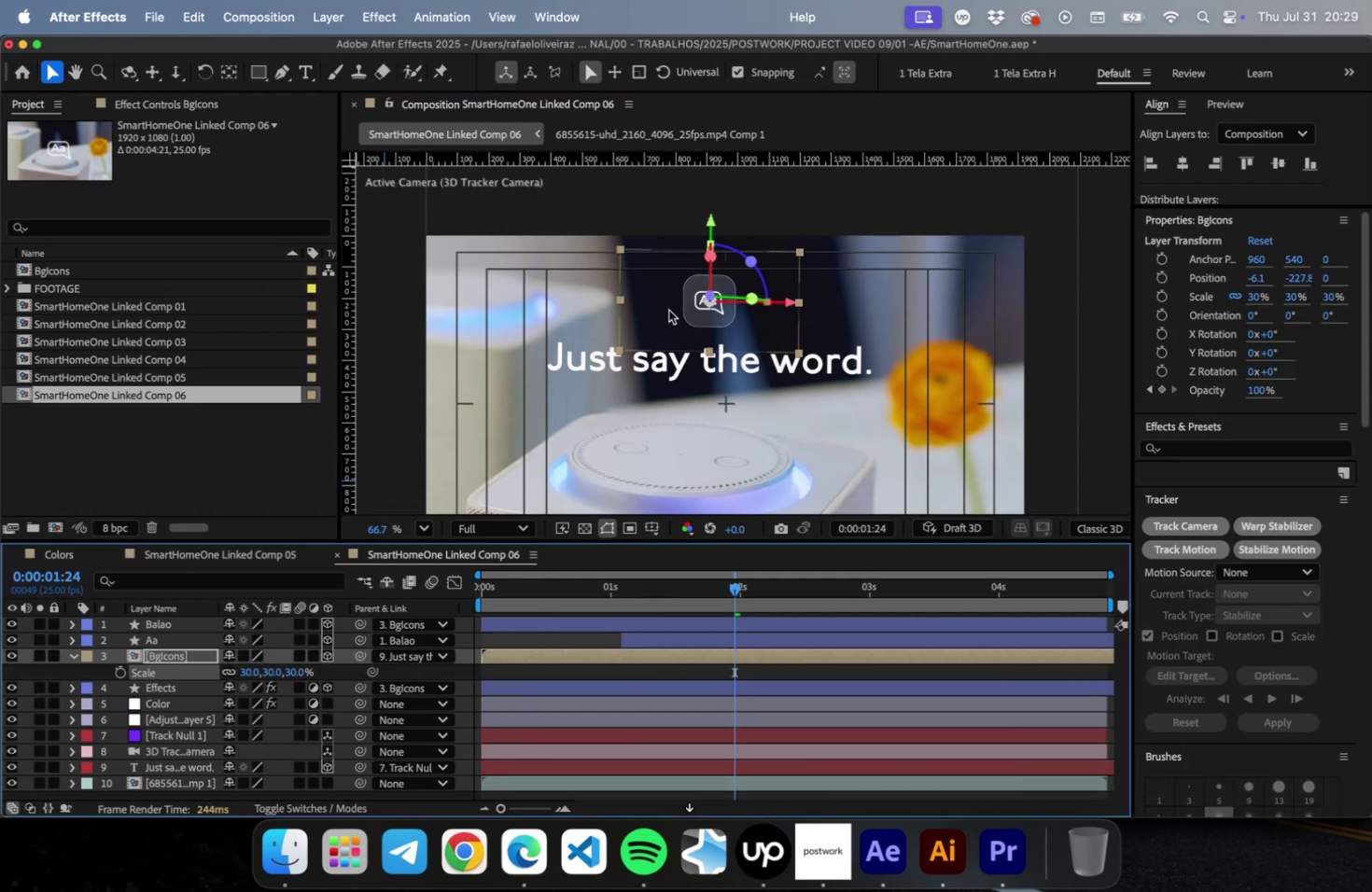 
scroll: coordinate [675, 282], scroll_direction: up, amount: 15.0
 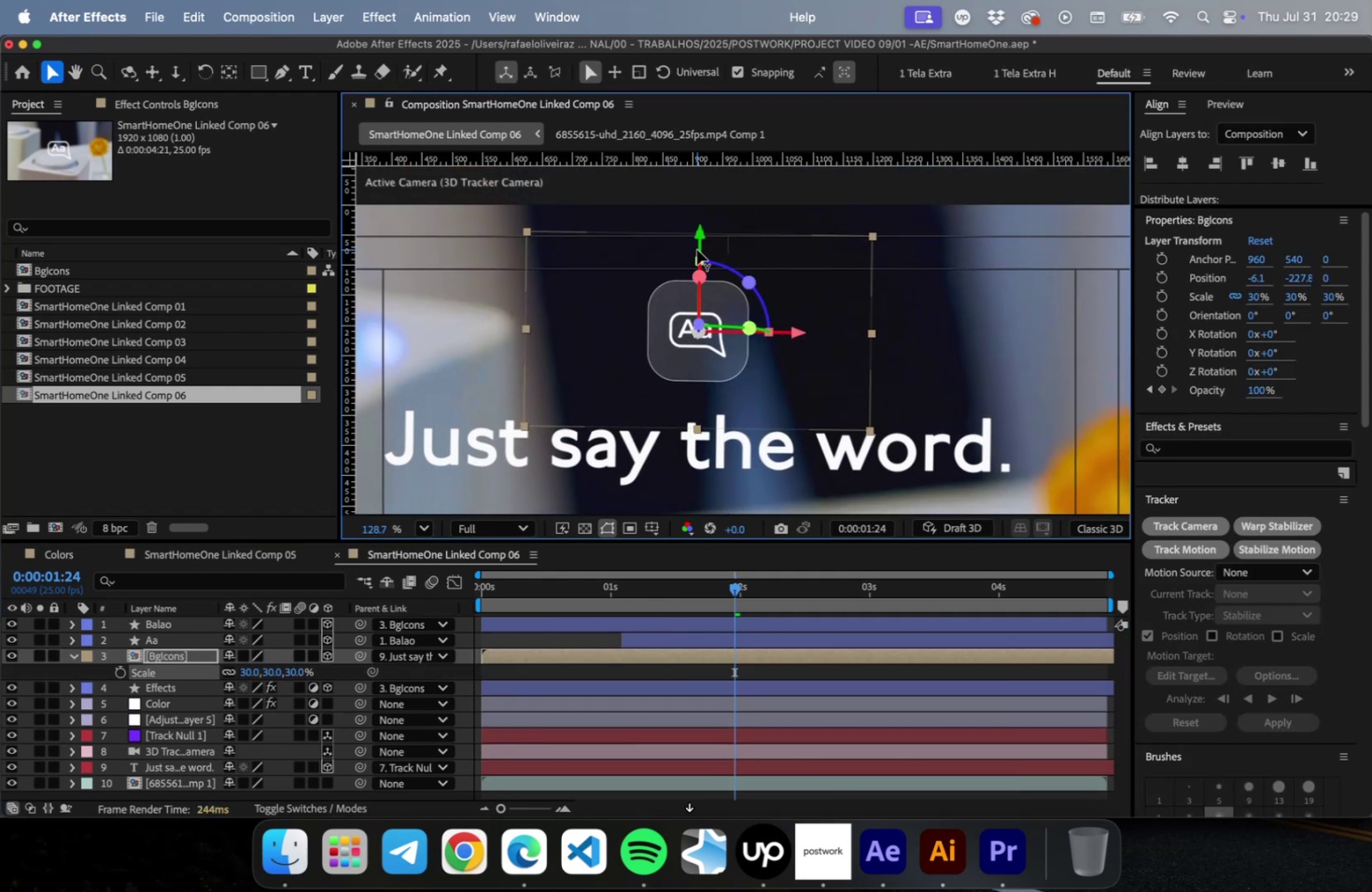 
left_click_drag(start_coordinate=[700, 239], to_coordinate=[700, 230])
 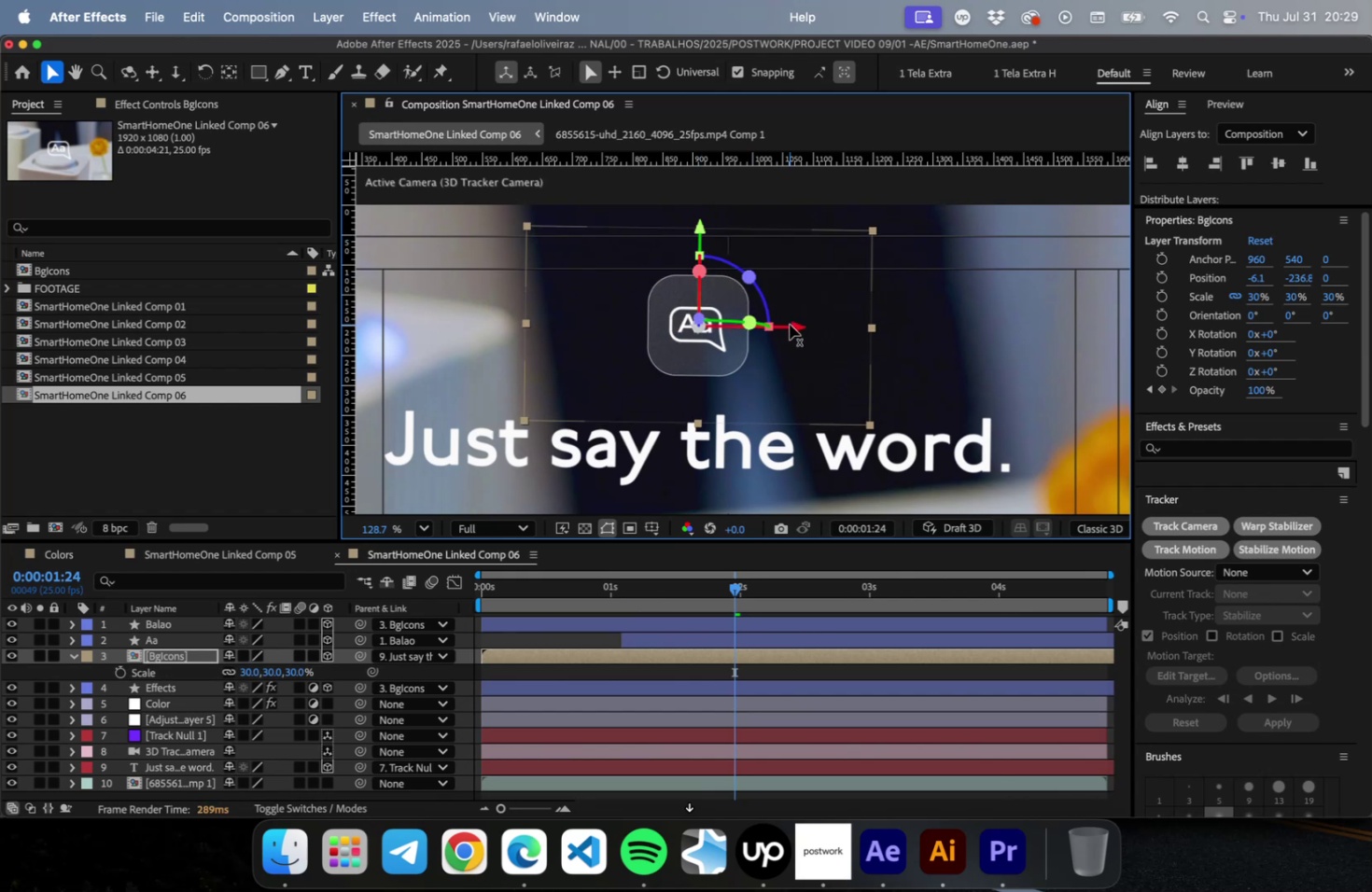 
left_click_drag(start_coordinate=[791, 323], to_coordinate=[799, 320])
 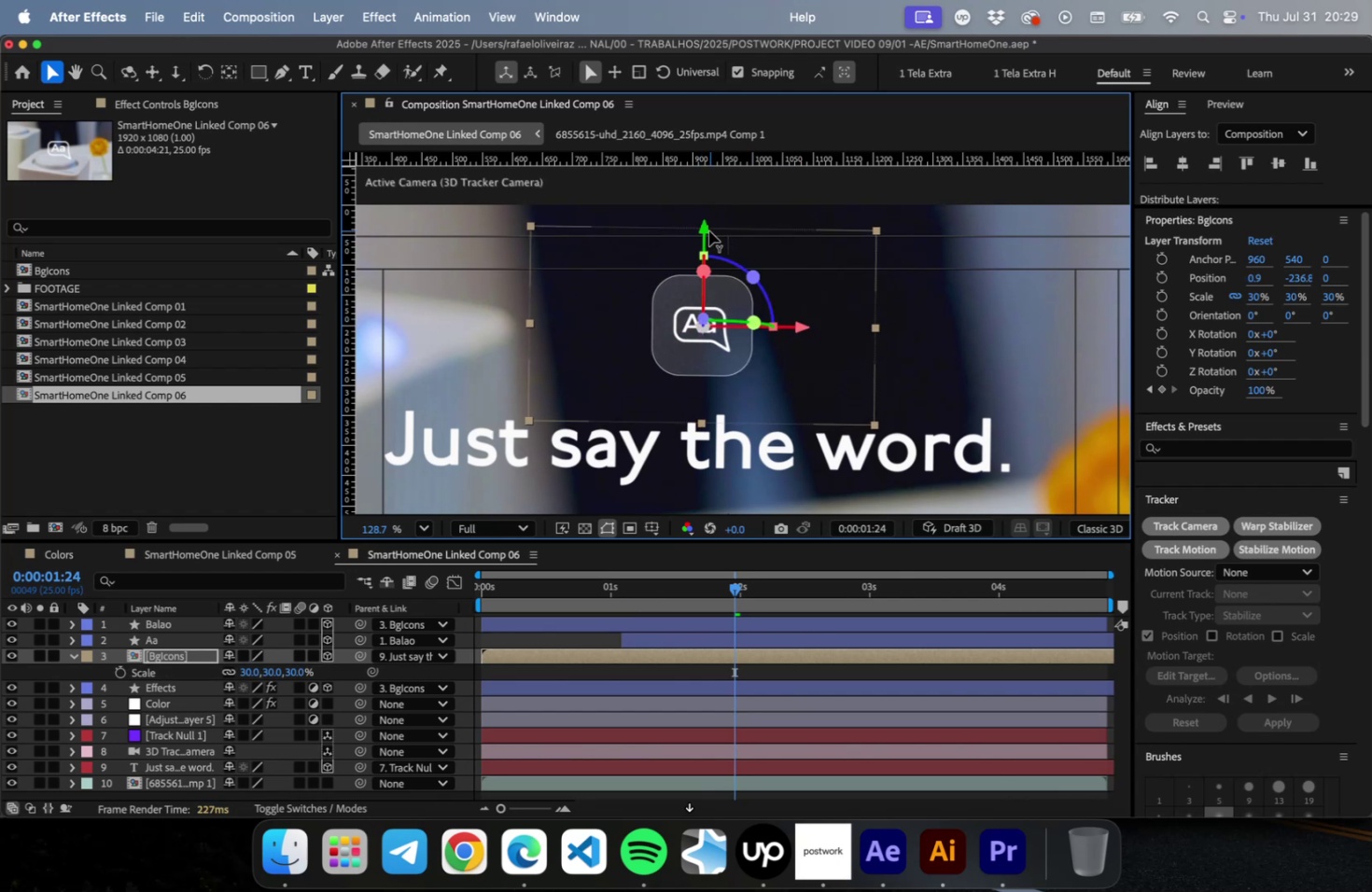 
left_click_drag(start_coordinate=[703, 230], to_coordinate=[704, 242])
 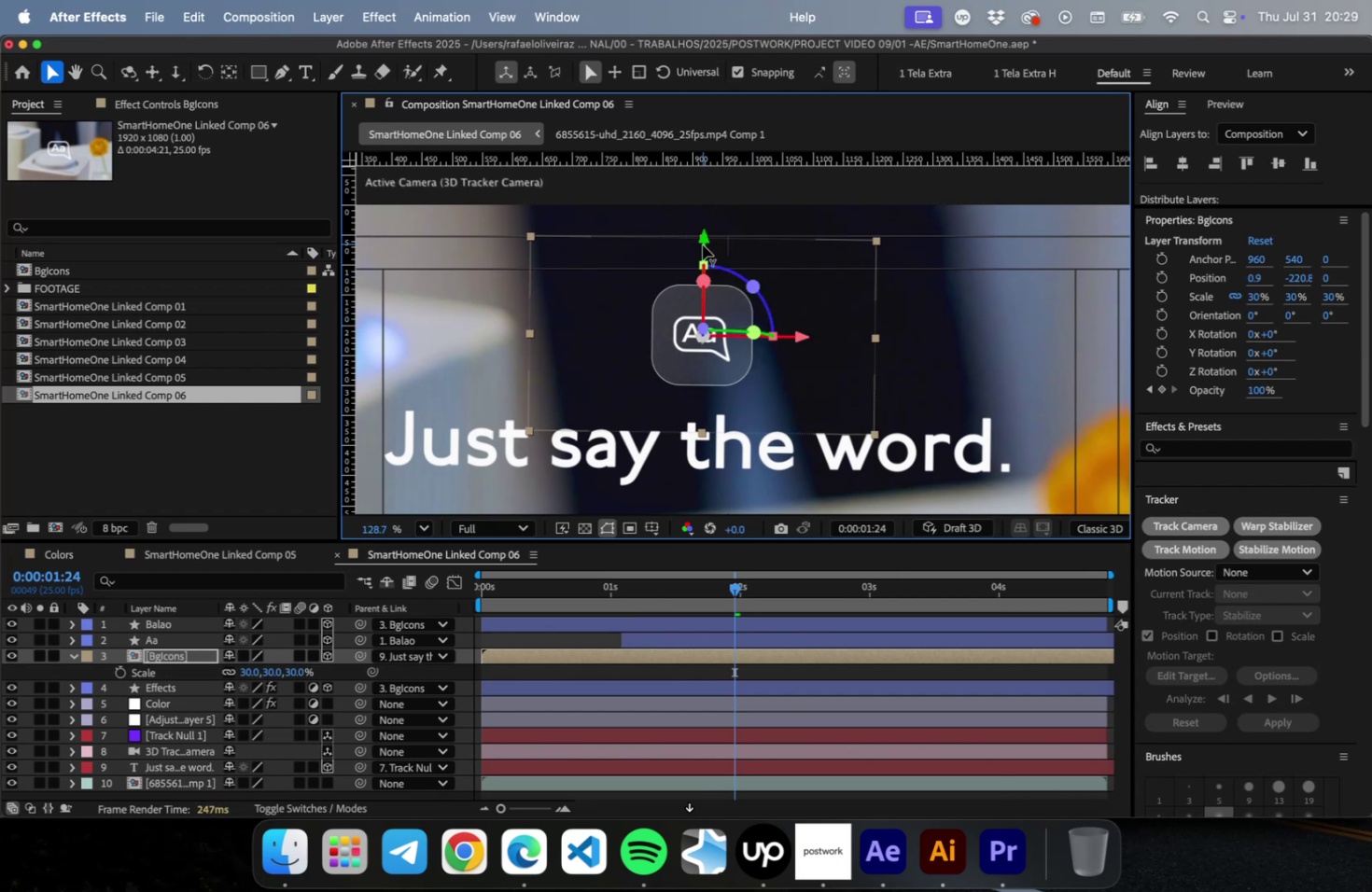 
key(Meta+S)
 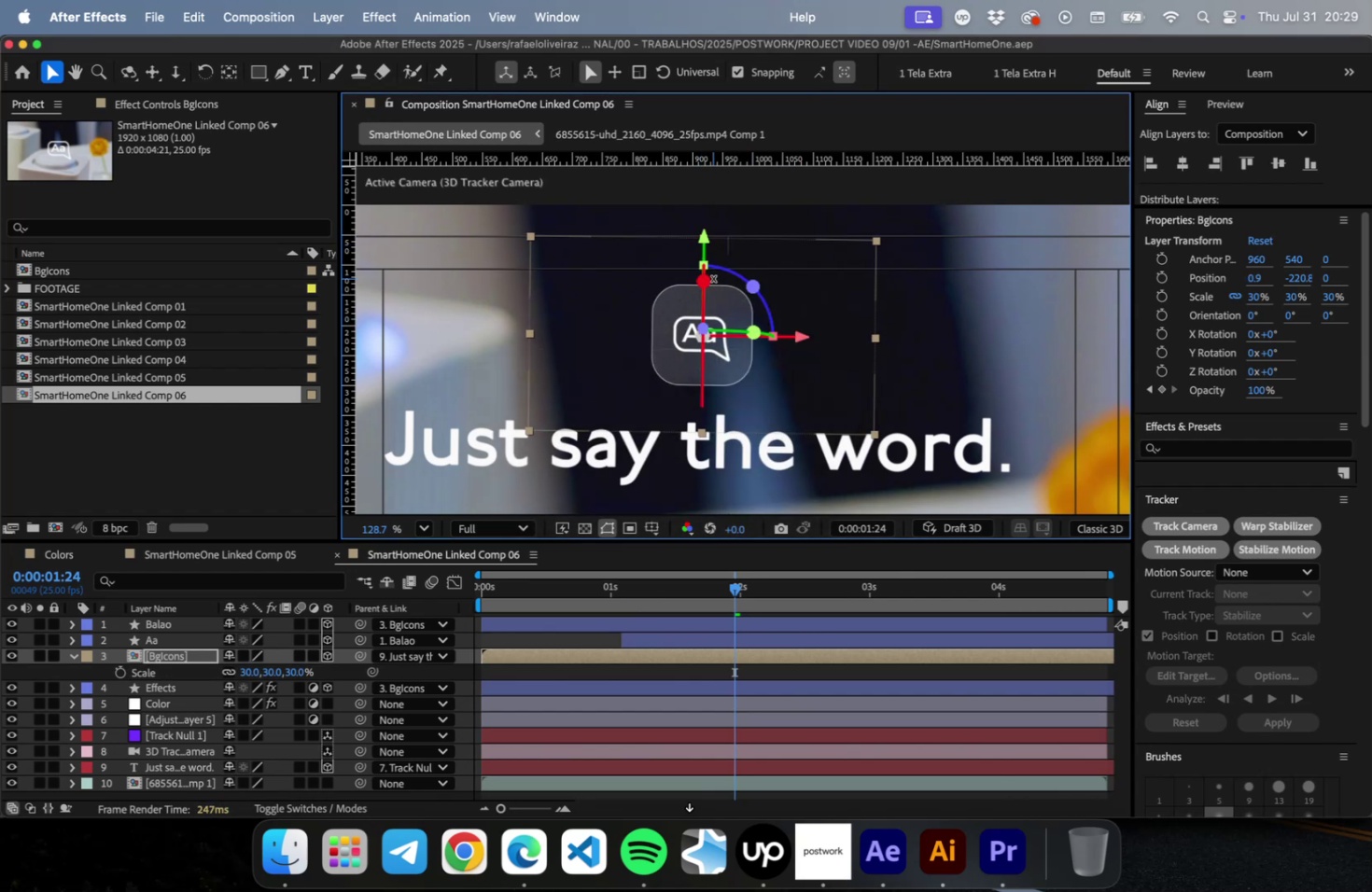 
scroll: coordinate [707, 293], scroll_direction: down, amount: 13.0
 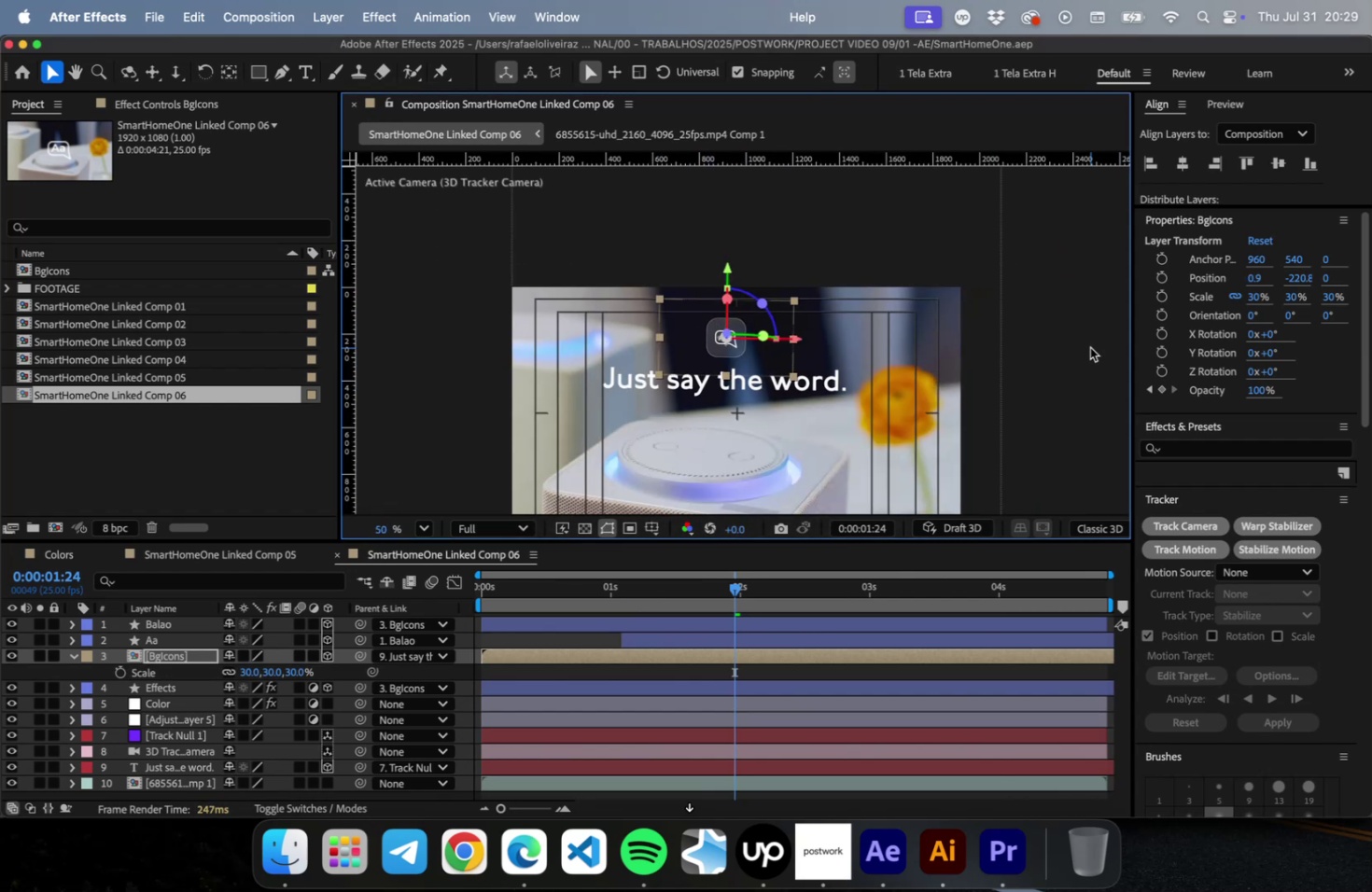 
left_click([1089, 347])
 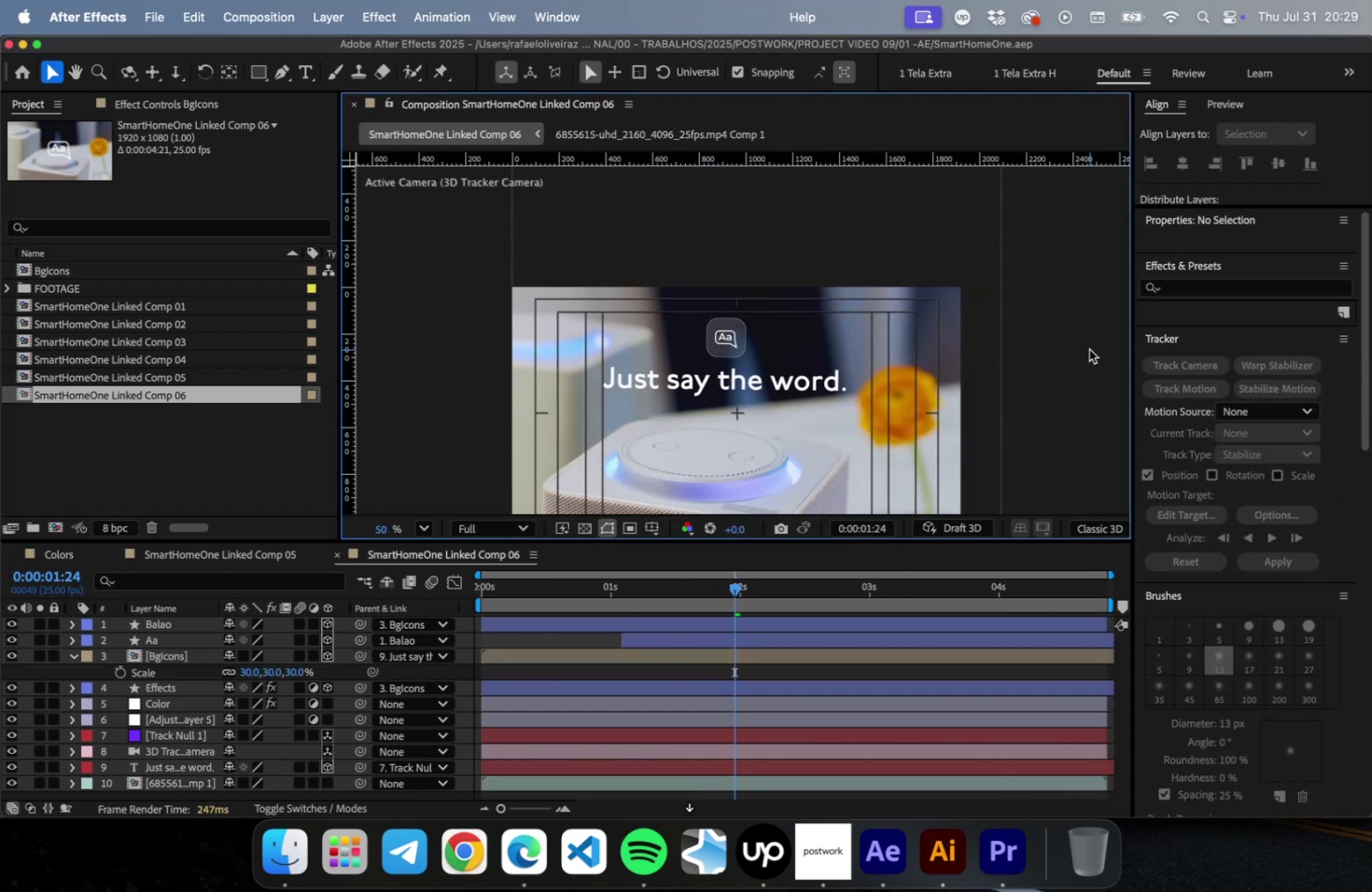 
key(Home)
 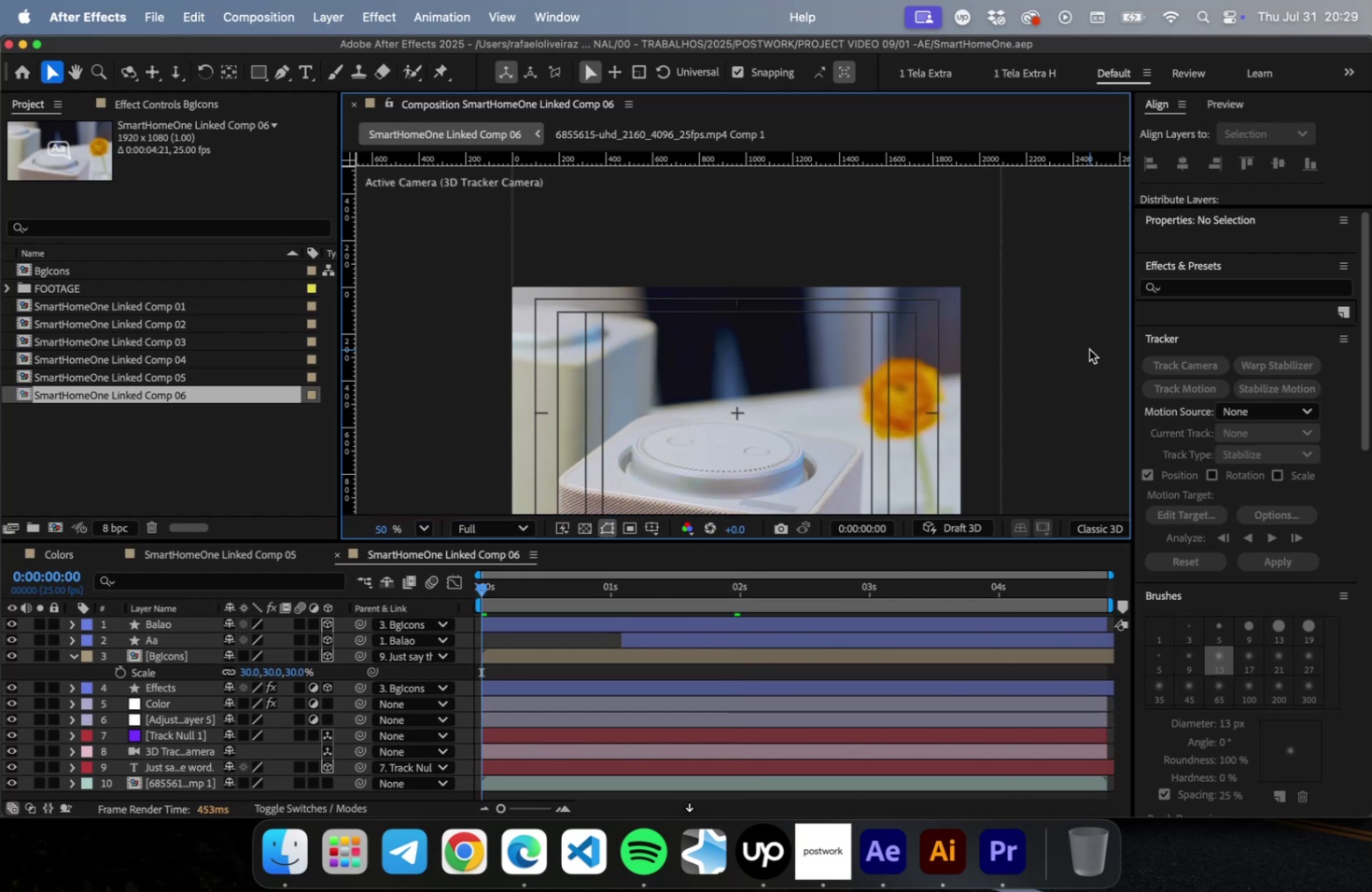 
key(Space)
 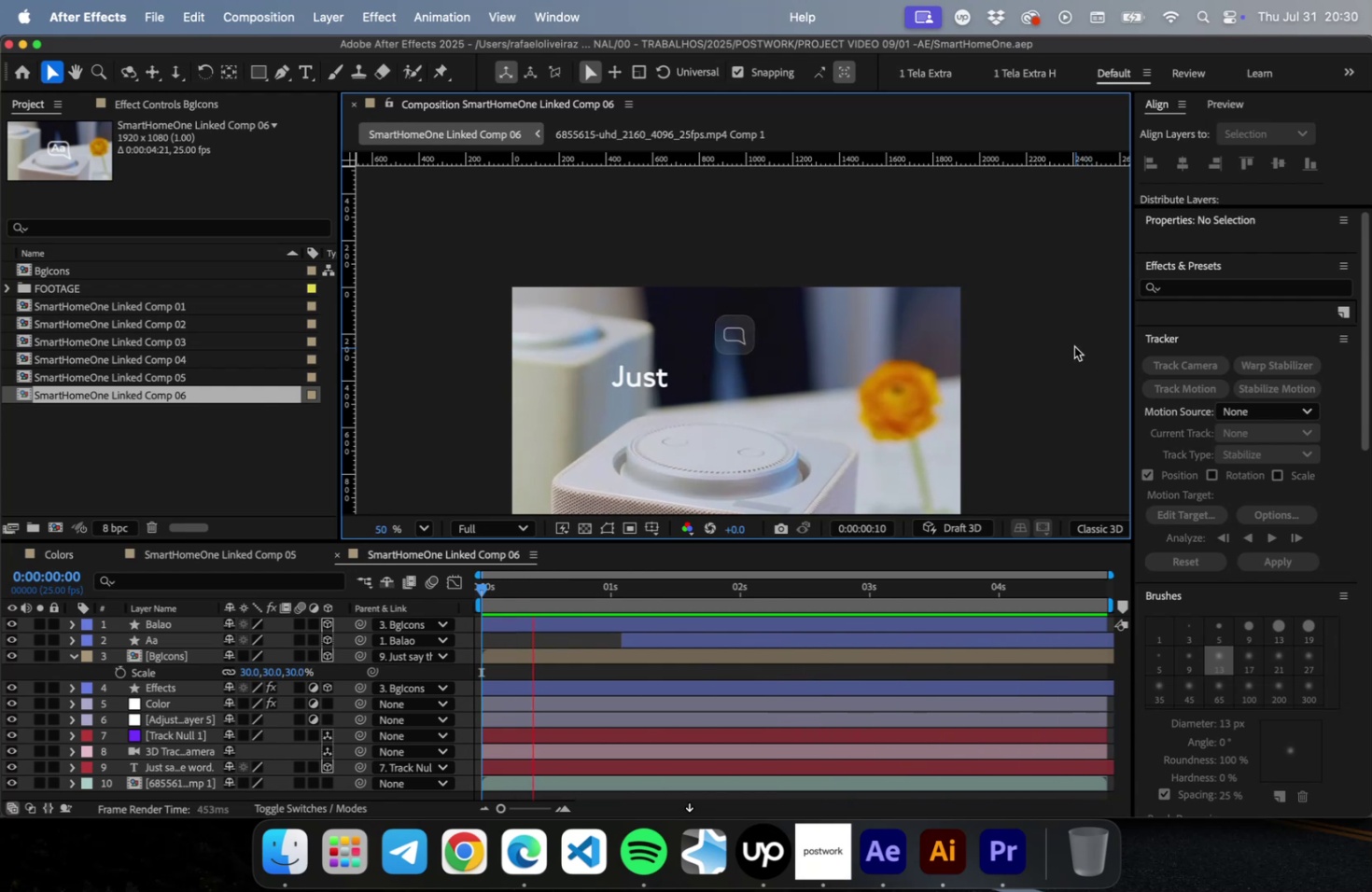 
wait(47.2)
 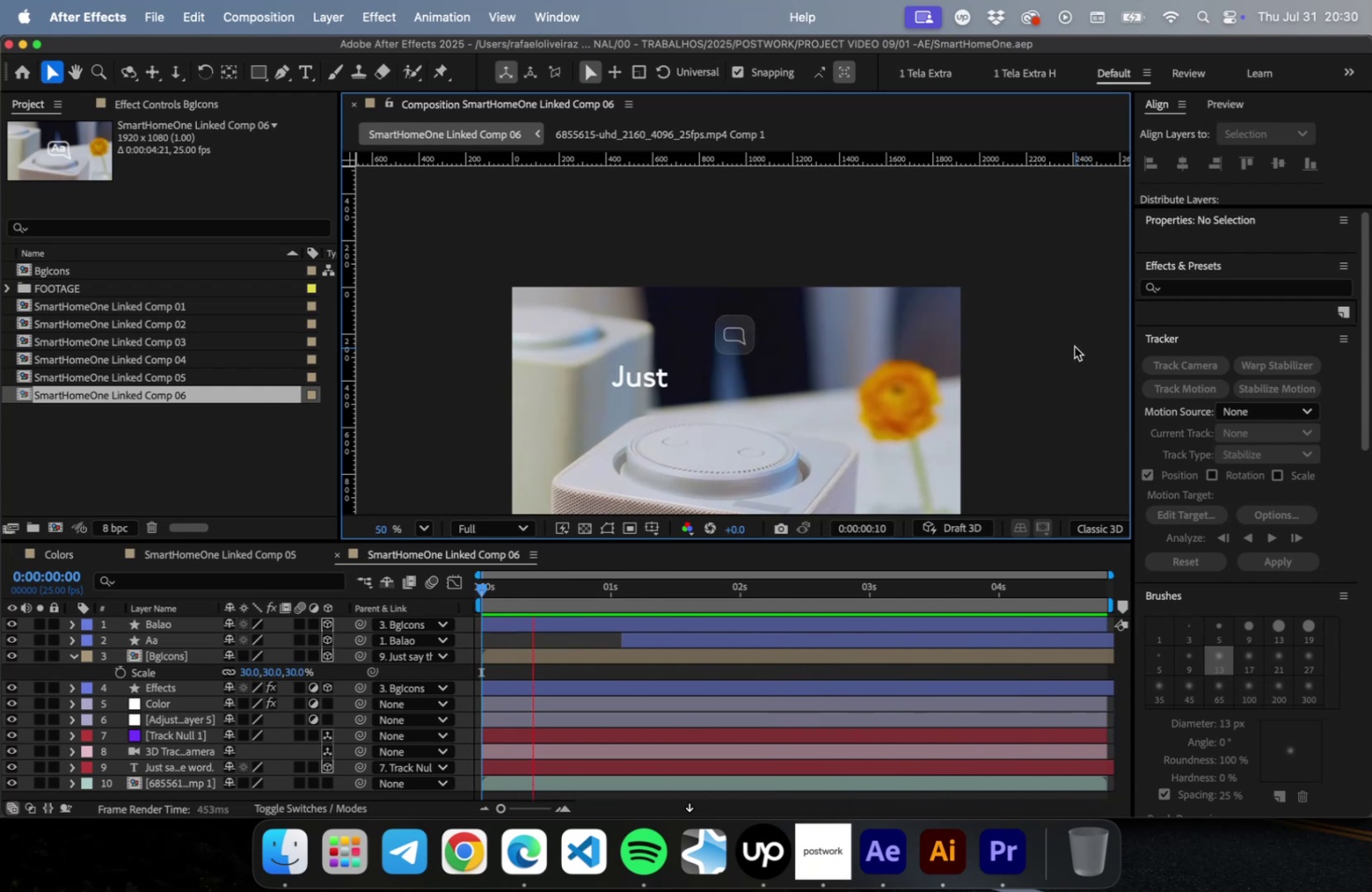 
key(Space)
 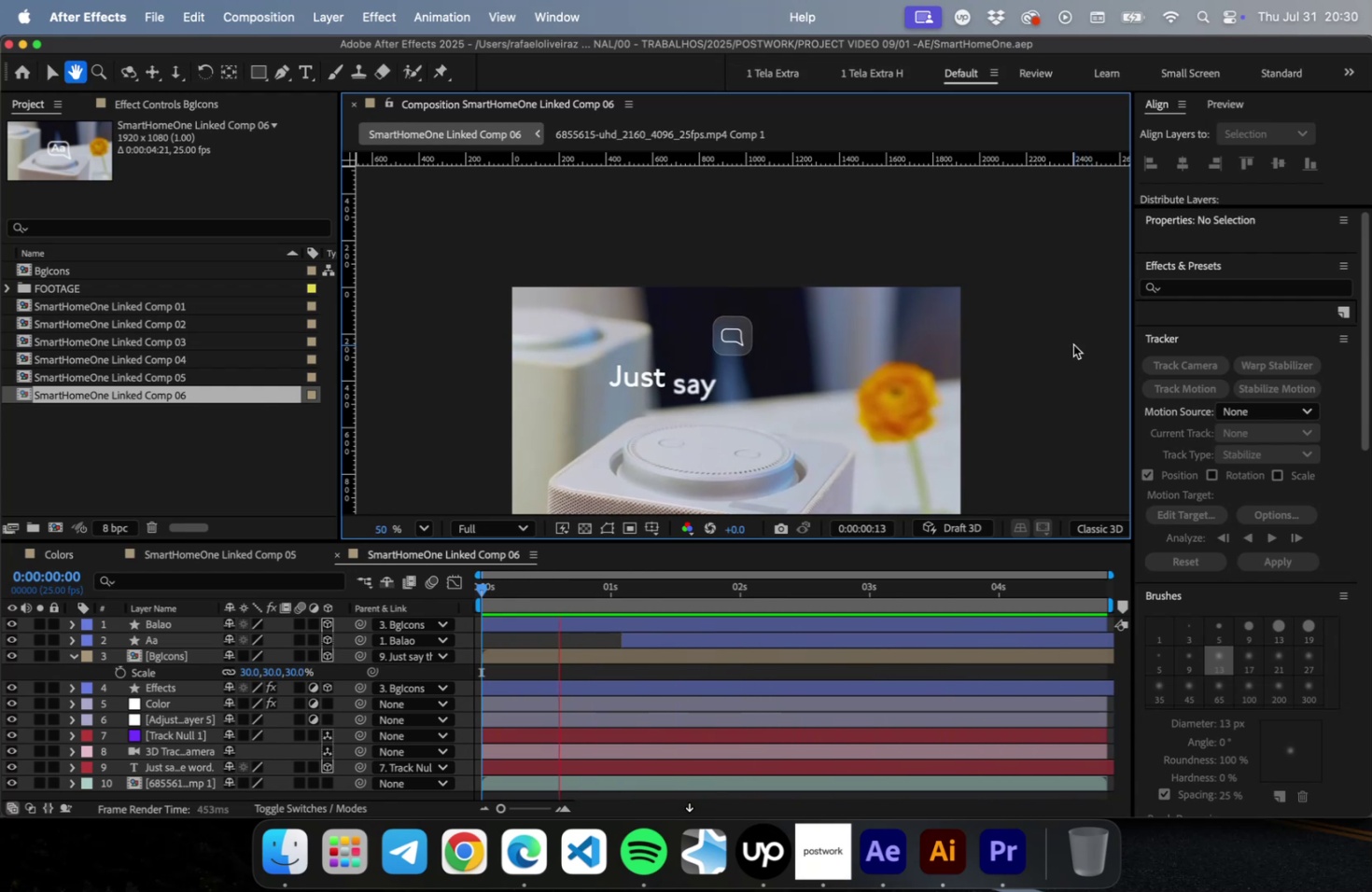 
key(Space)
 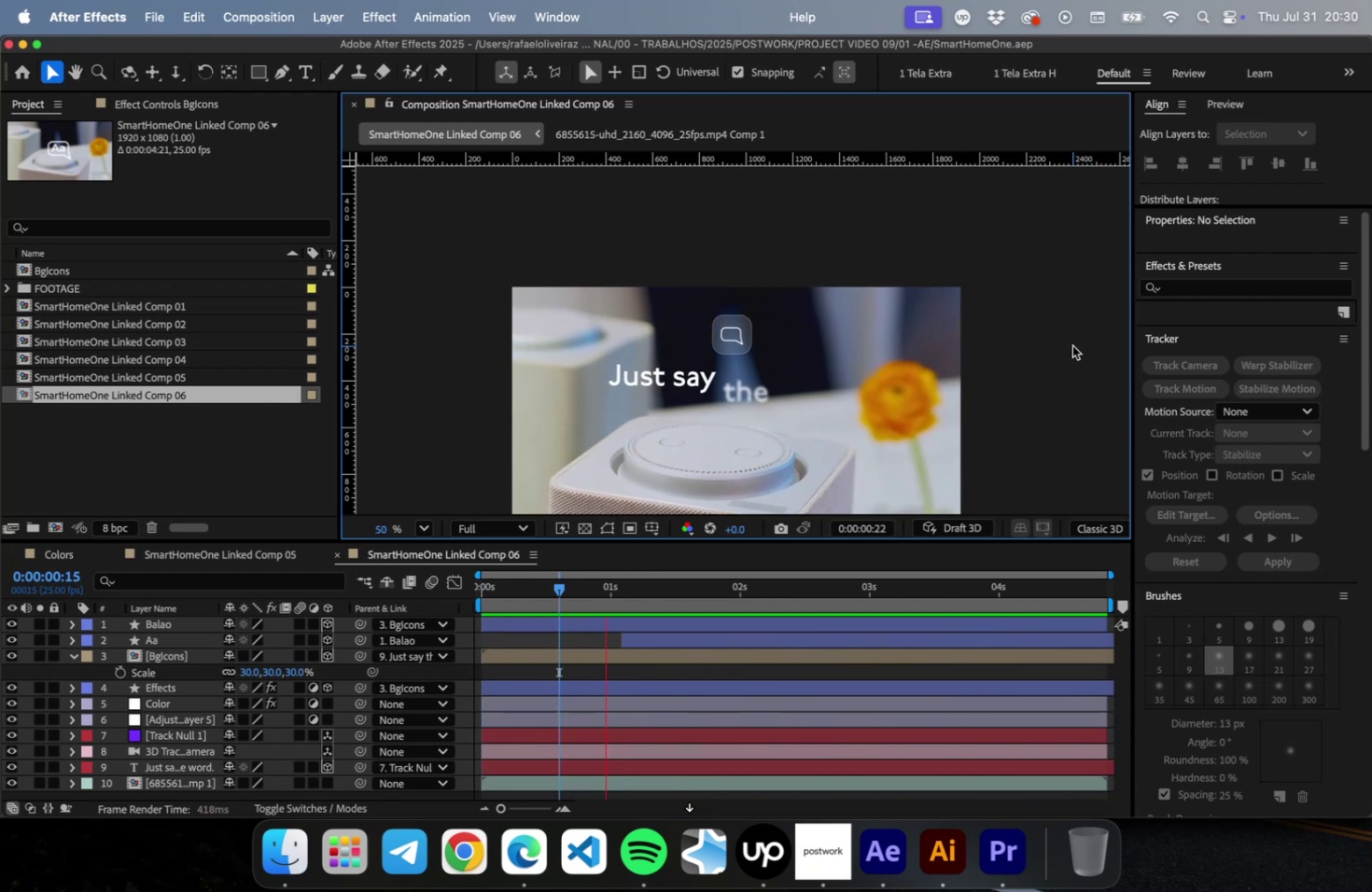 
key(Meta+CommandLeft)
 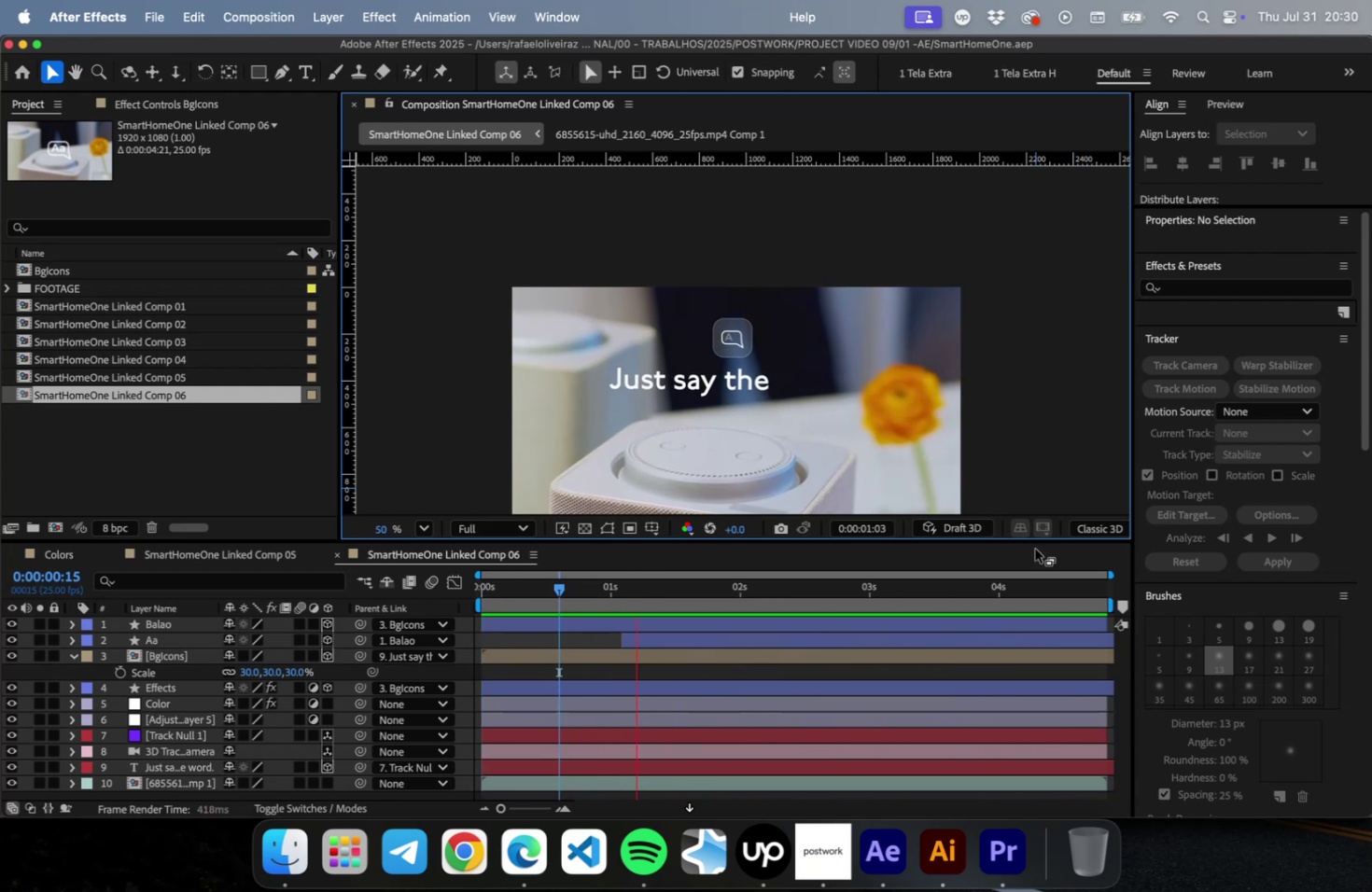 
key(Meta+S)
 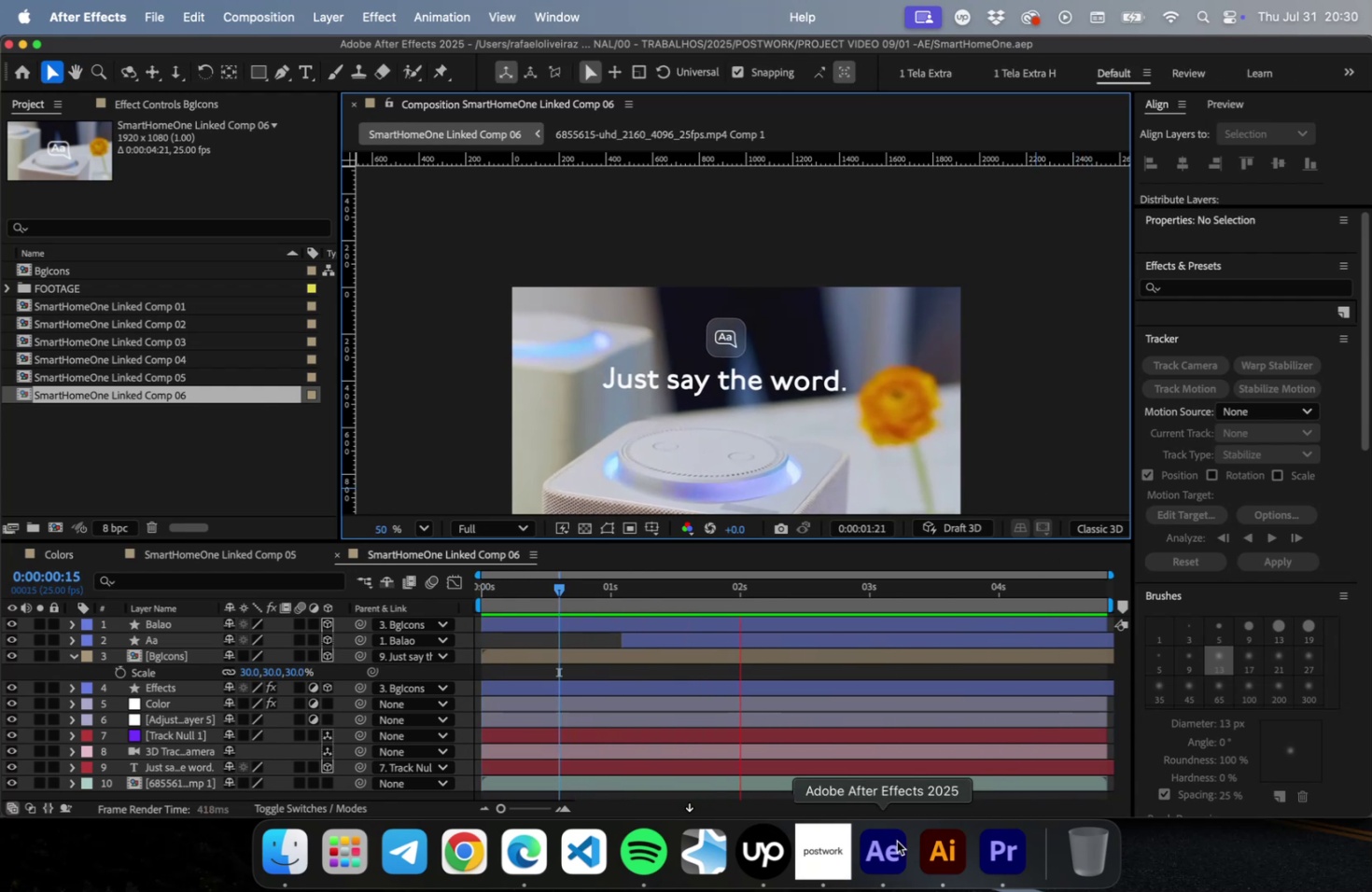 
key(Space)
 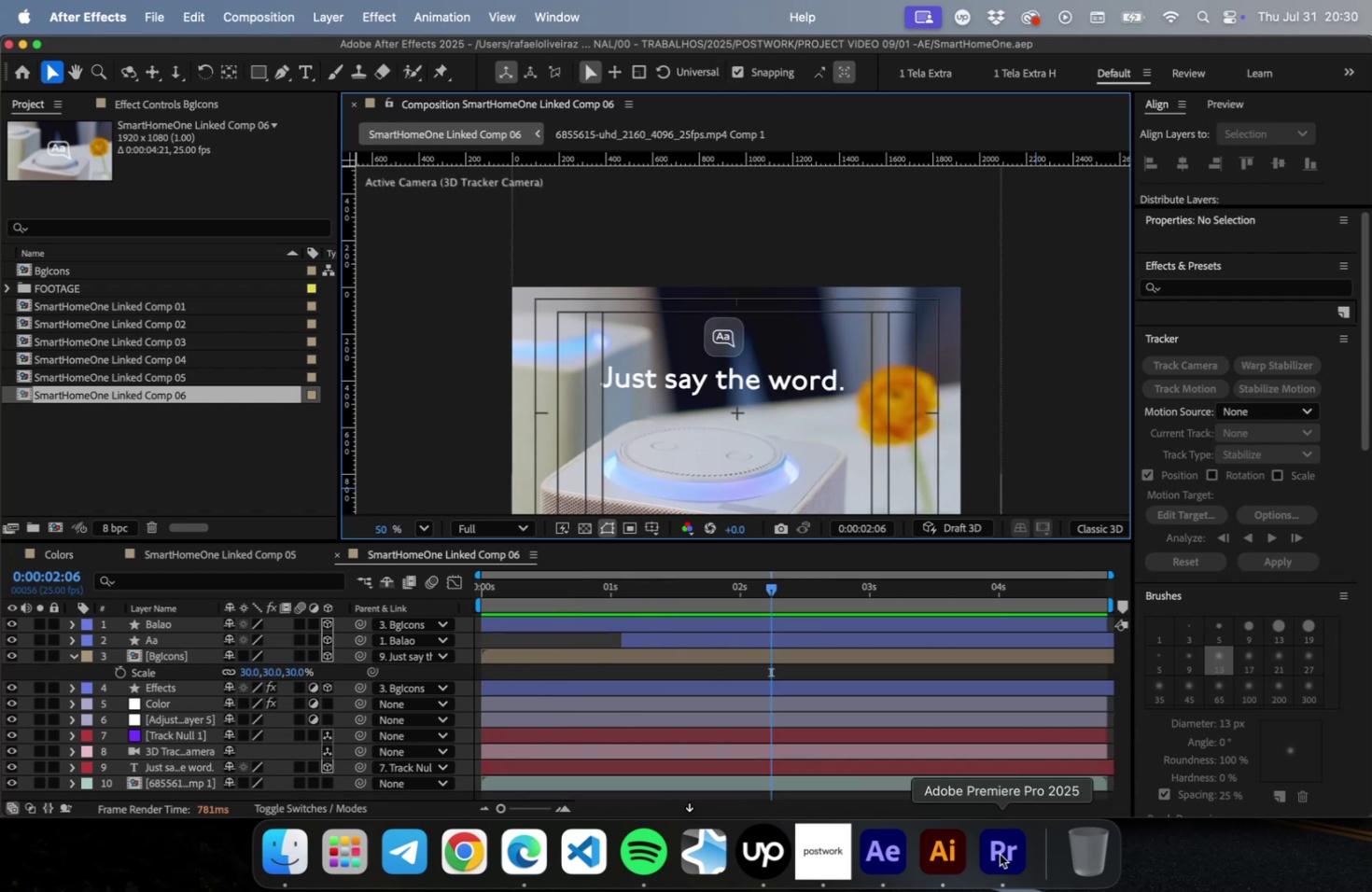 
left_click([1001, 853])
 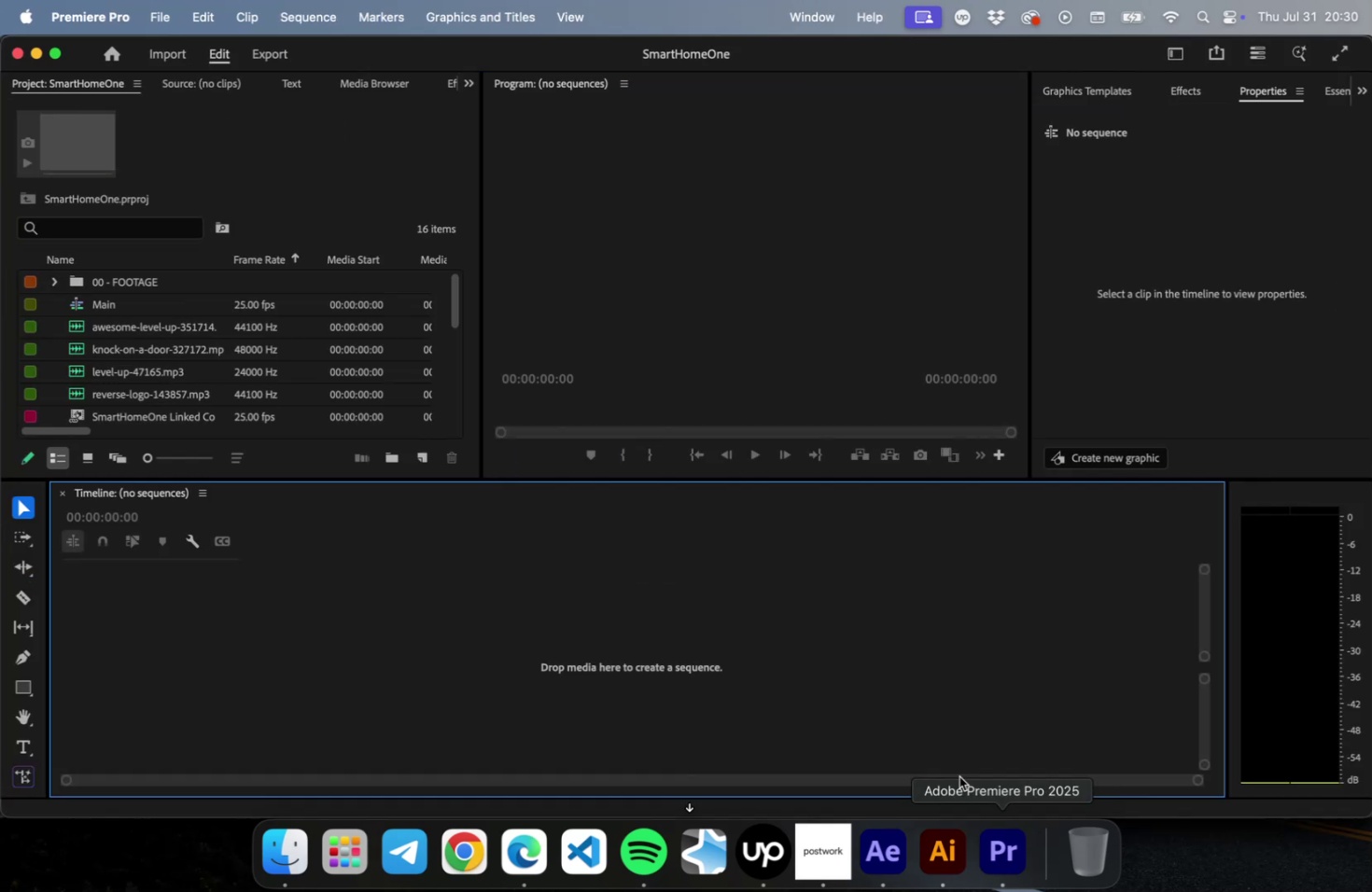 
key(Meta+CommandLeft)
 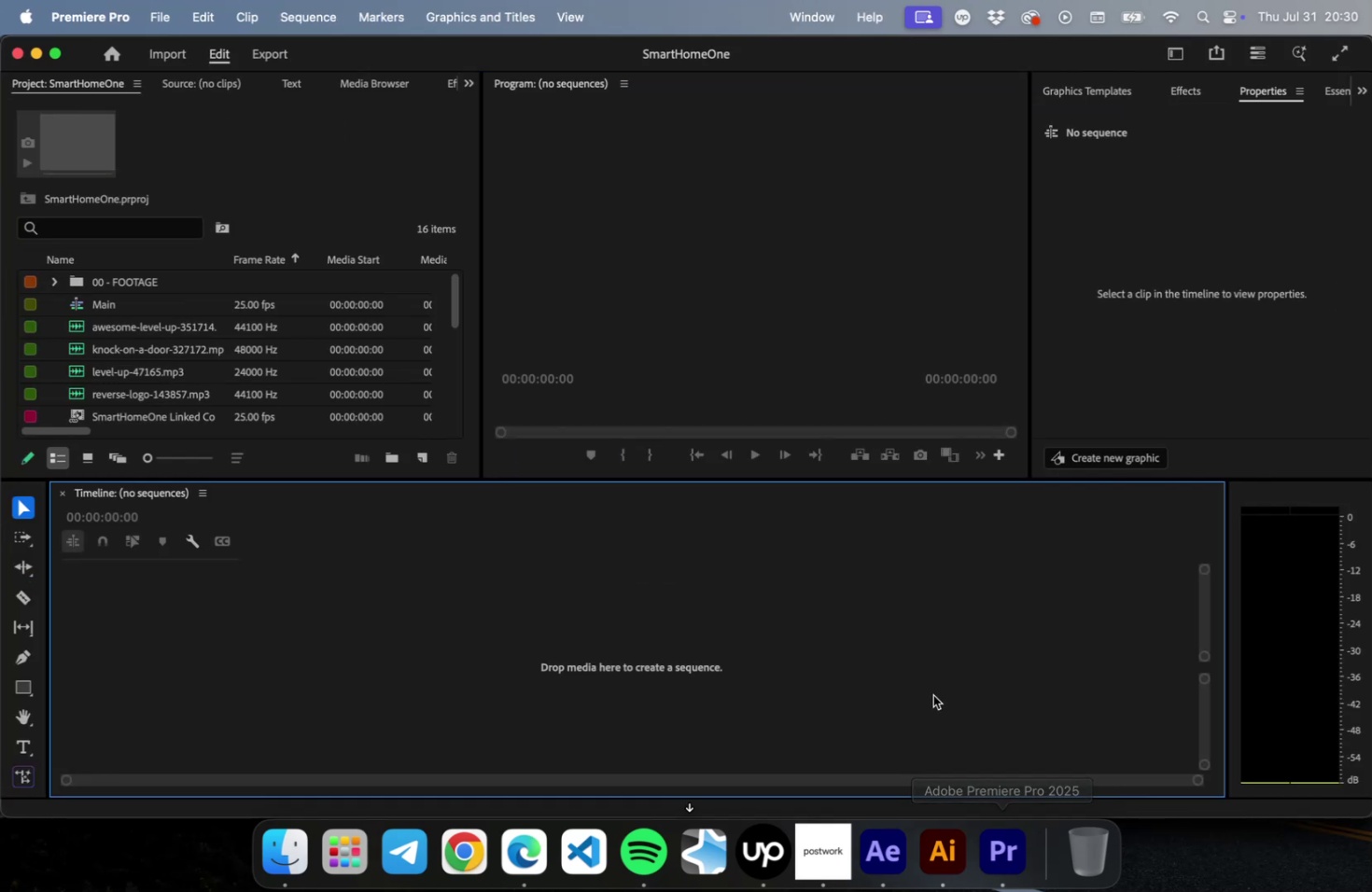 
key(Meta+S)
 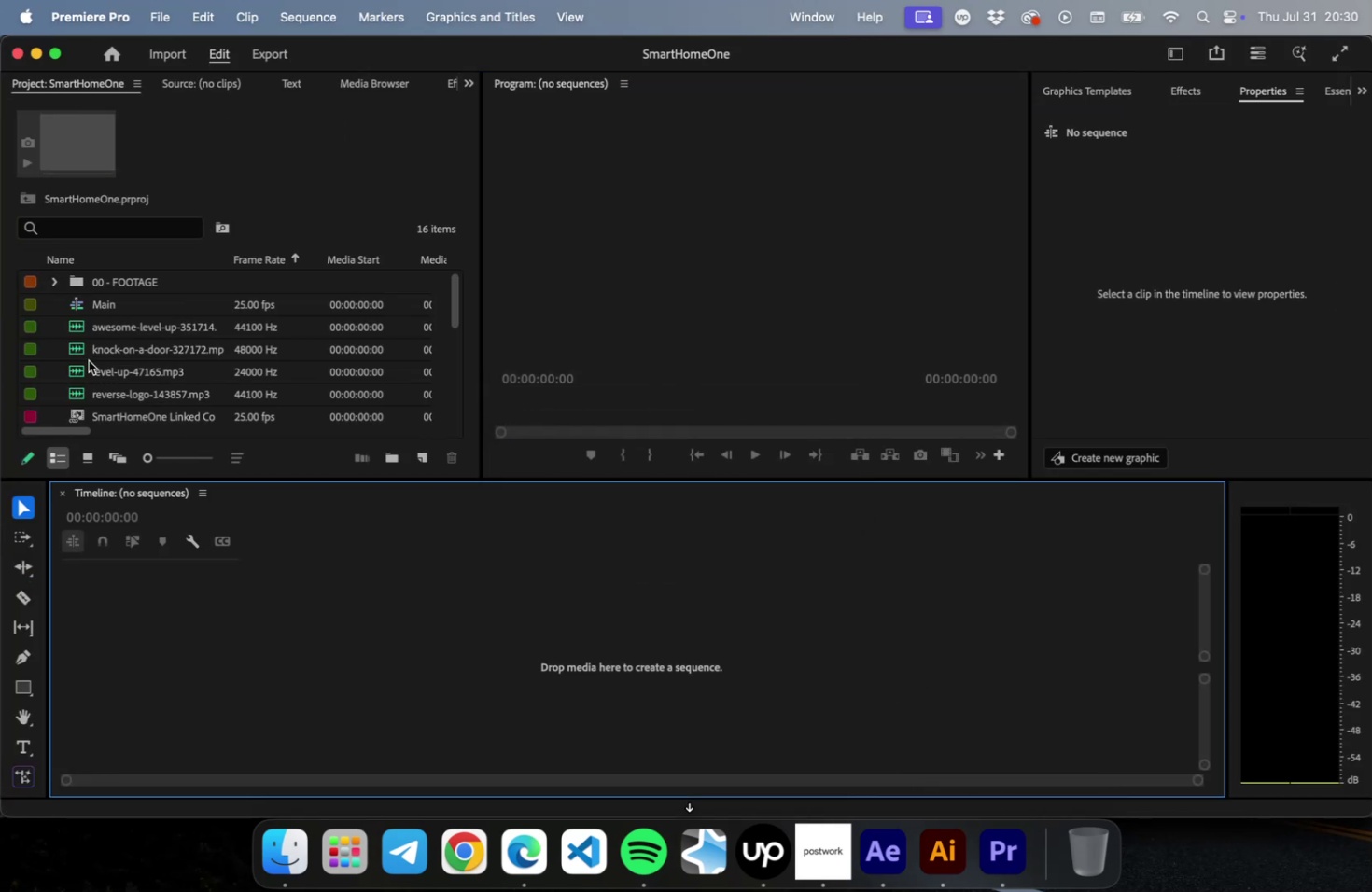 
scroll: coordinate [113, 350], scroll_direction: up, amount: 5.0
 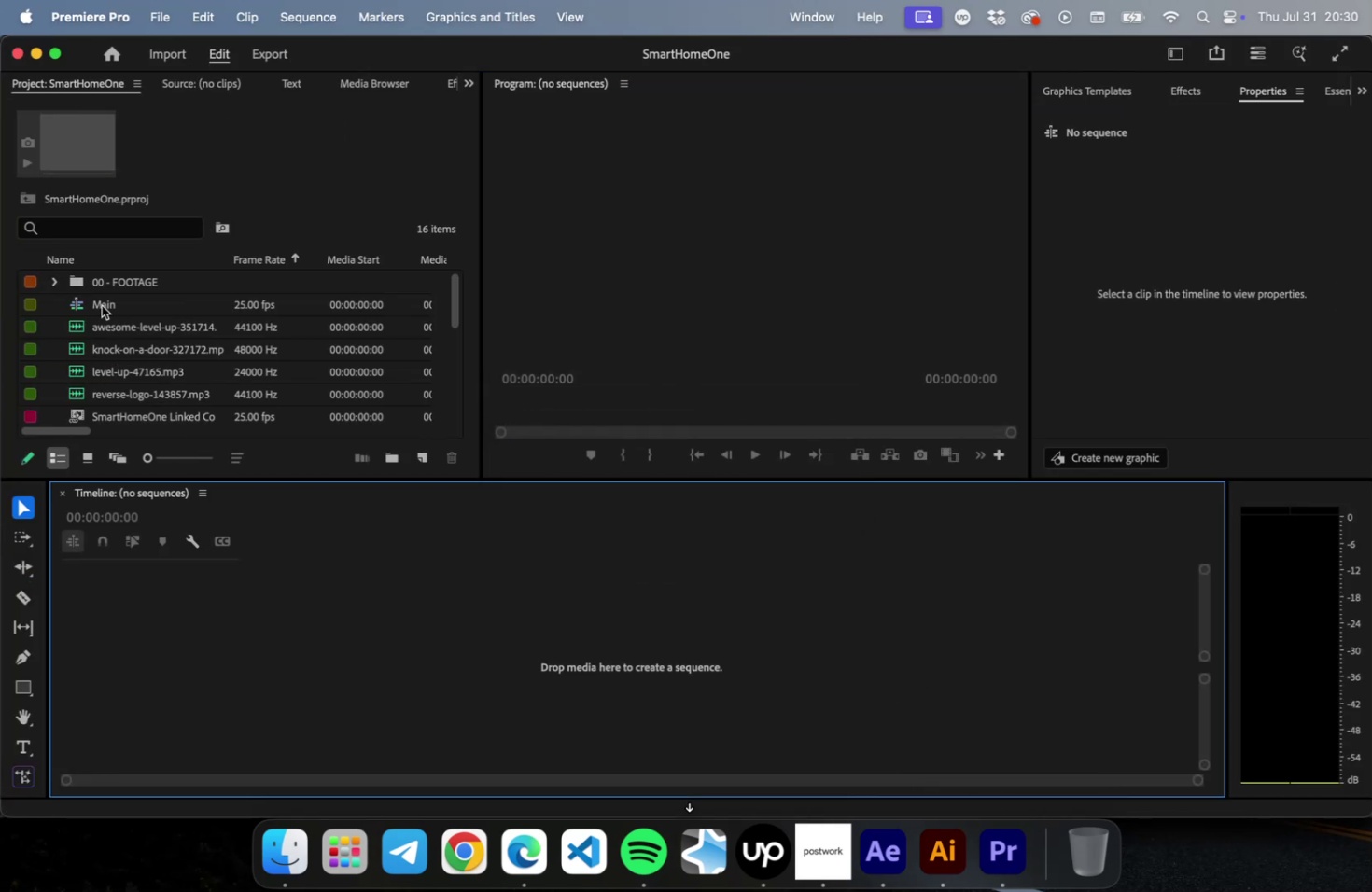 
left_click([102, 305])
 